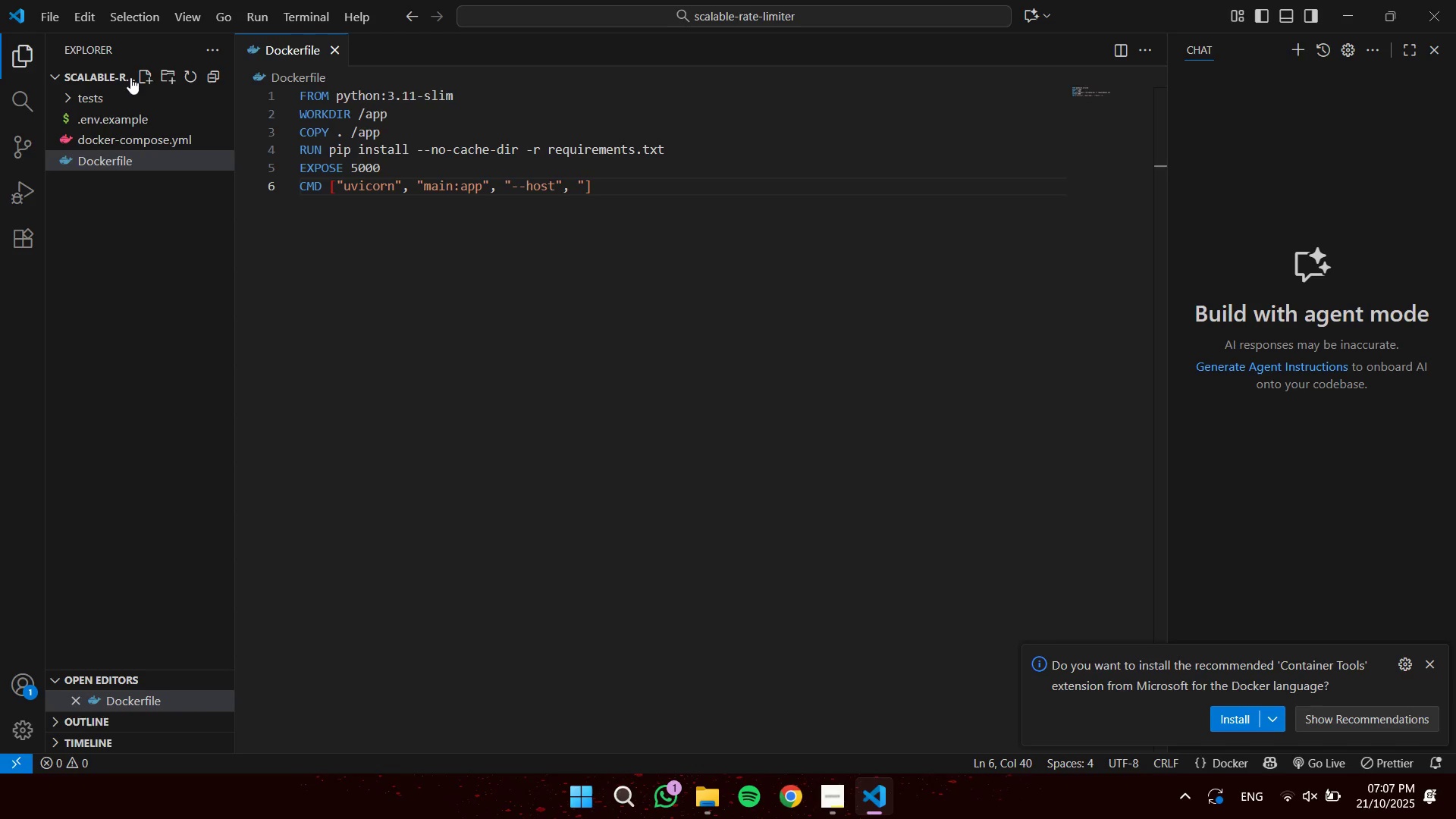 
key(Shift+Quote)
 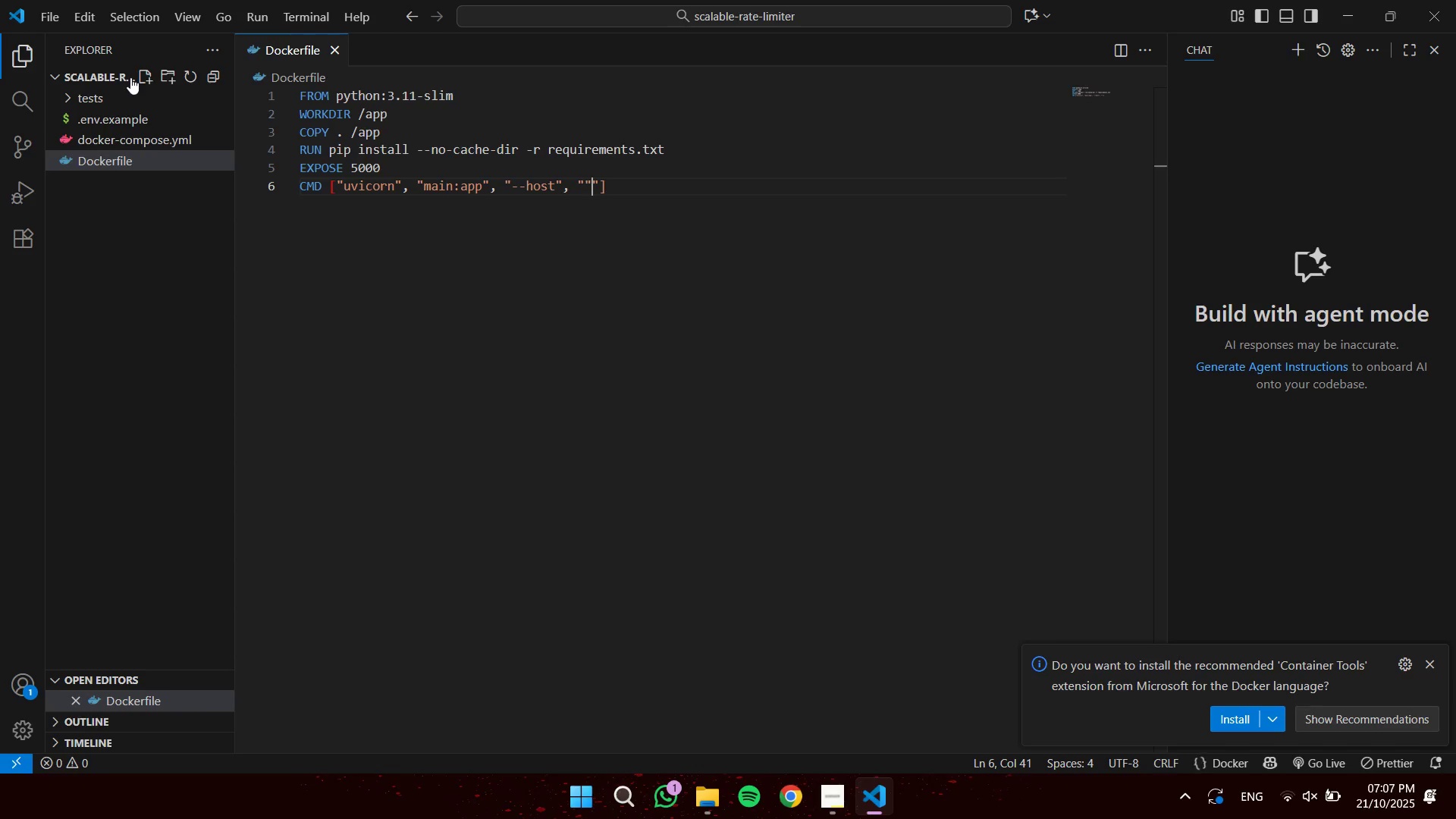 
key(ArrowLeft)
 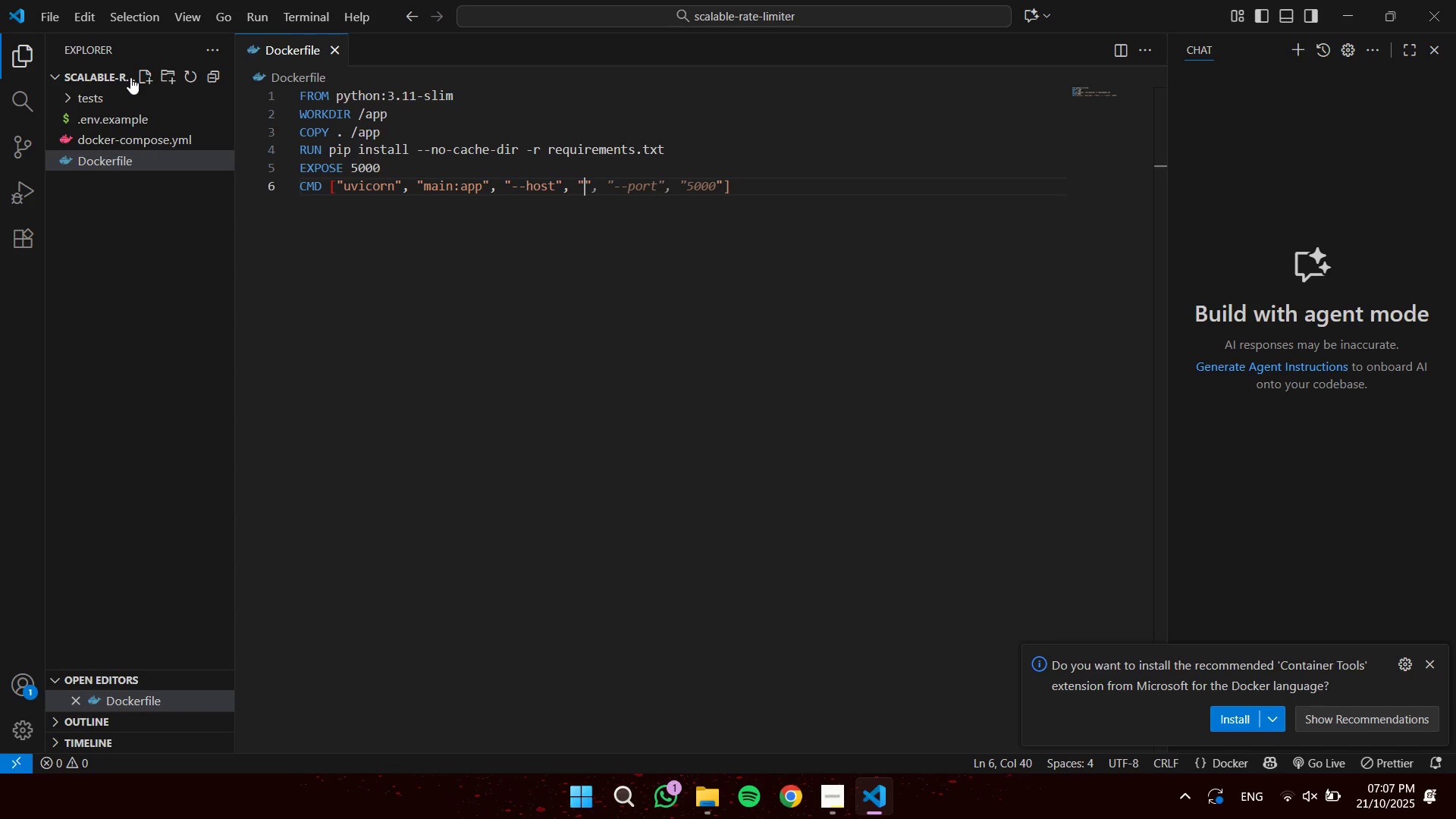 
wait(6.95)
 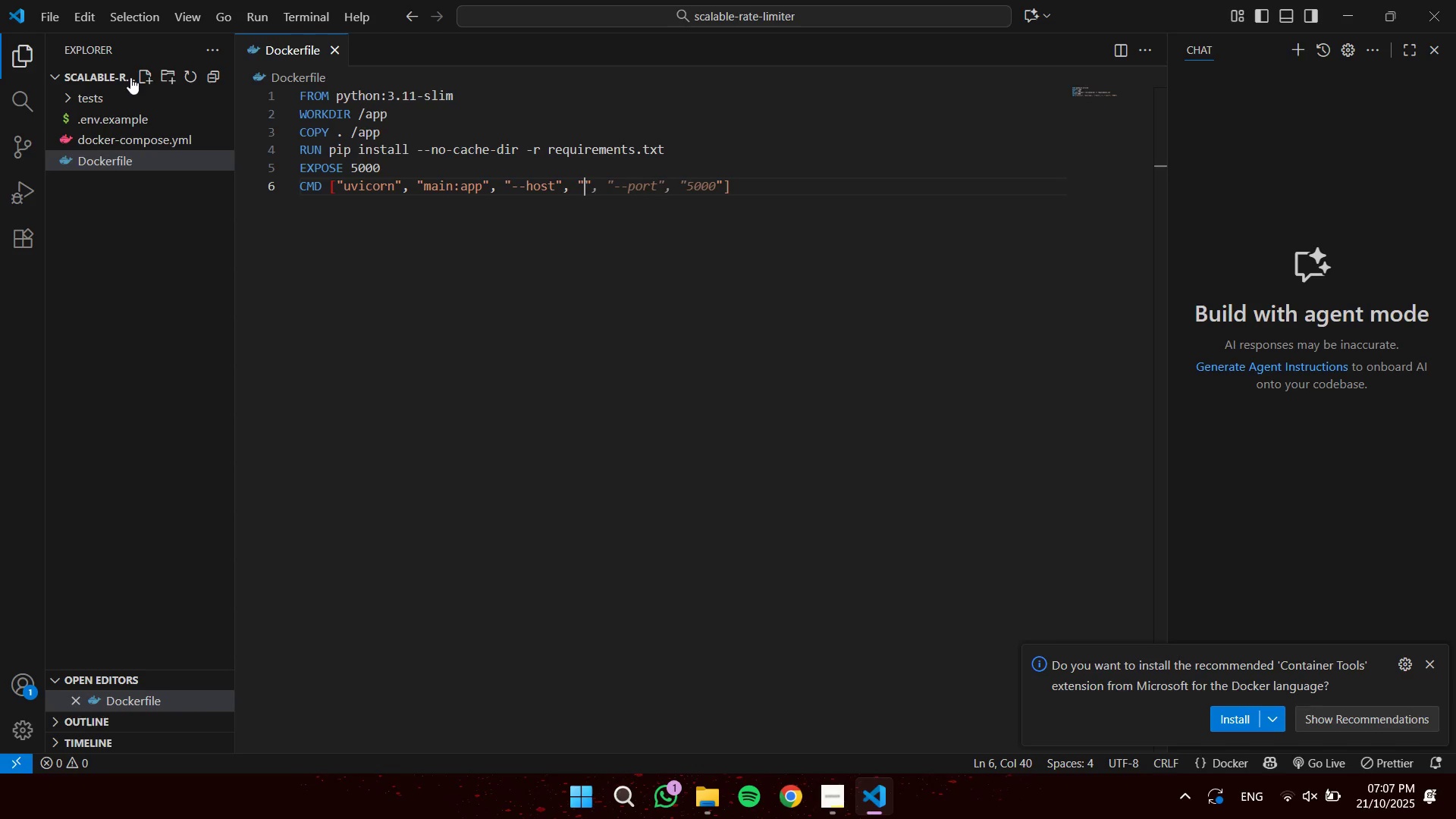 
key(Numpad0)
 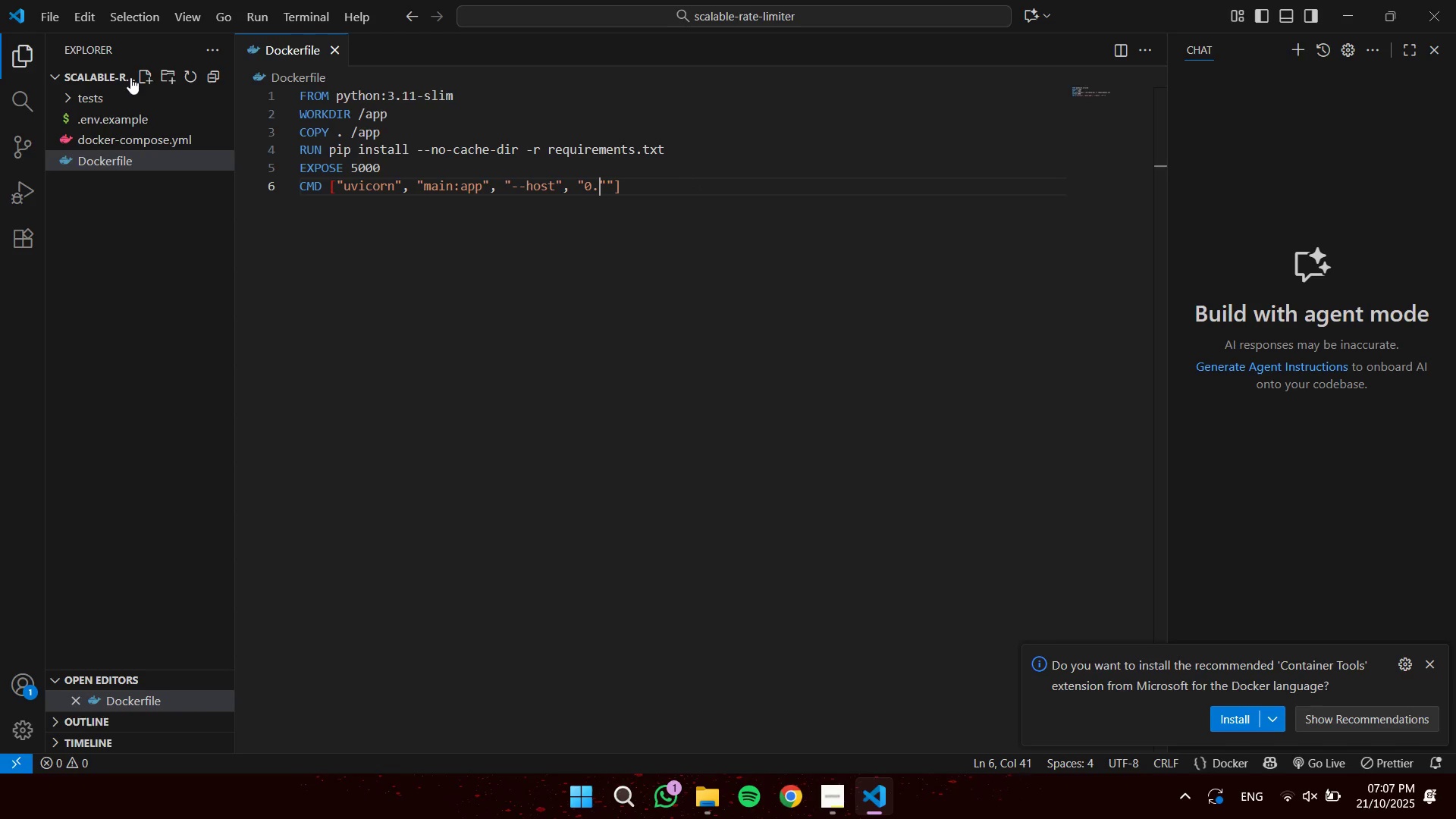 
key(NumpadDecimal)
 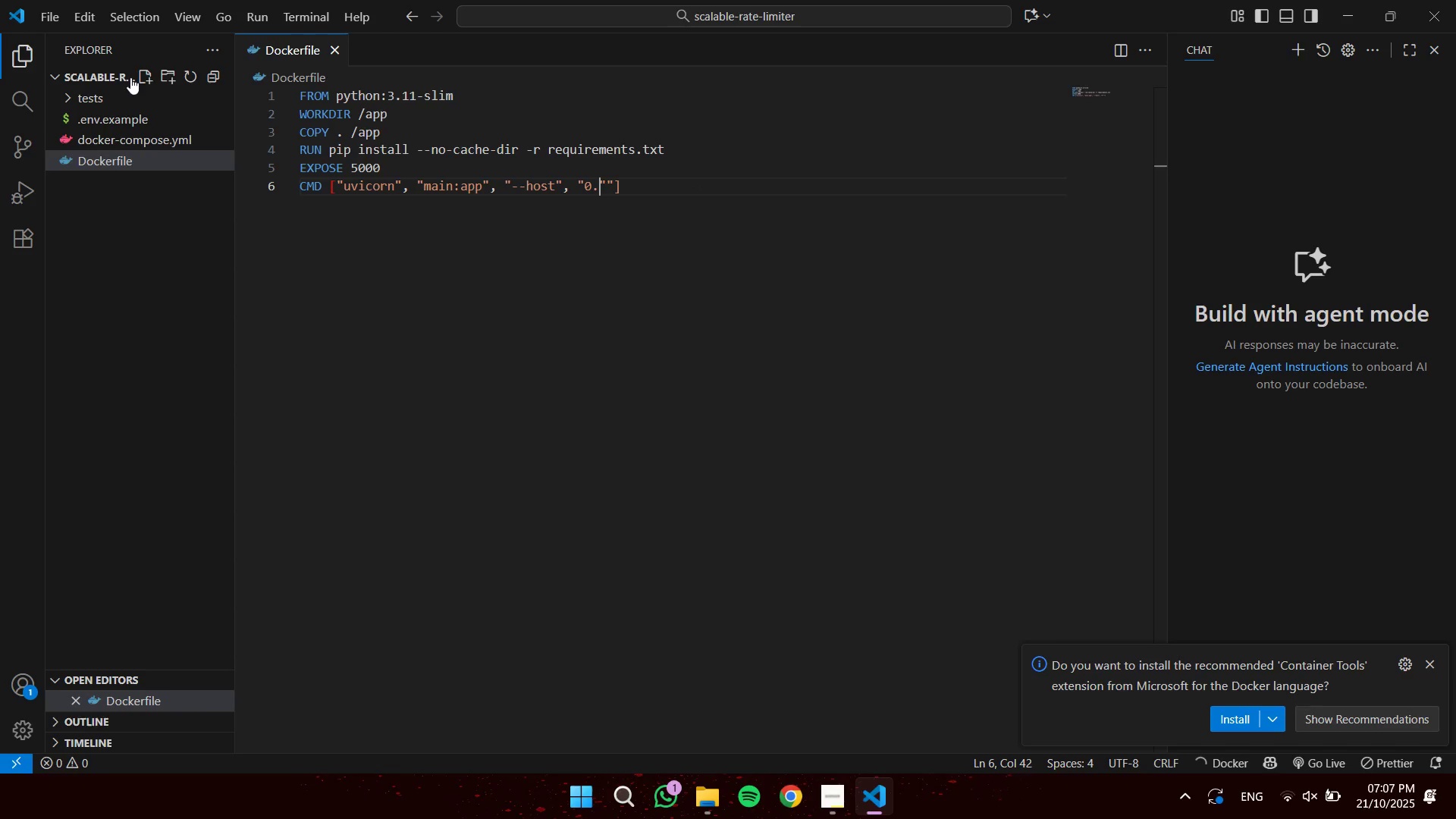 
key(Numpad0)
 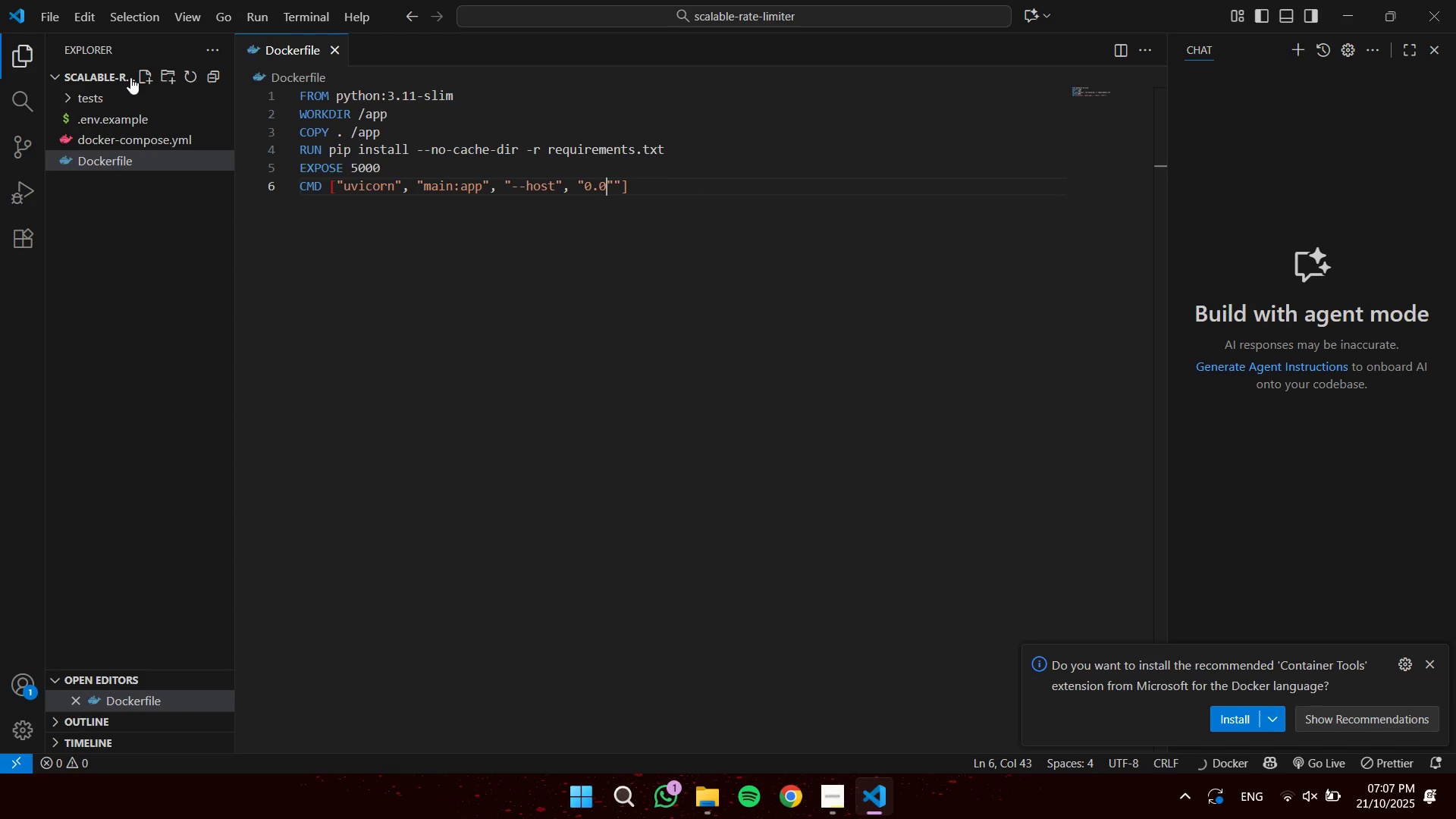 
key(NumpadDecimal)
 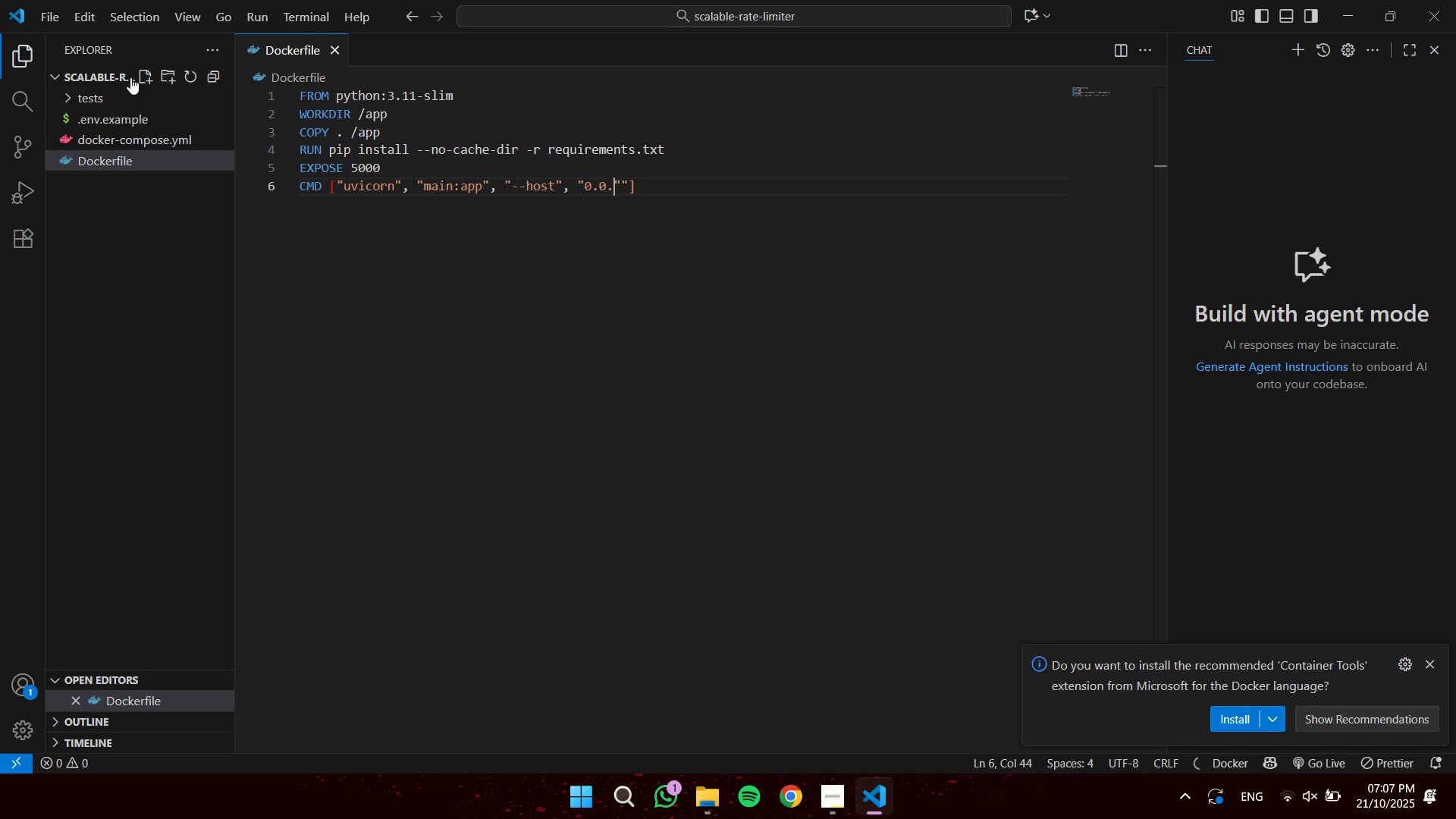 
key(Numpad0)
 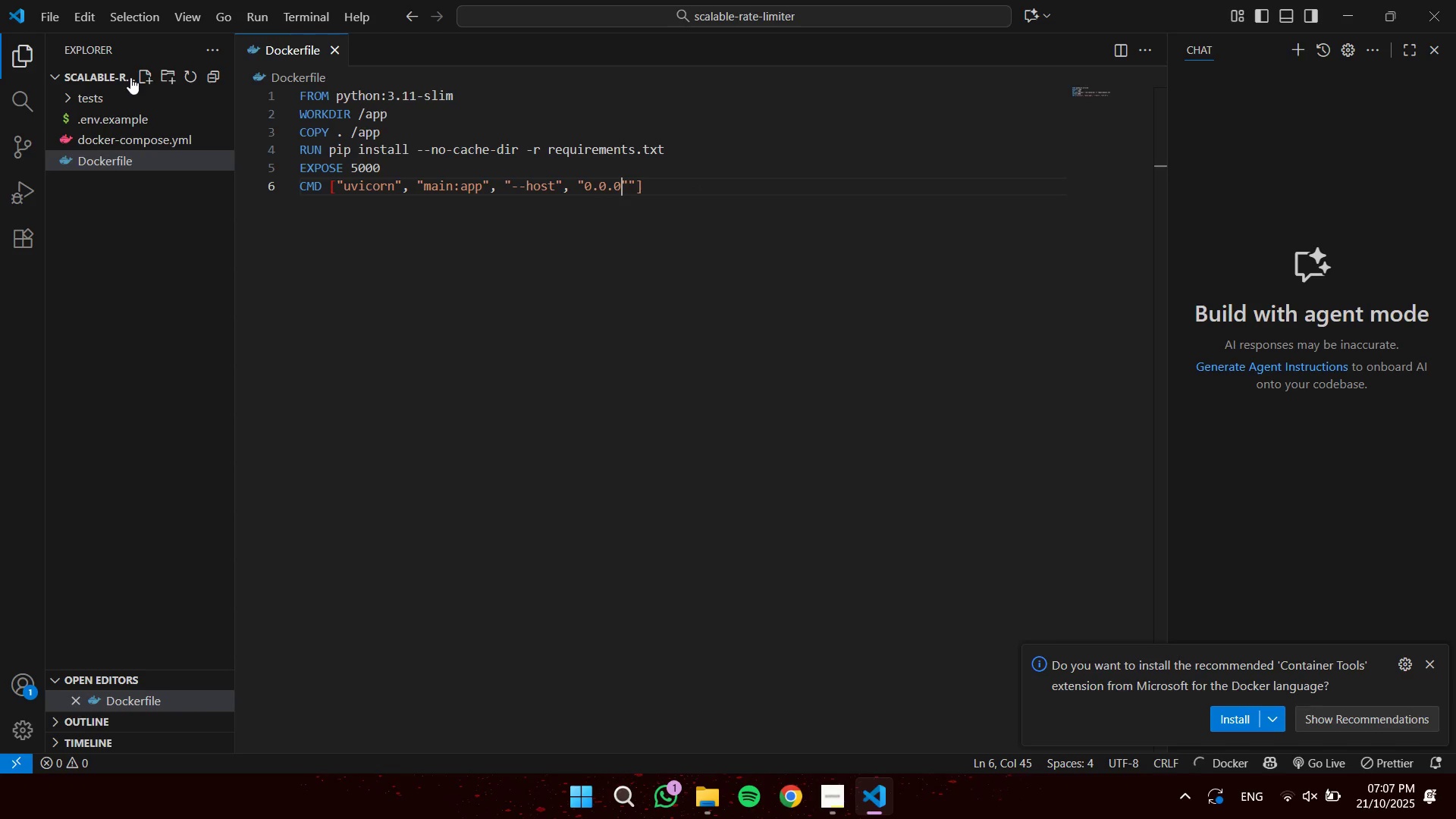 
key(NumpadDecimal)
 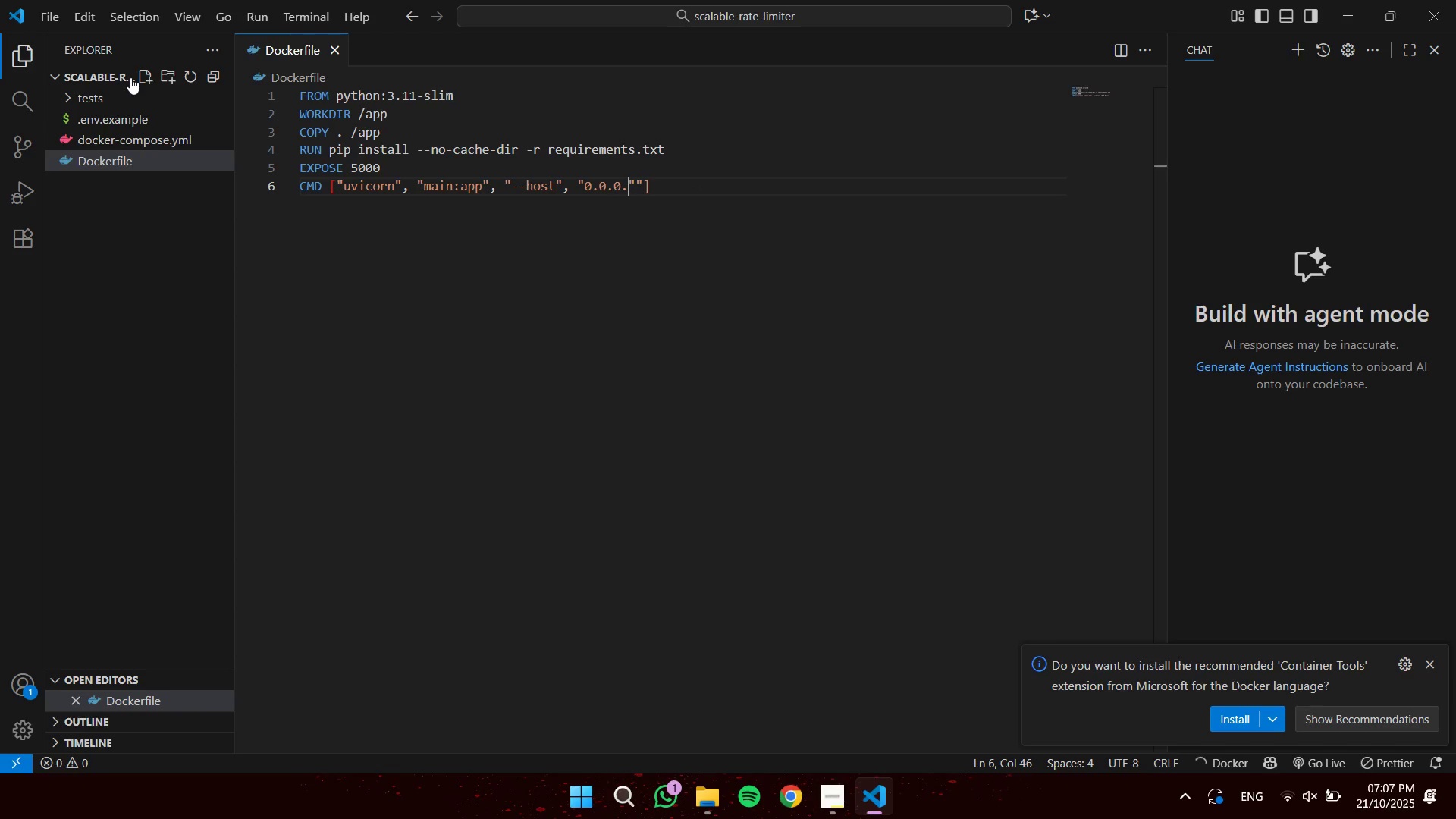 
key(Numpad0)
 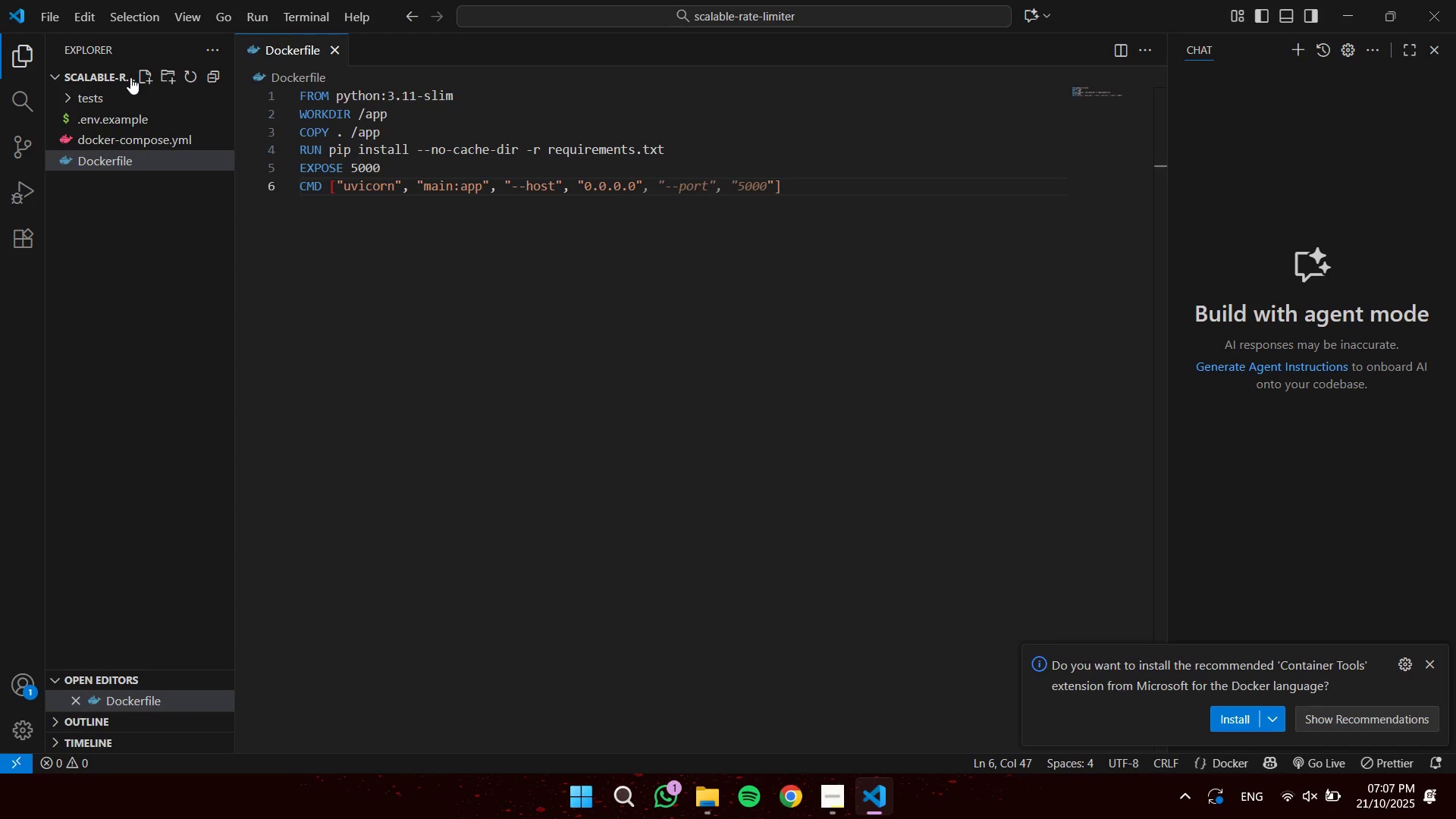 
key(Tab)
 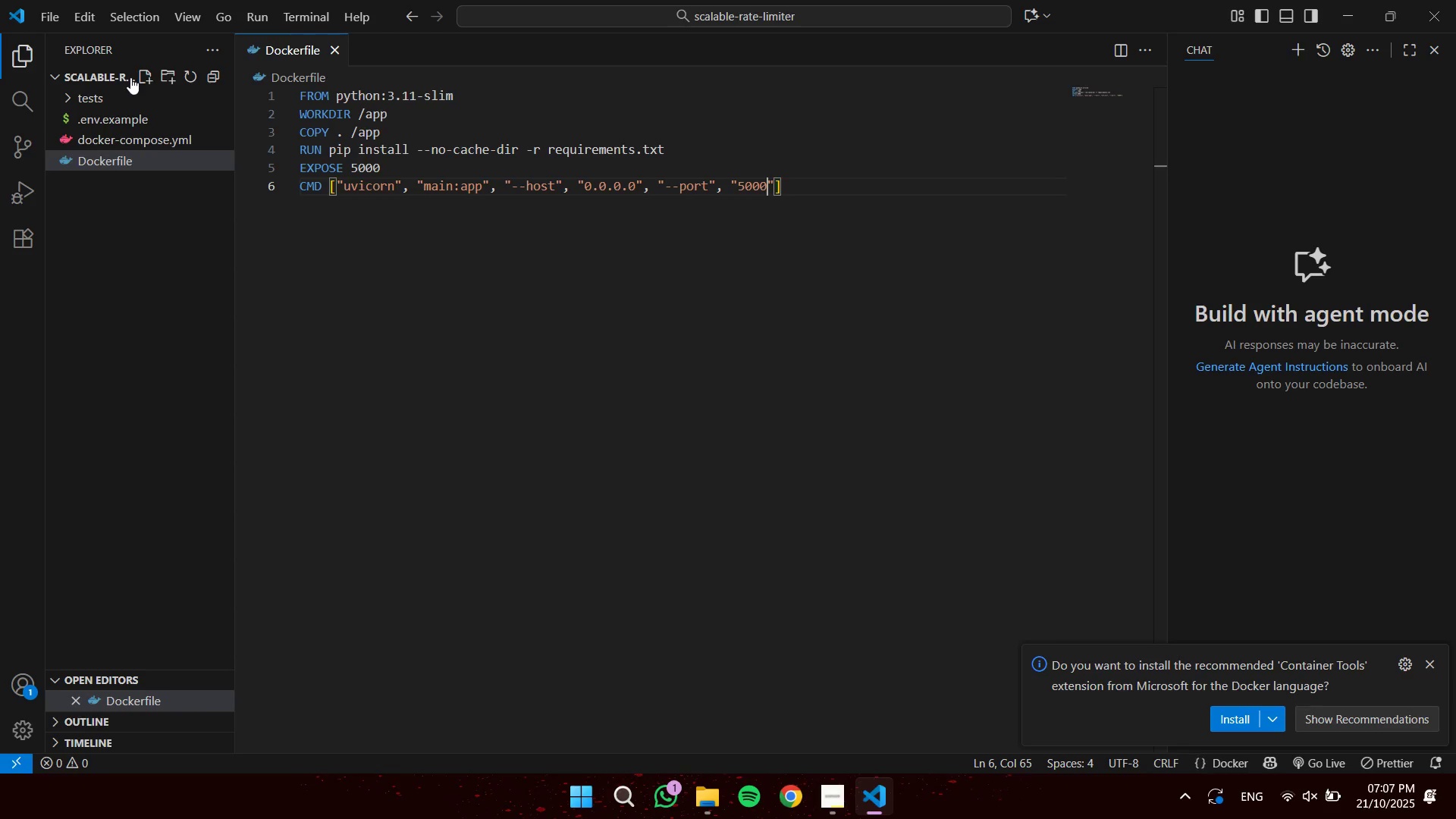 
key(ArrowLeft)
 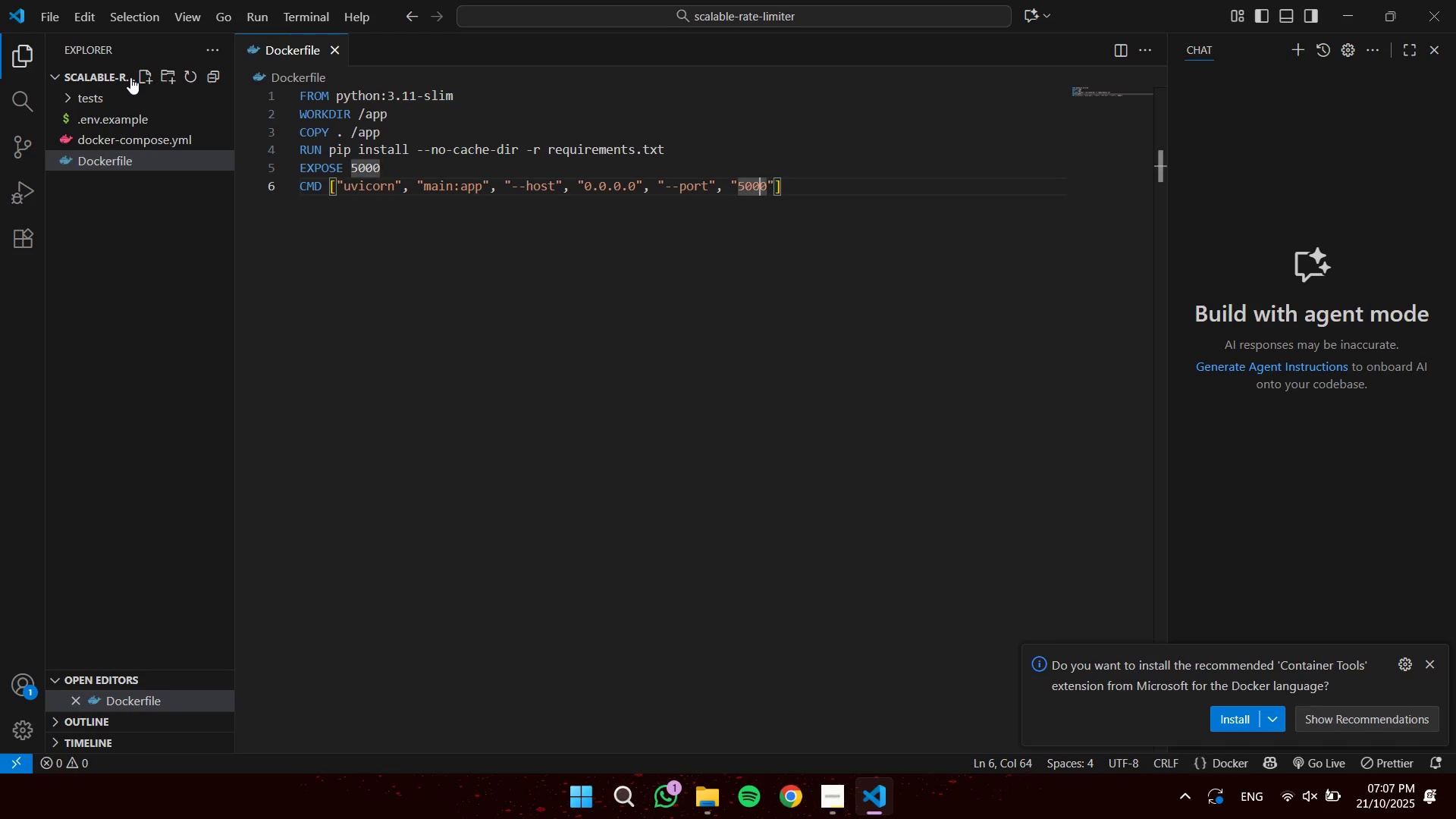 
key(ArrowLeft)
 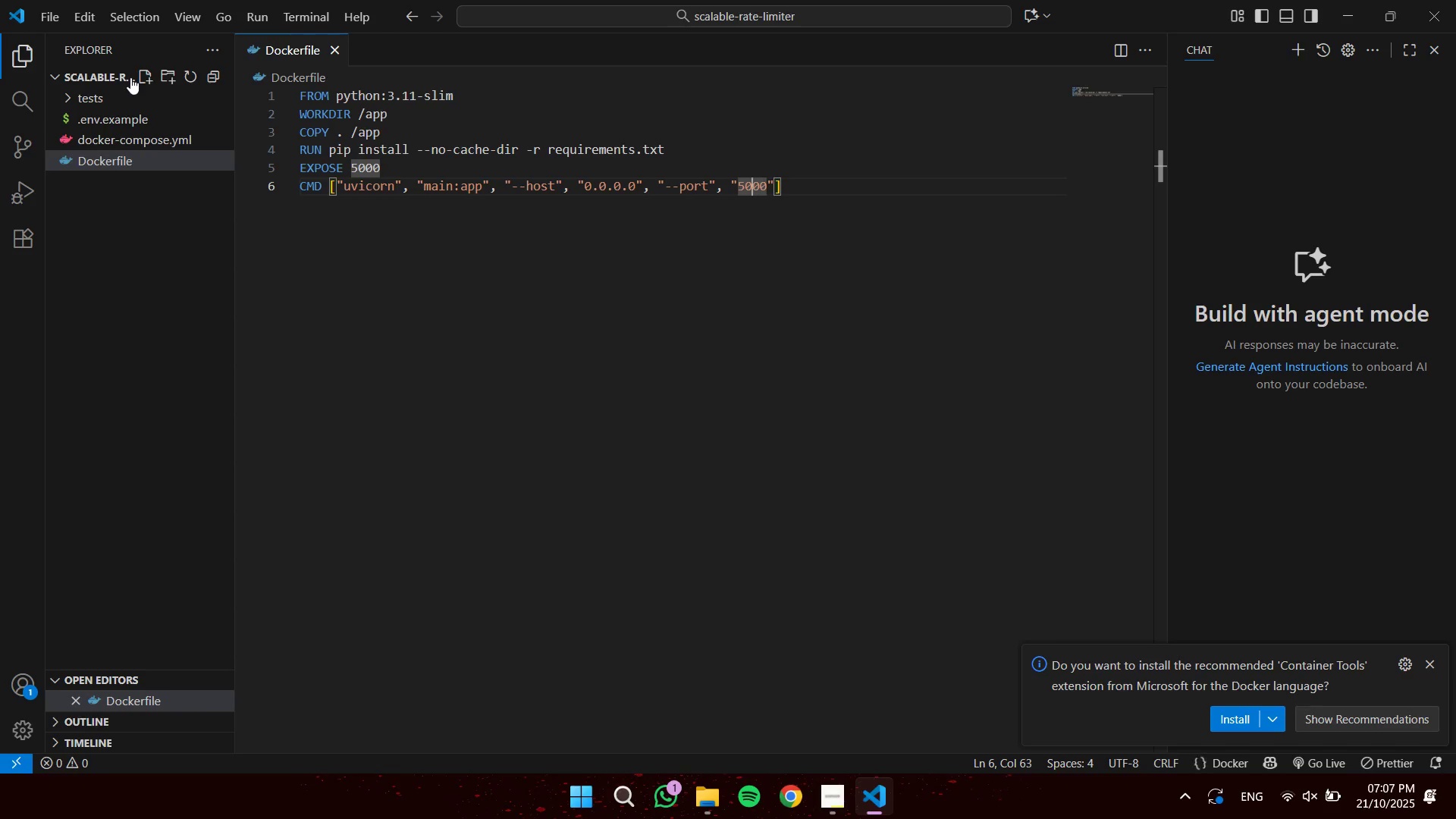 
key(ArrowLeft)
 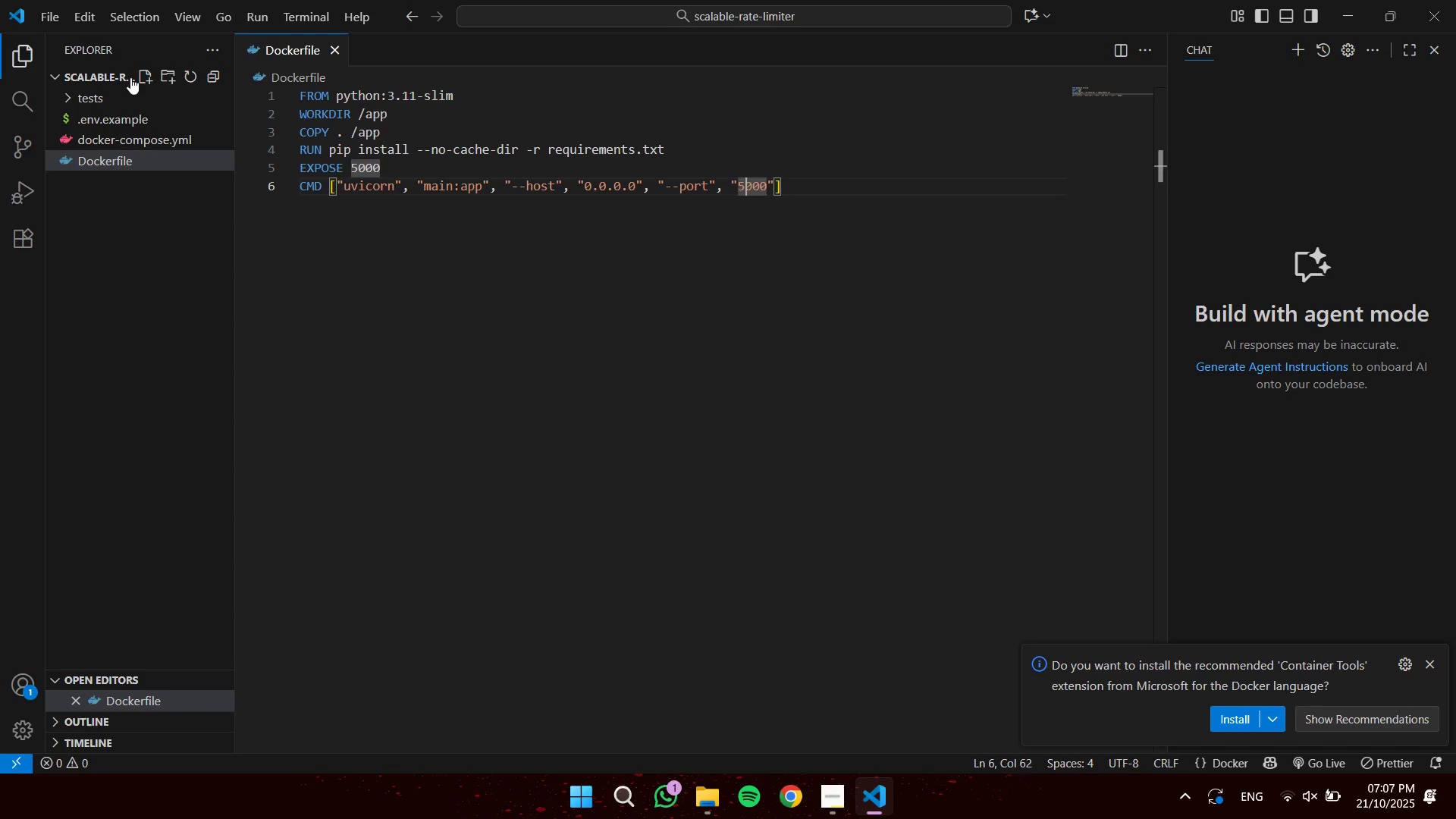 
key(Backspace)
 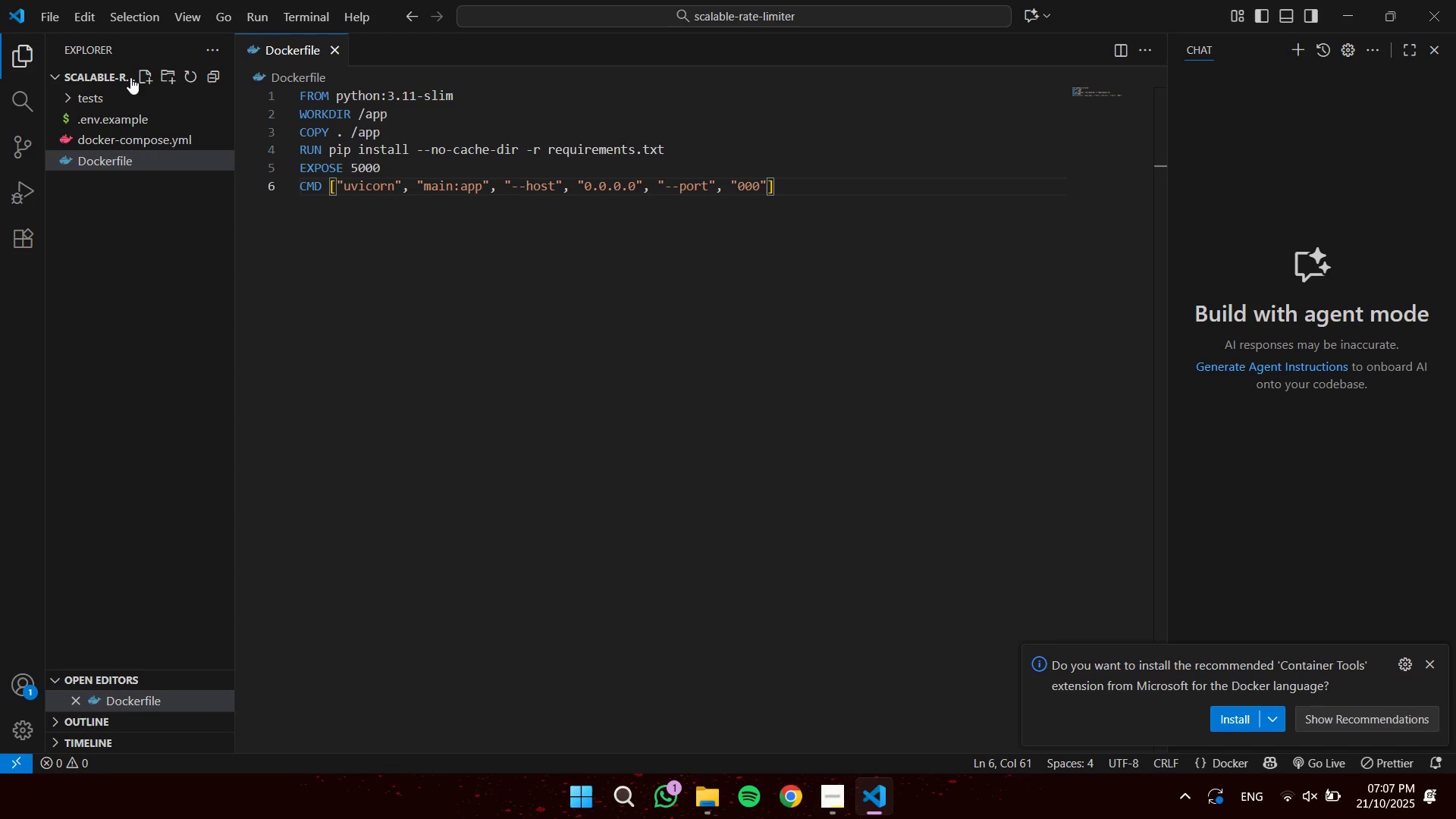 
key(8)
 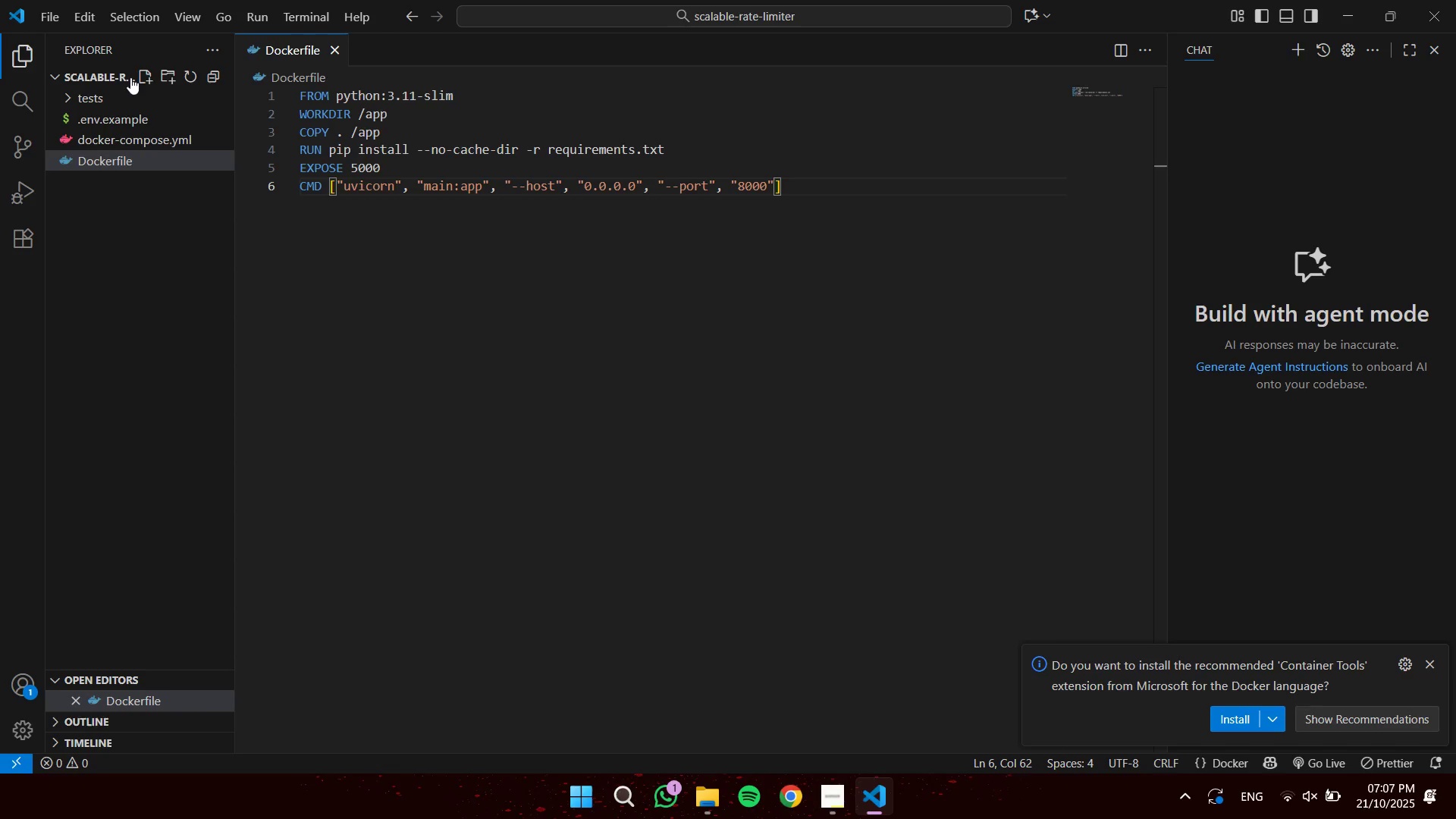 
key(Control+ArrowRight)
 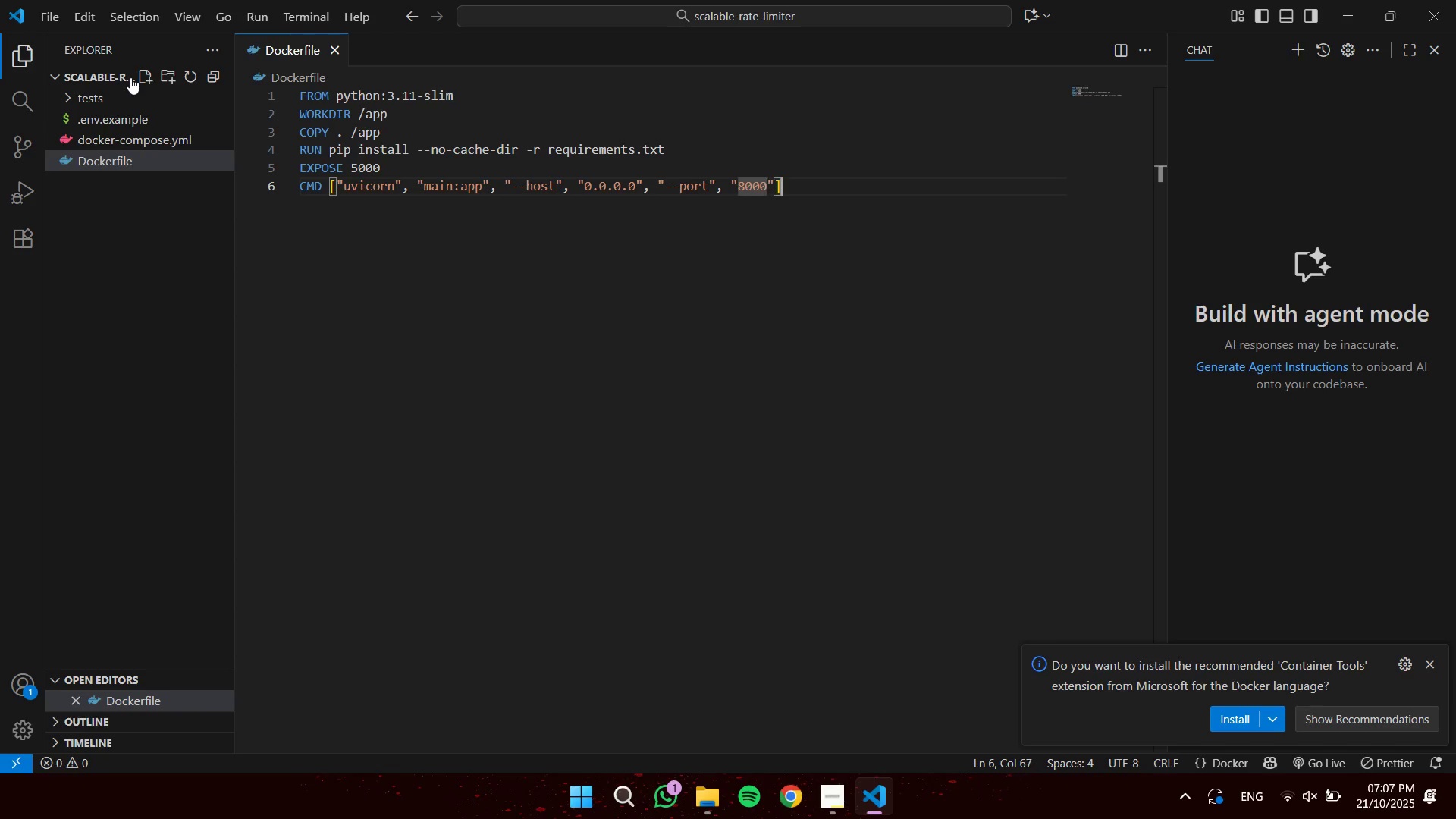 
key(Control+ArrowRight)
 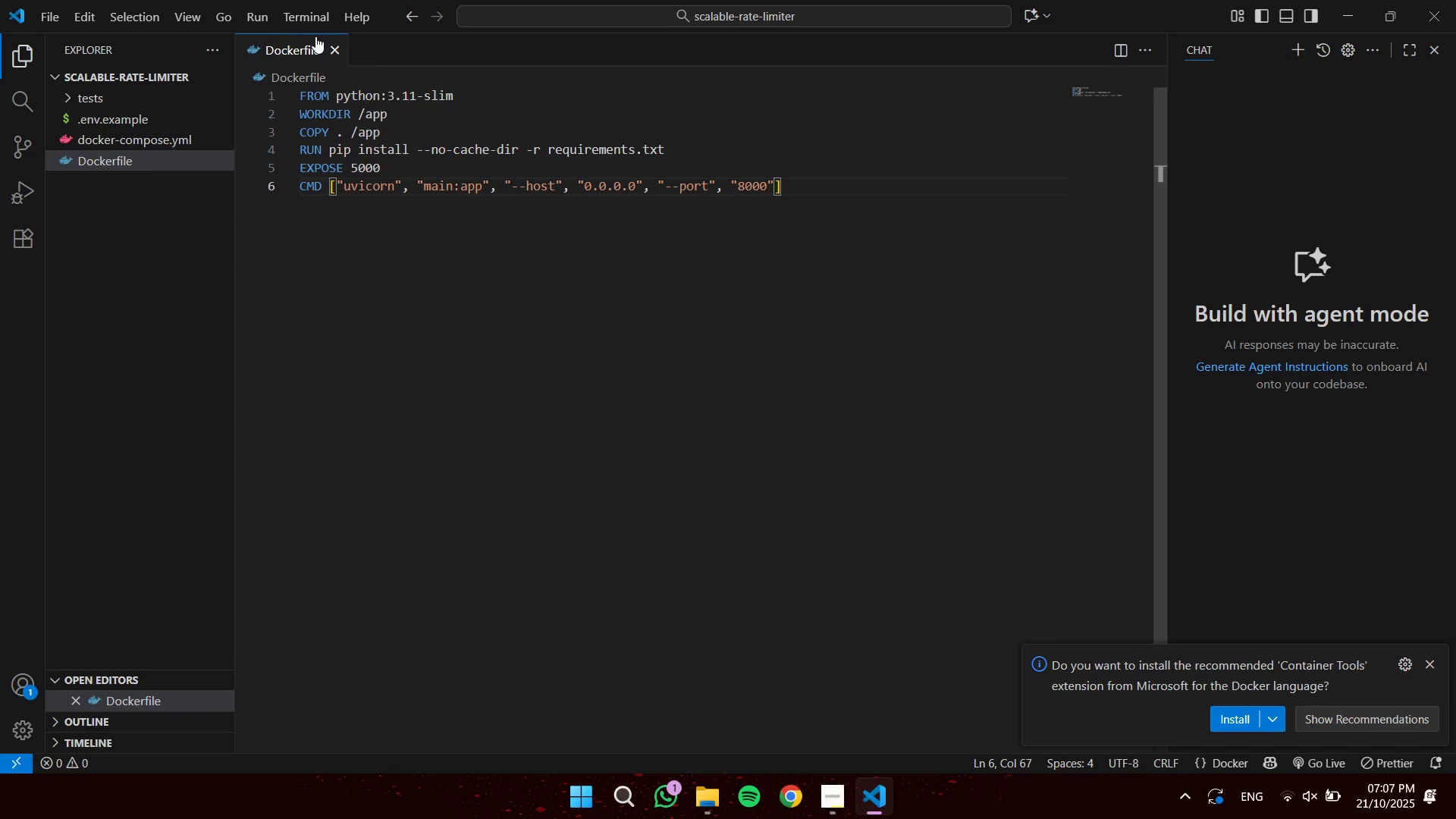 
left_click([335, 52])
 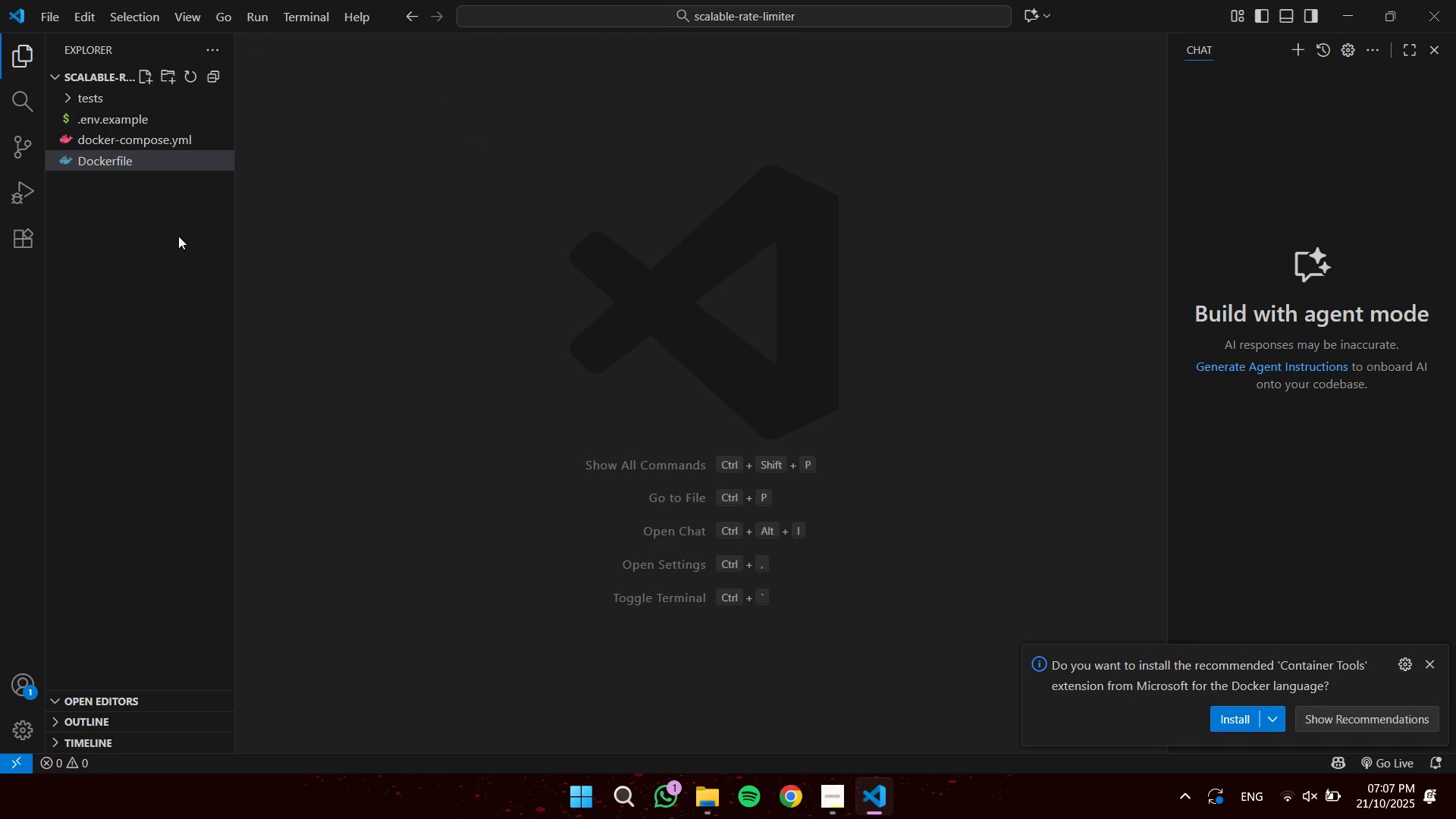 
left_click([176, 239])
 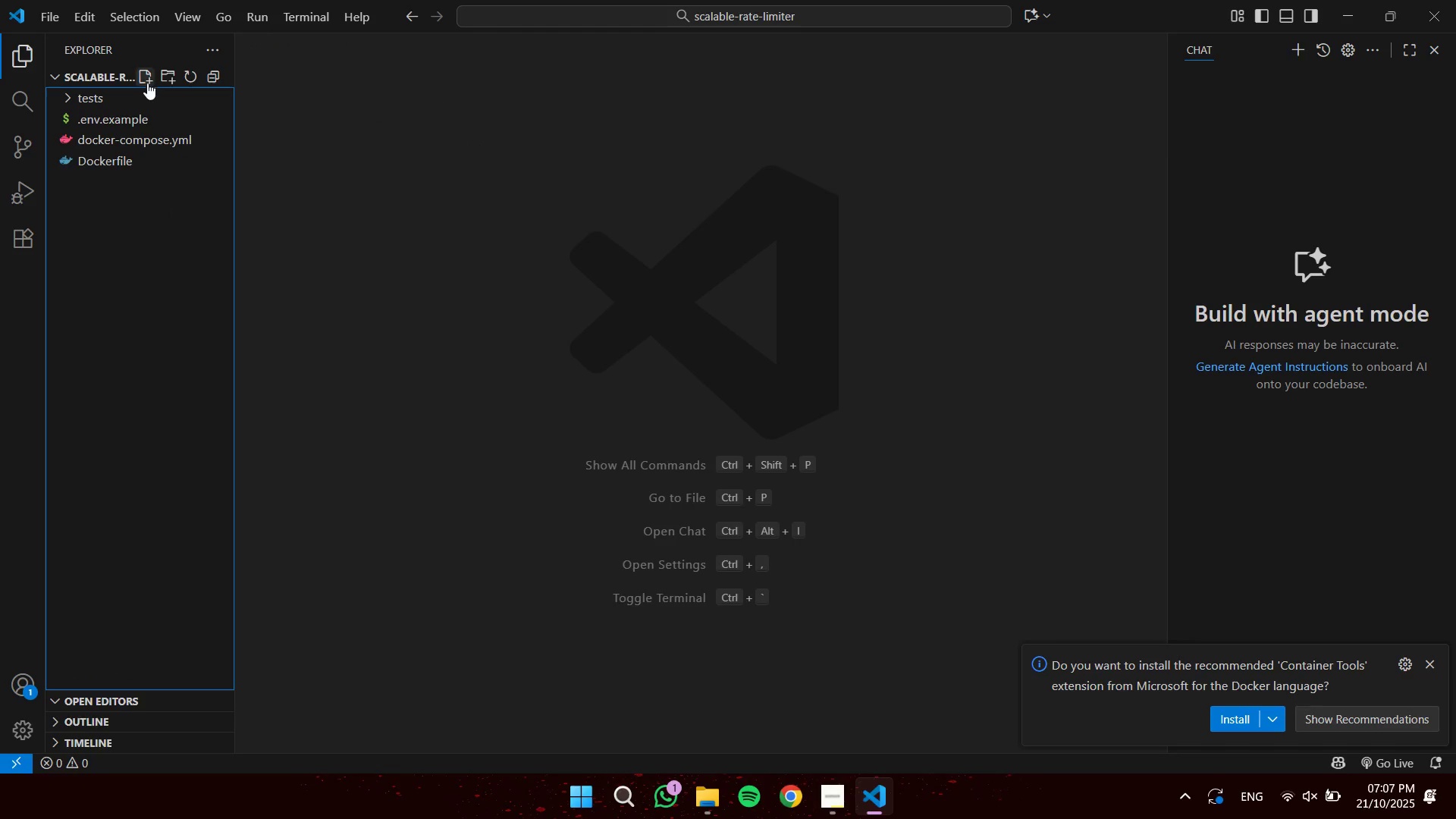 
left_click([147, 78])
 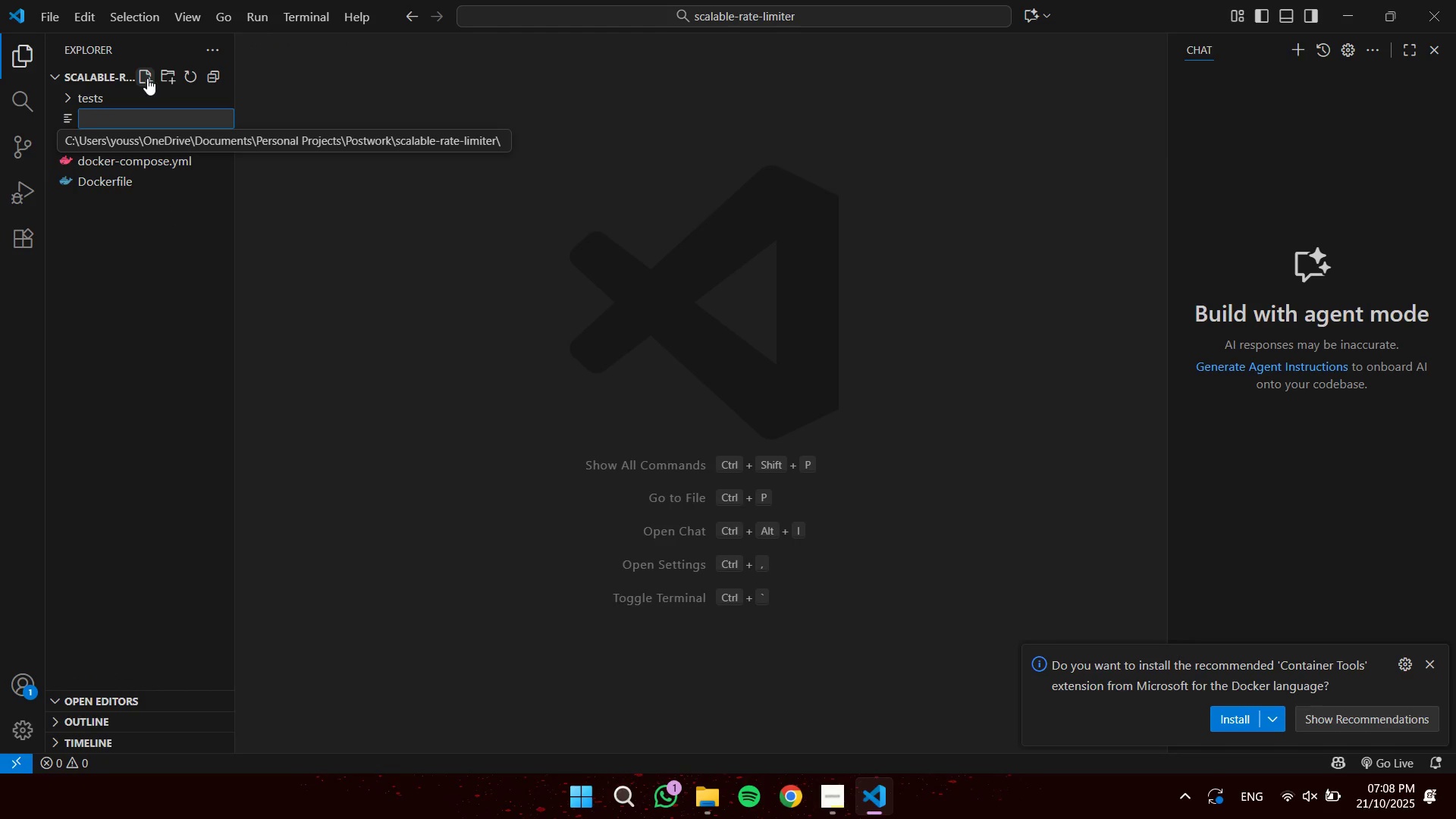 
key(Control+CapsLock)
 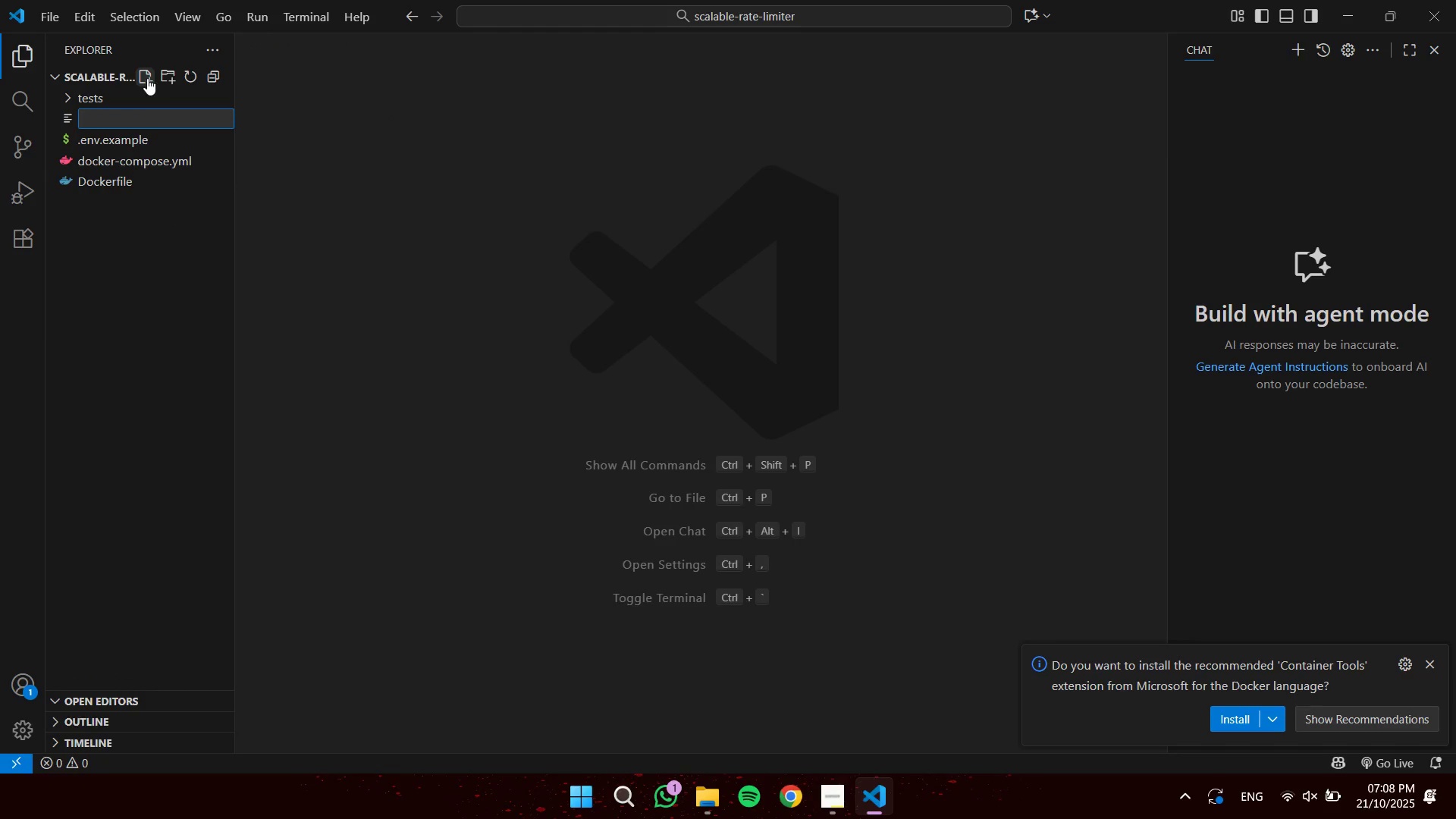 
key(Control+L)
 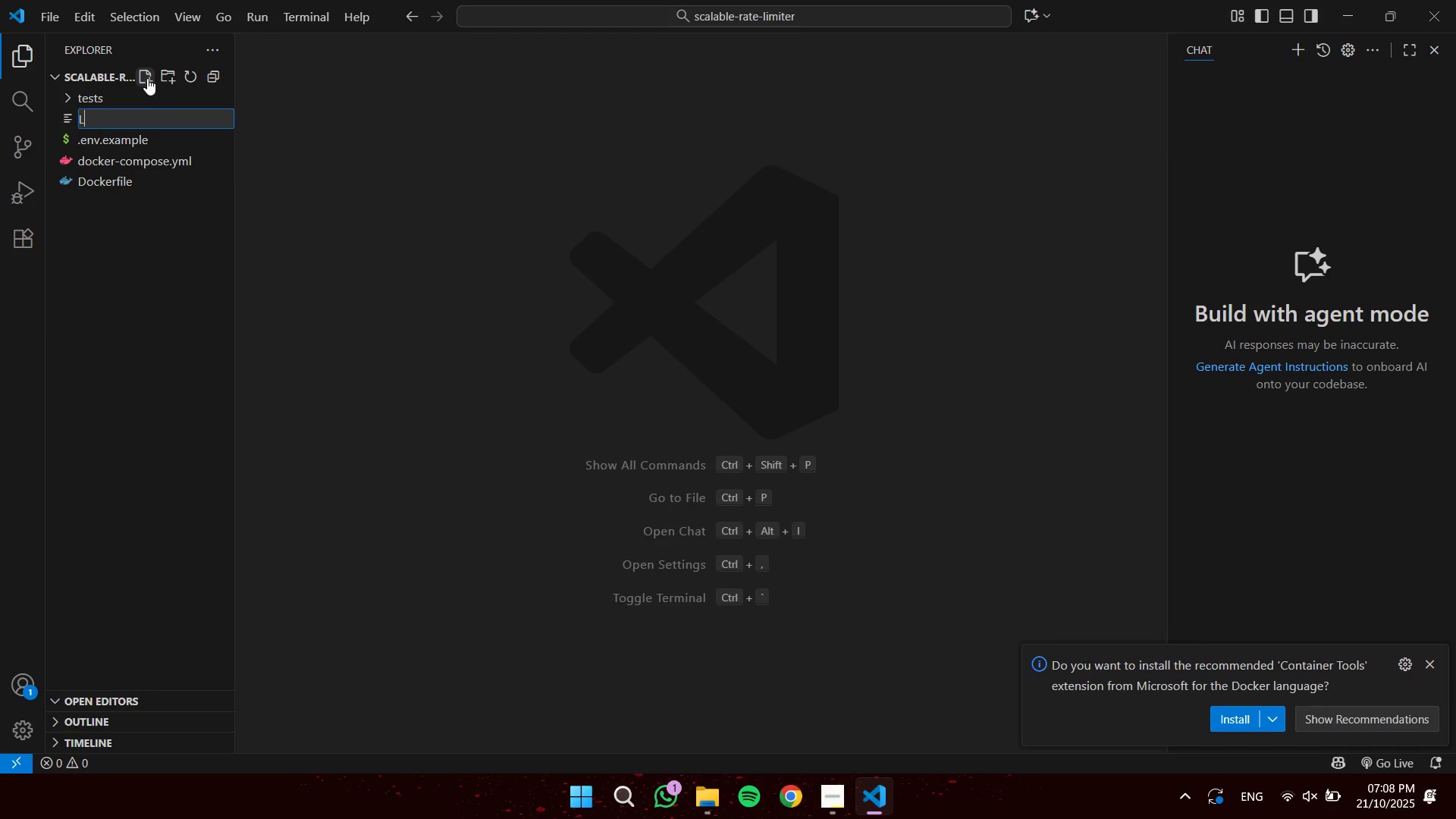 
key(Control+I)
 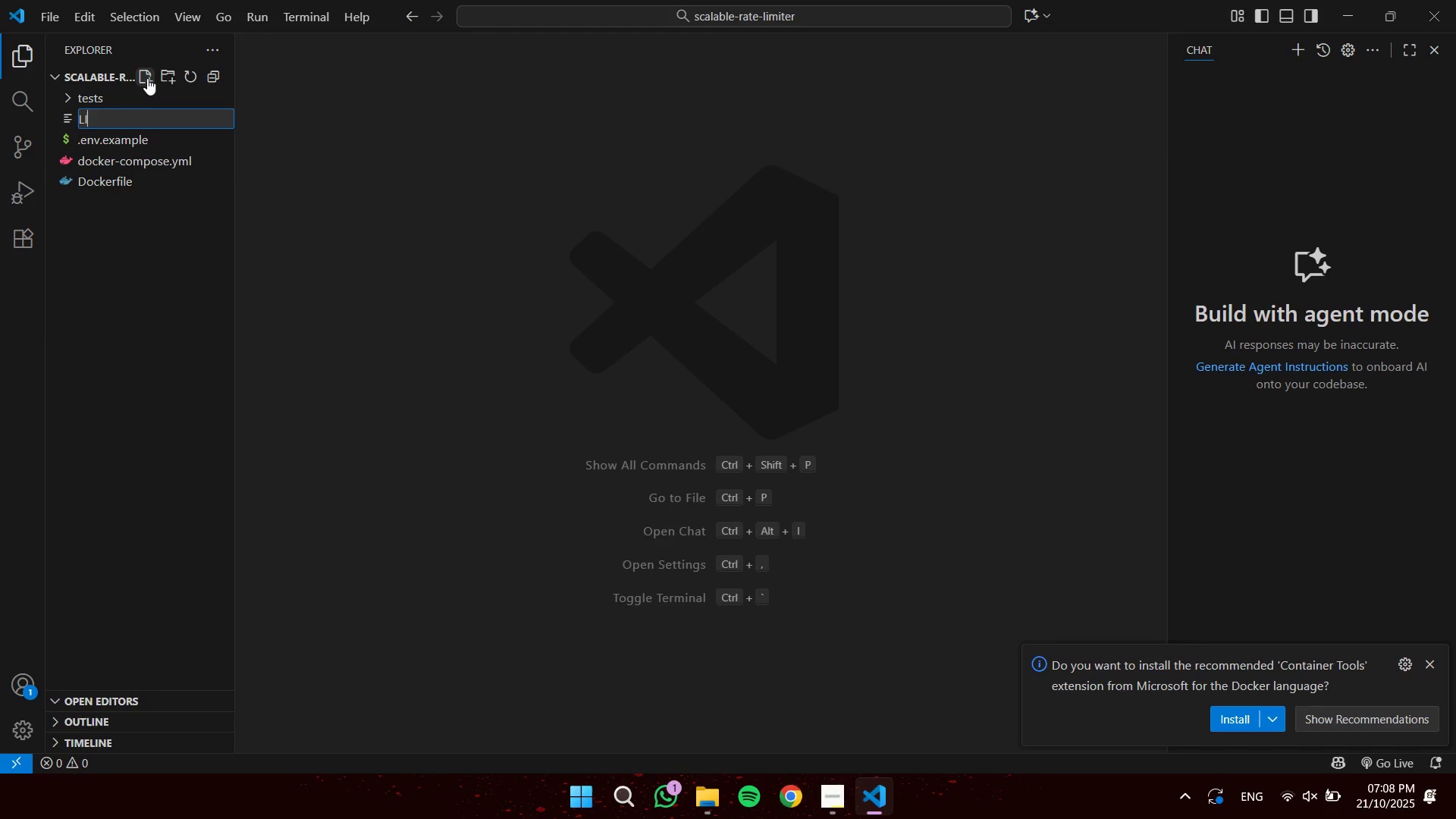 
key(Control+C)
 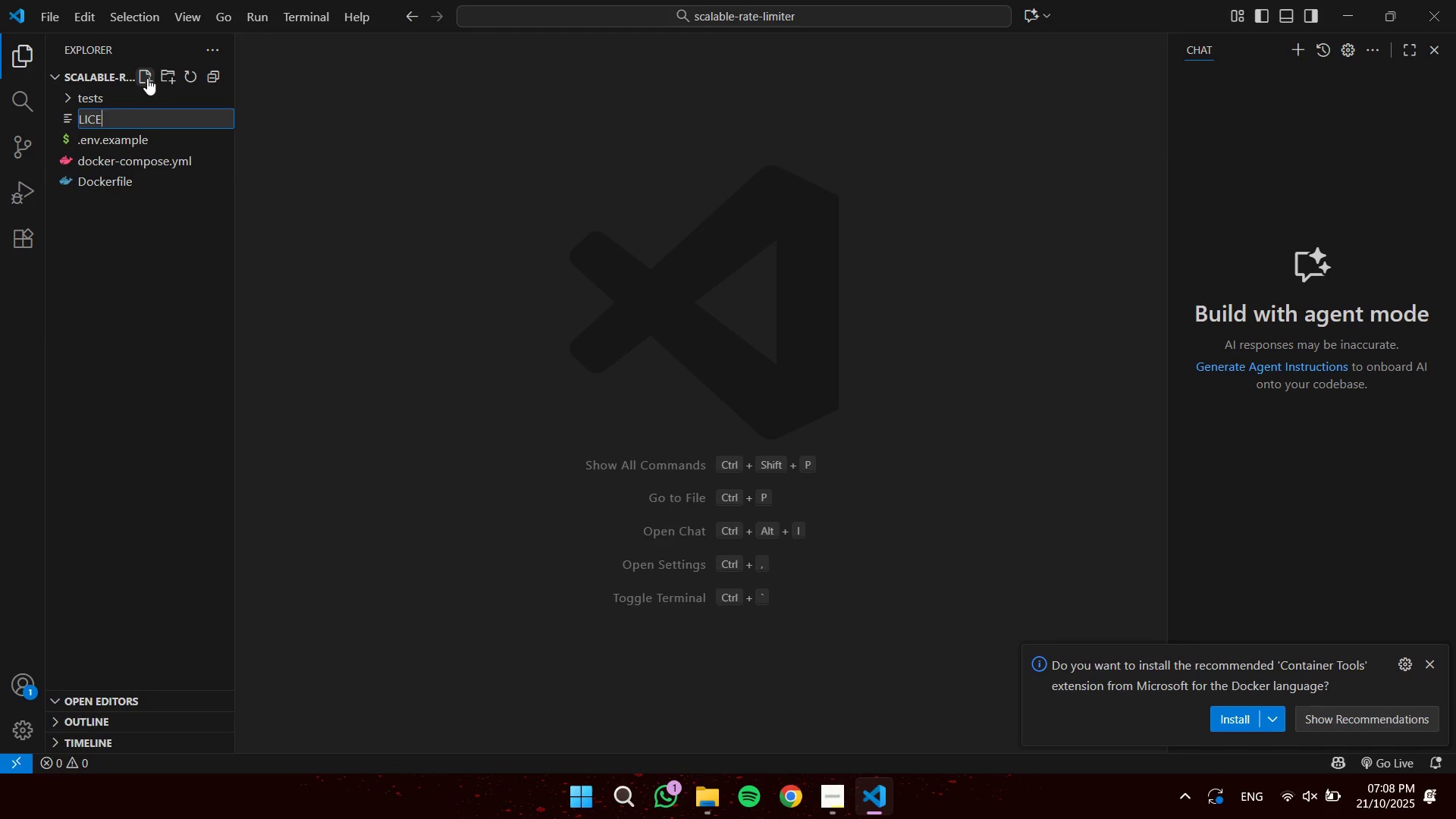 
key(Control+E)
 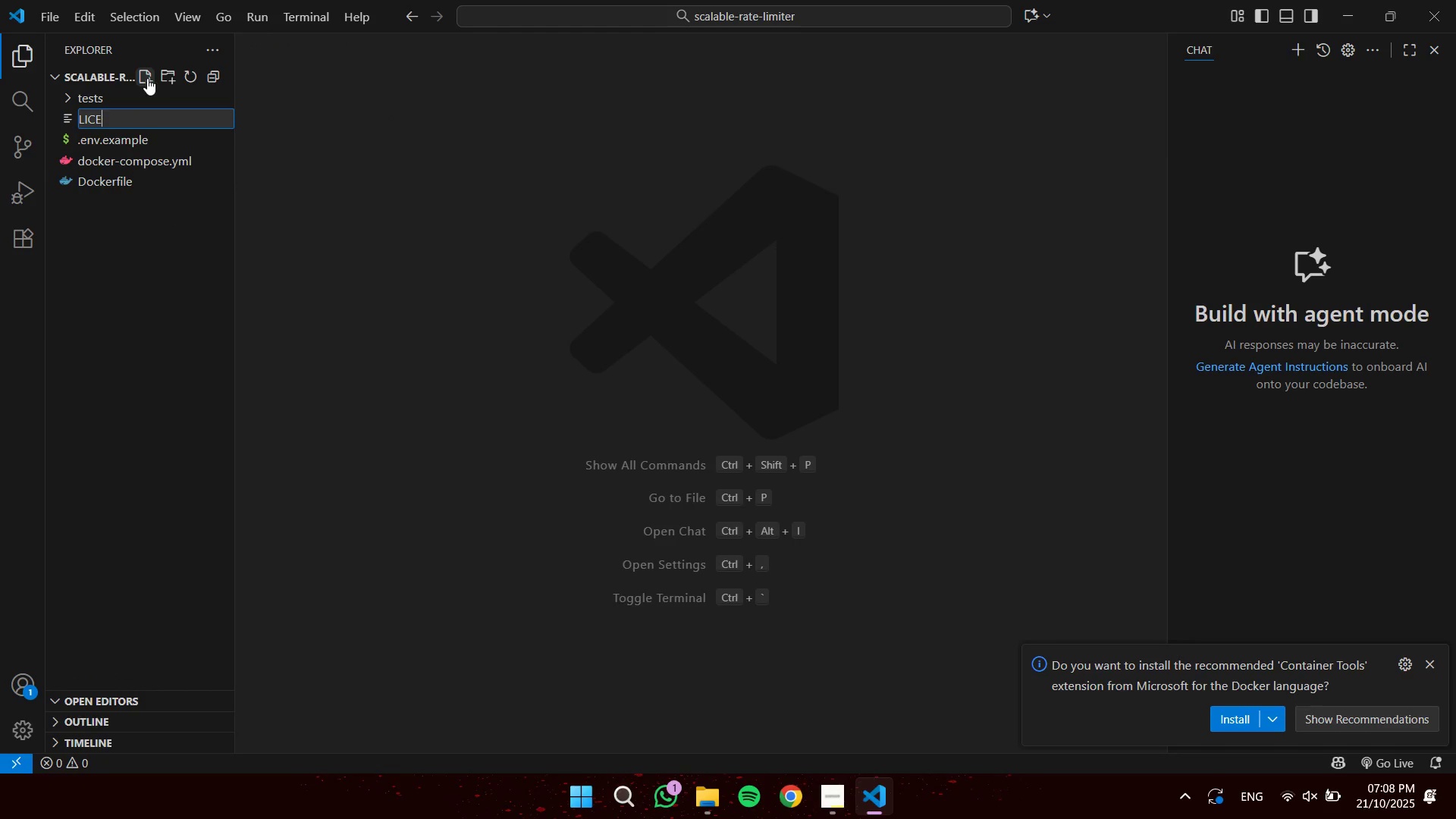 
key(Control+N)
 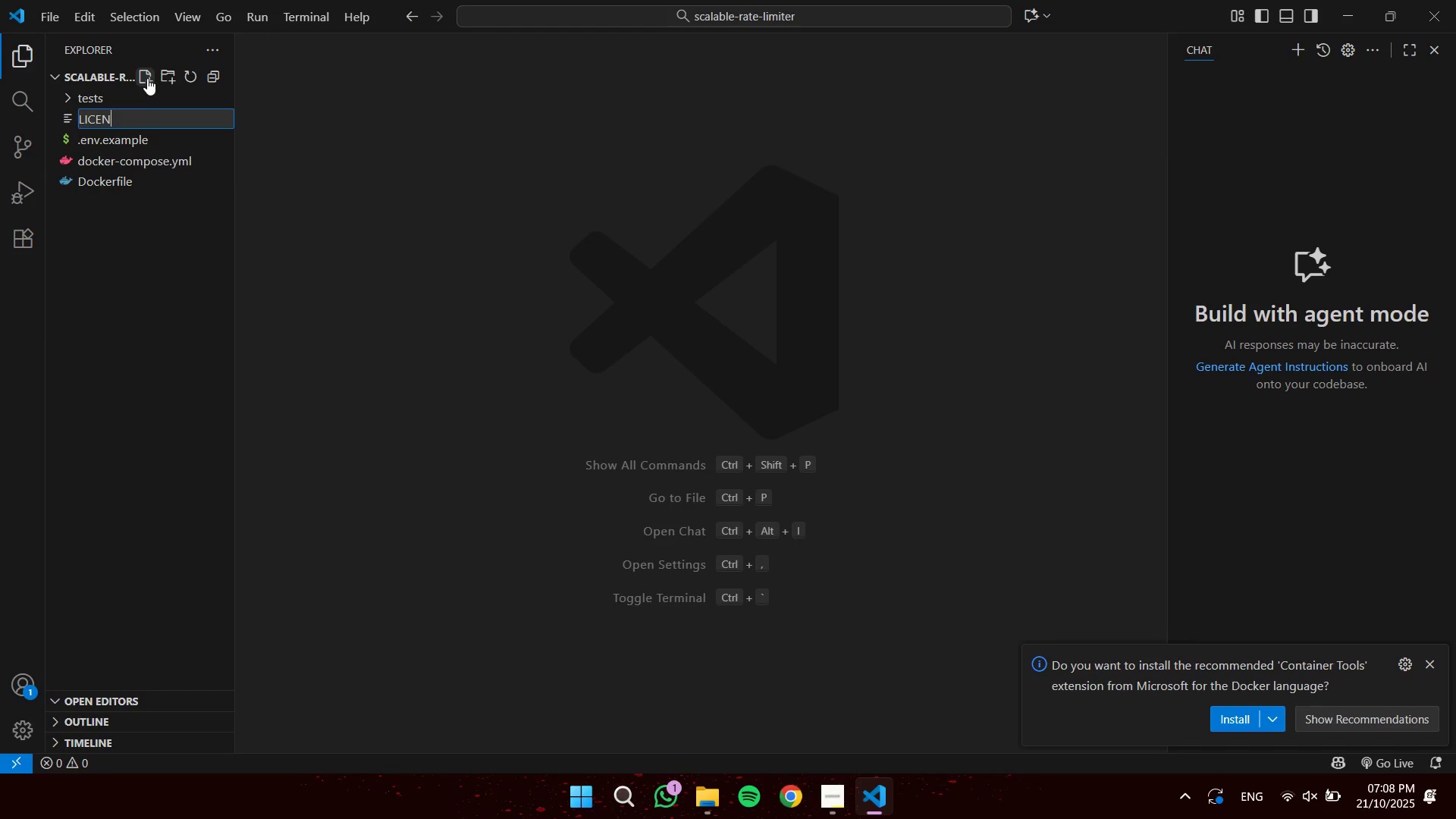 
key(Control+S)
 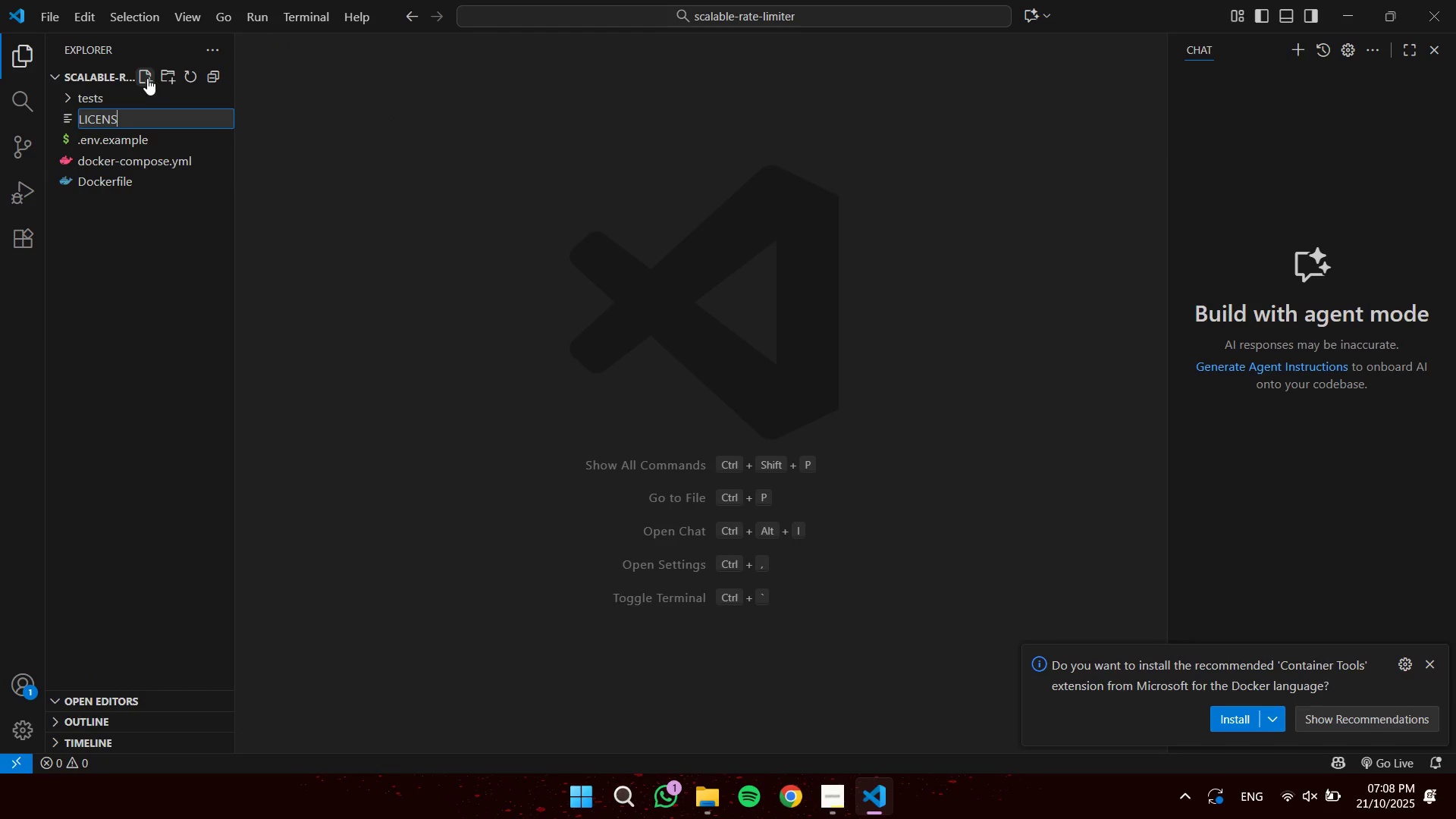 
key(Control+E)
 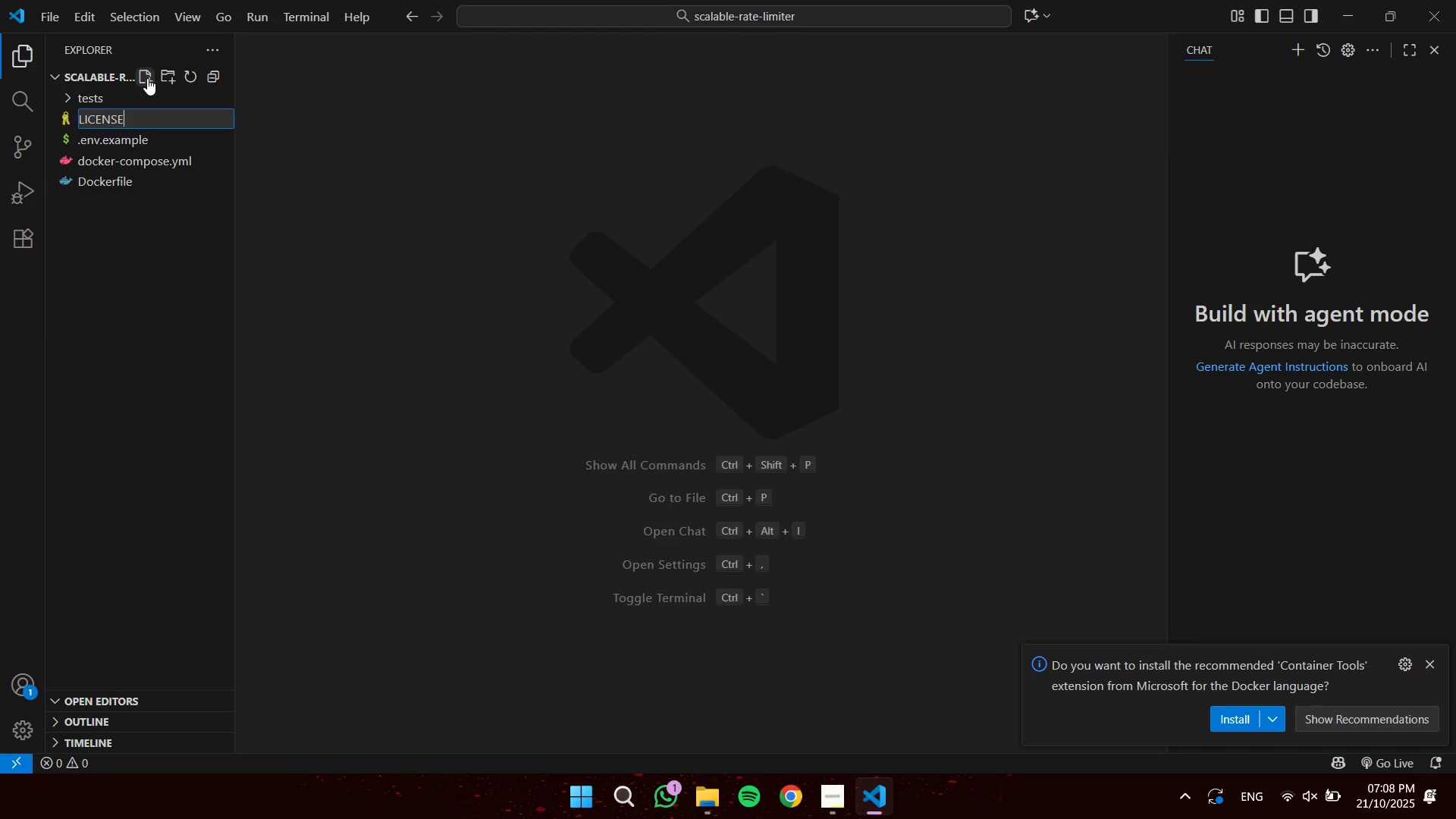 
key(Control+Enter)
 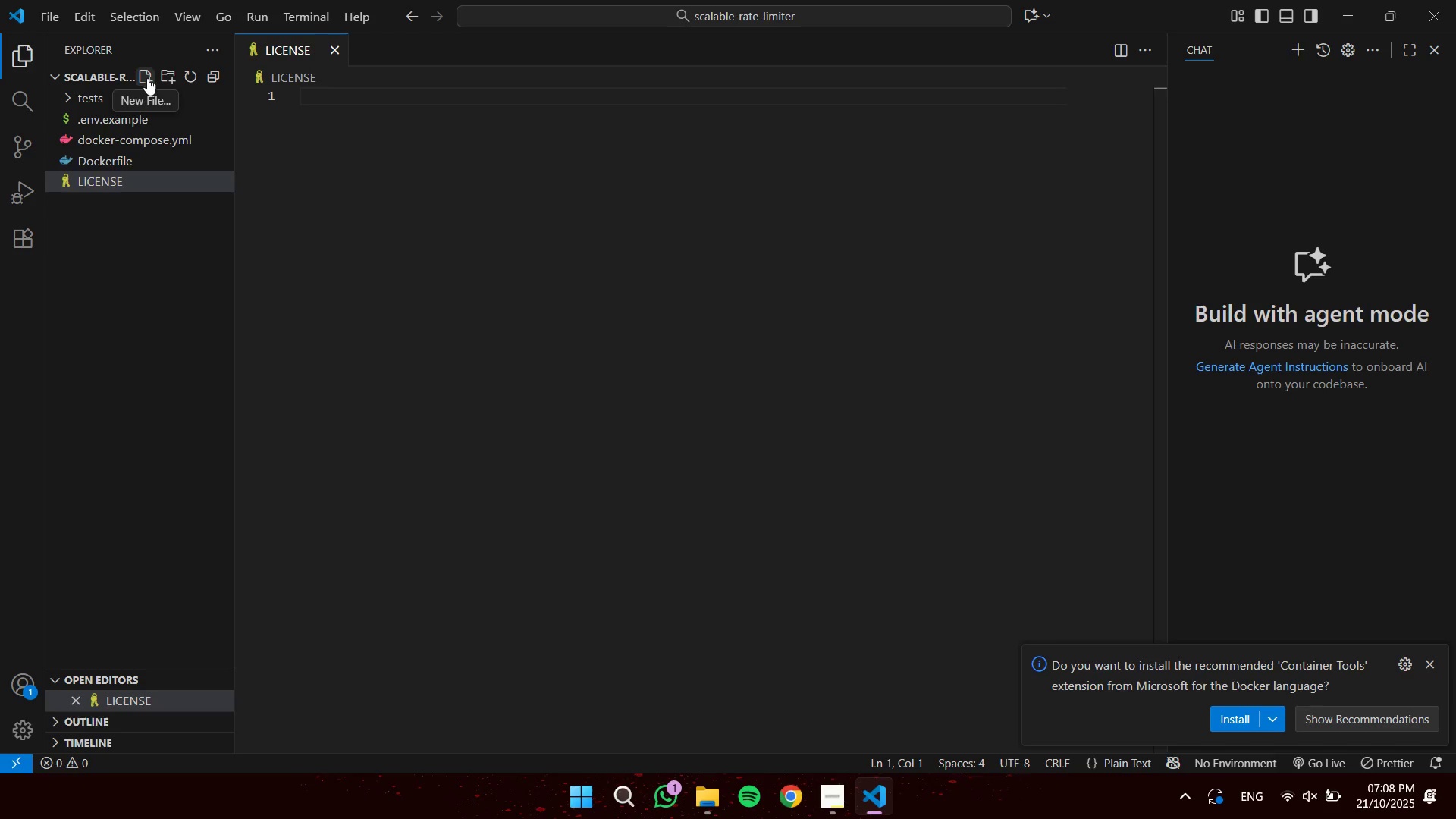 
type(MIT)
 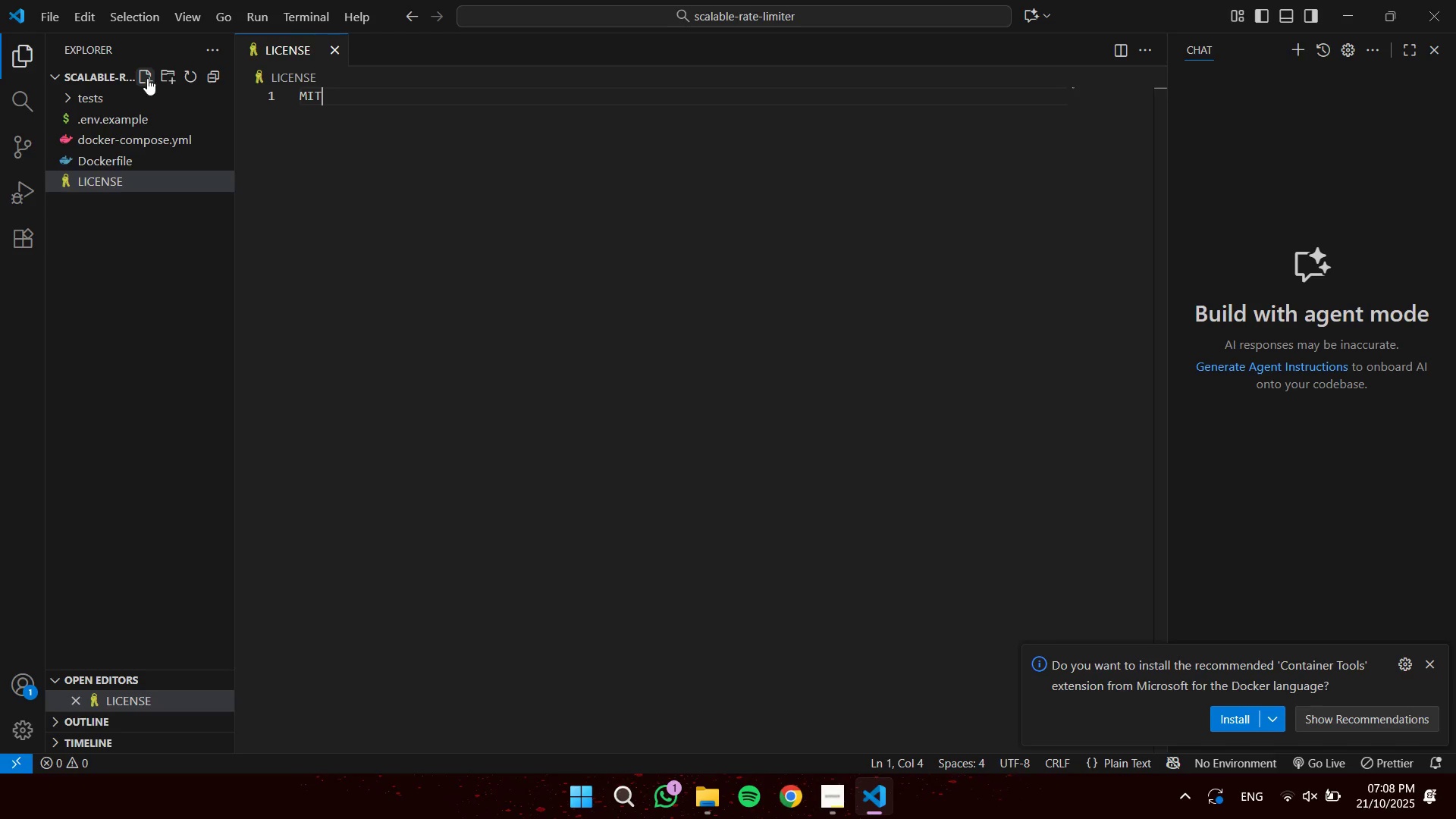 
key(Enter)
 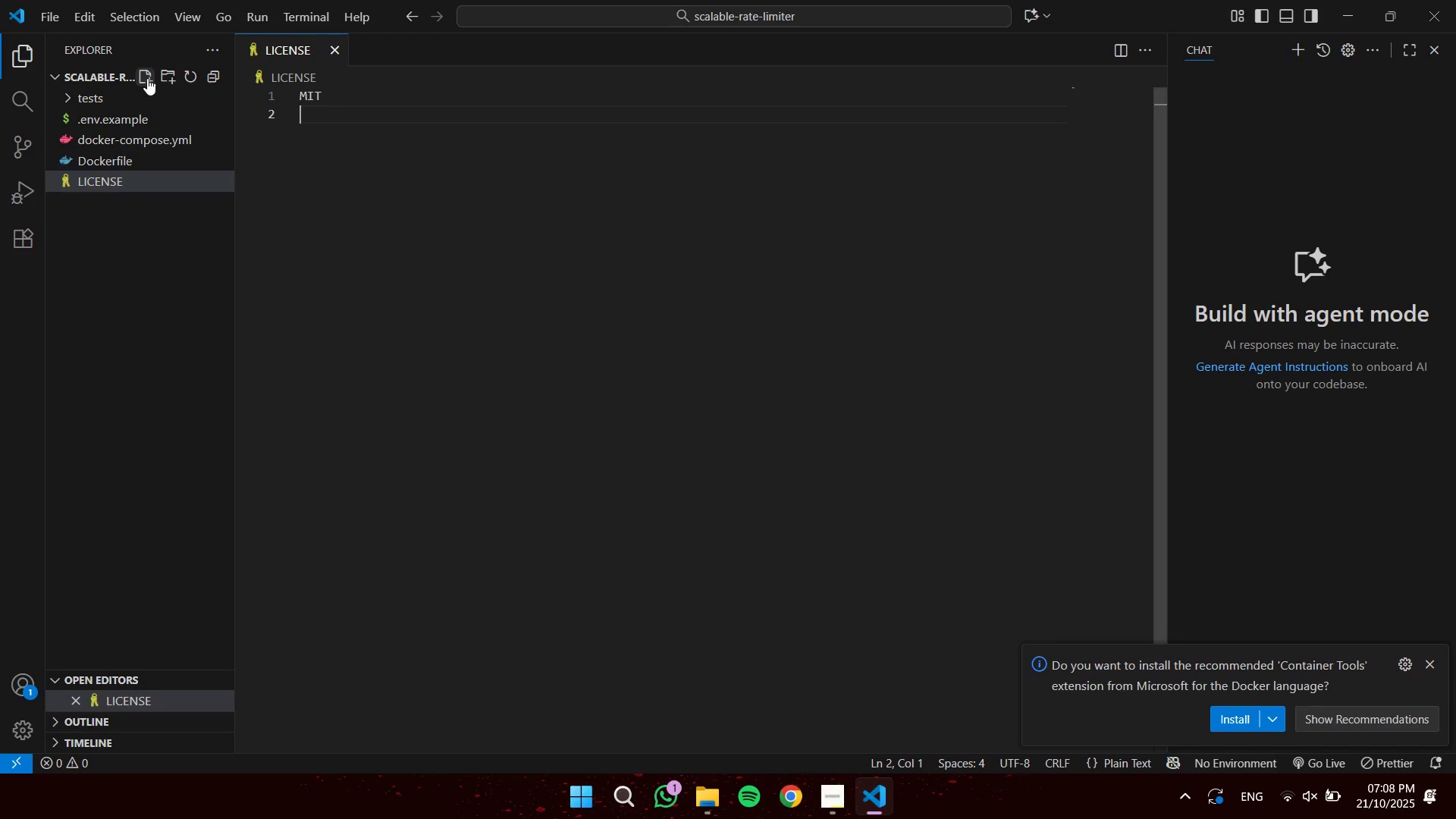 
key(CapsLock)
 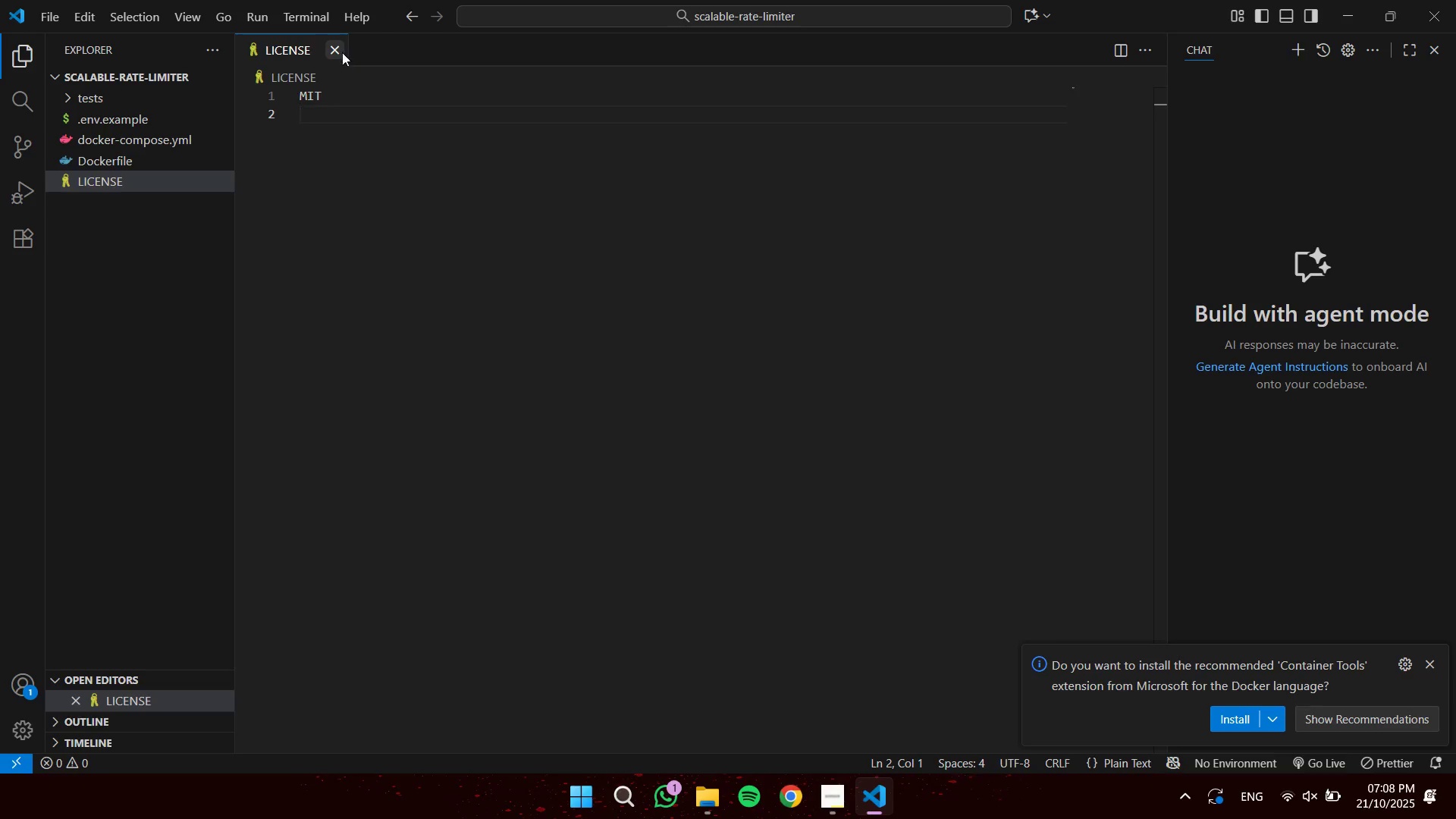 
double_click([159, 281])
 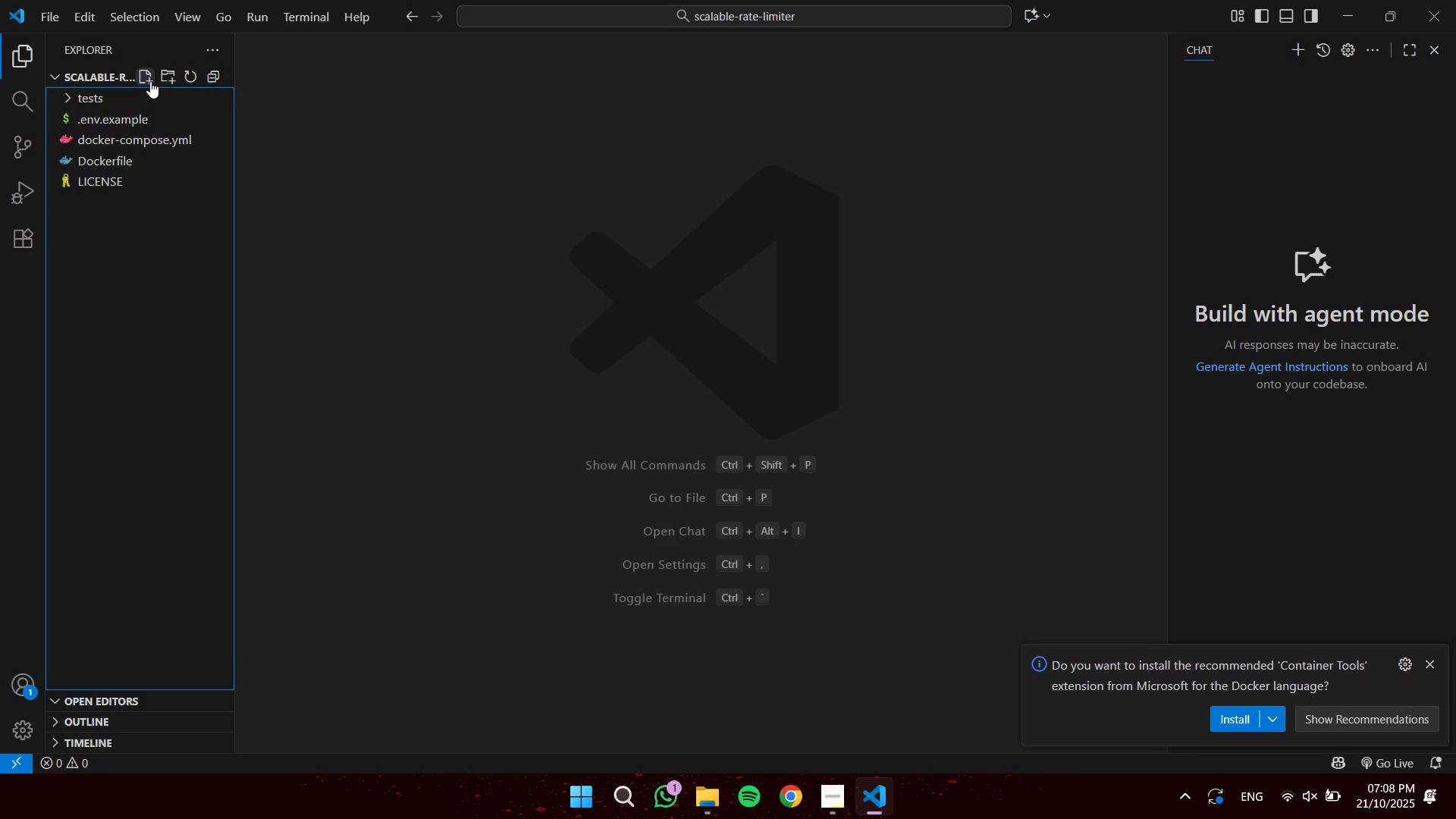 
left_click([150, 81])
 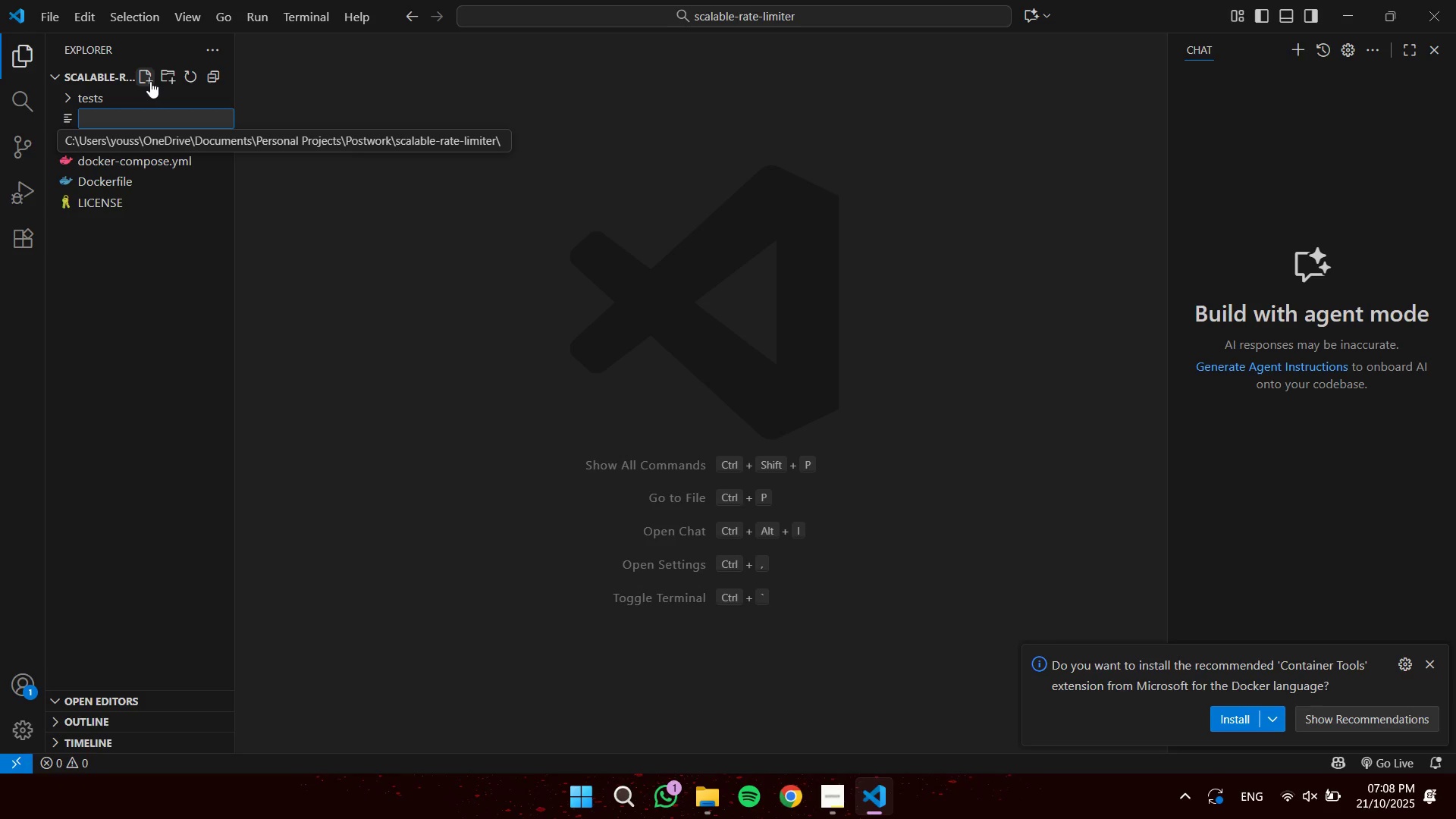 
type(limiter.py)
 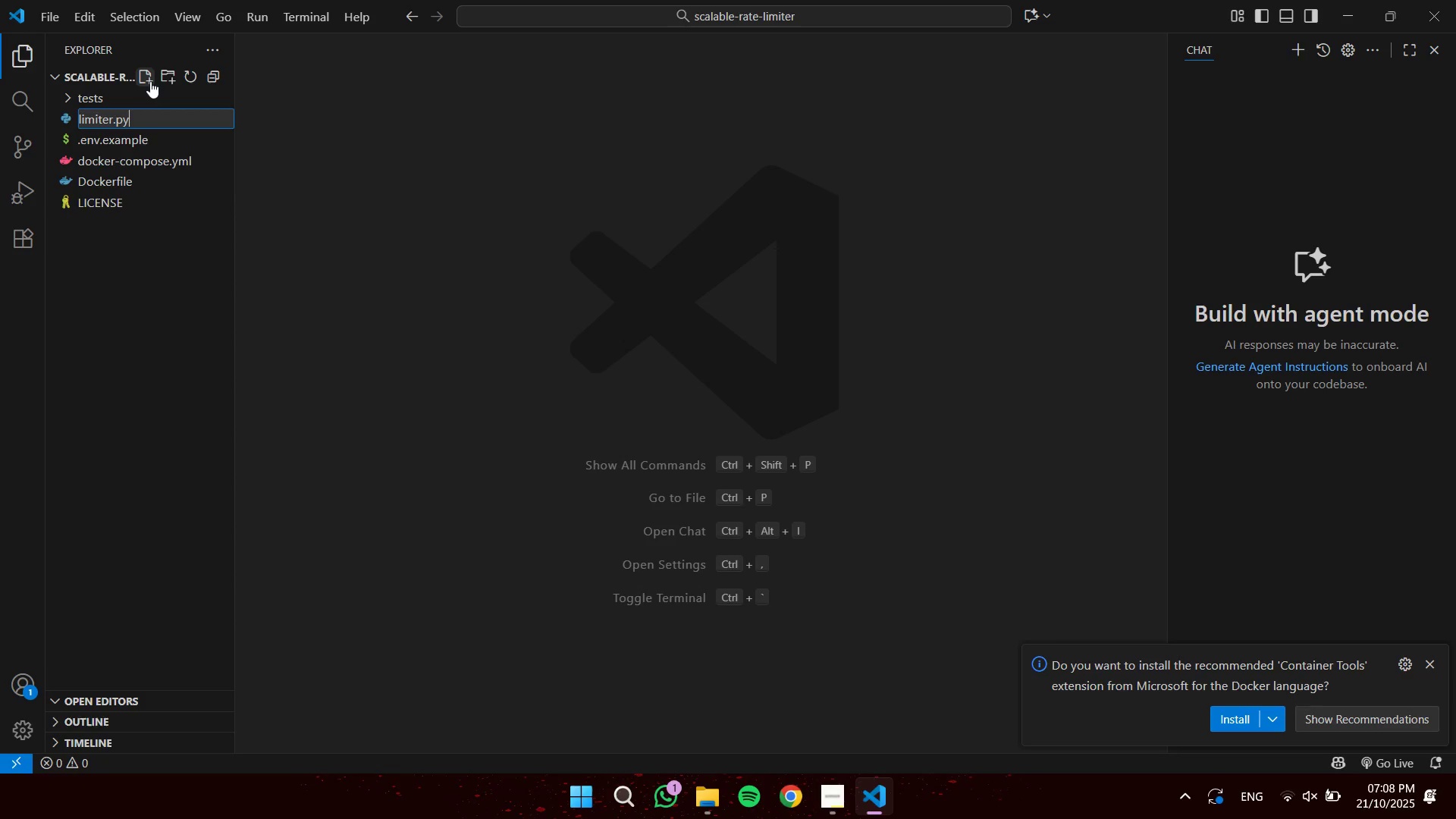 
key(Enter)
 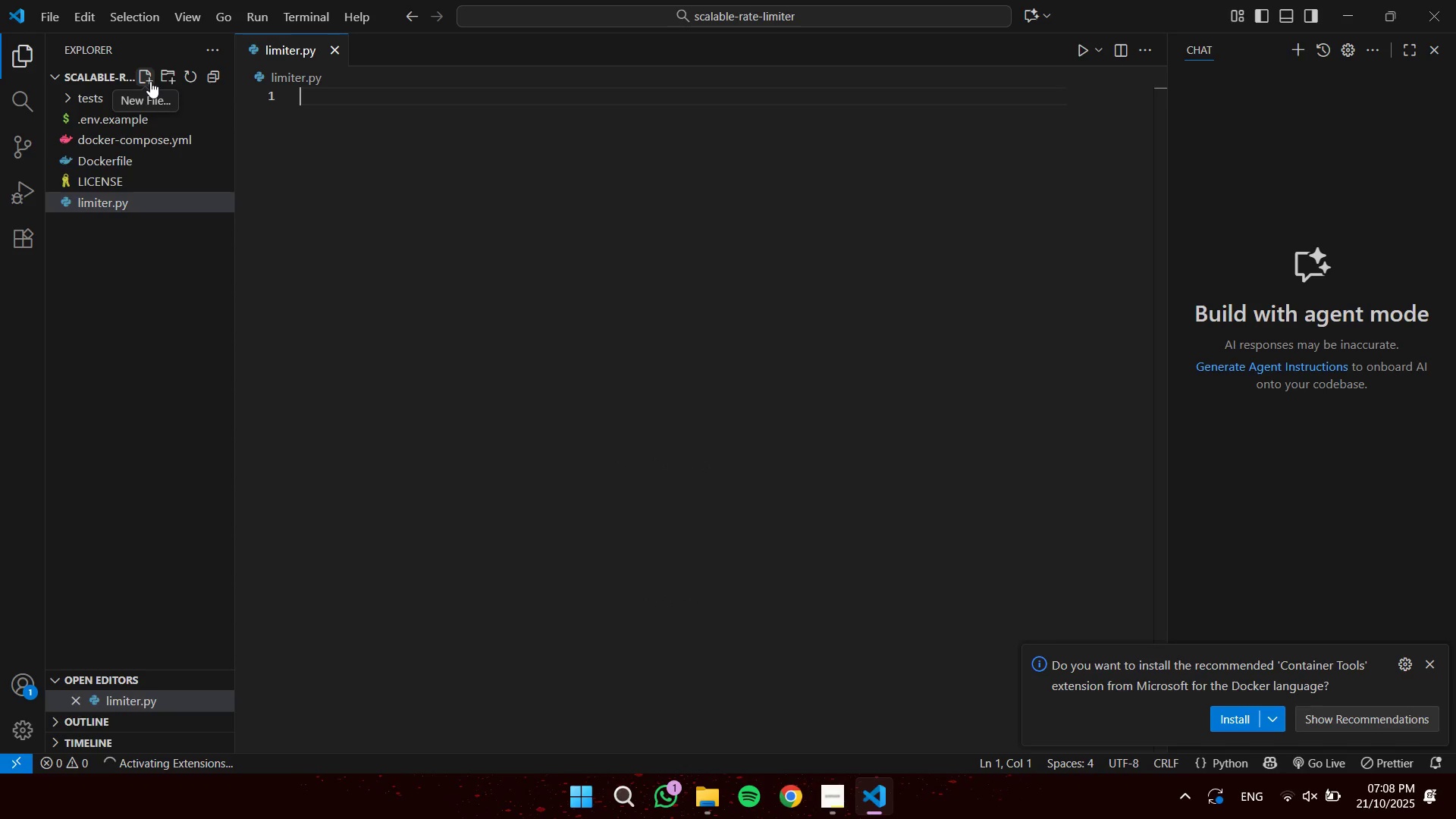 
type(import timw)
key(Backspace)
type(e)
 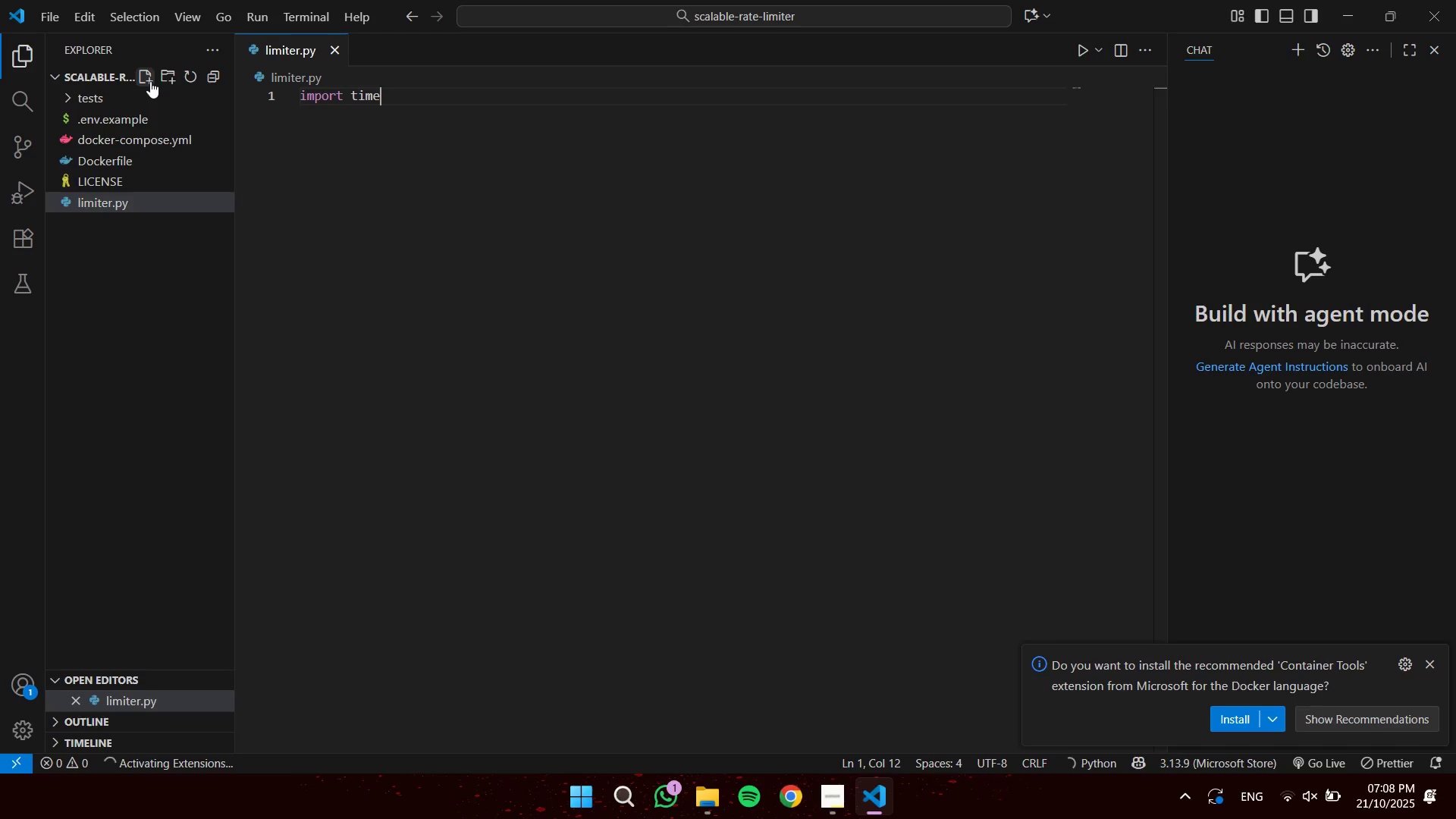 
key(Enter)
 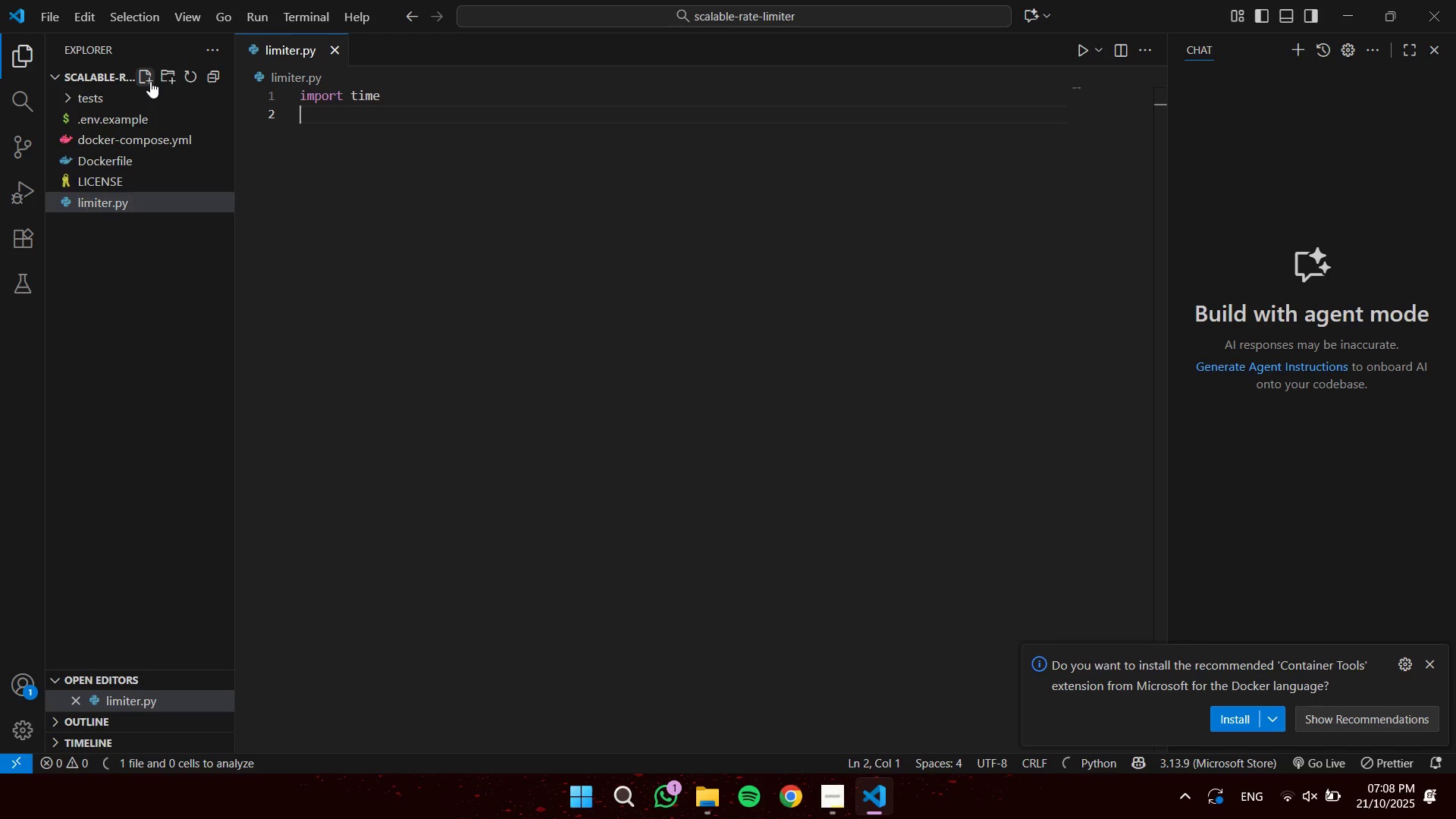 
type(frp)
key(Backspace)
type(om typing import Tup)
 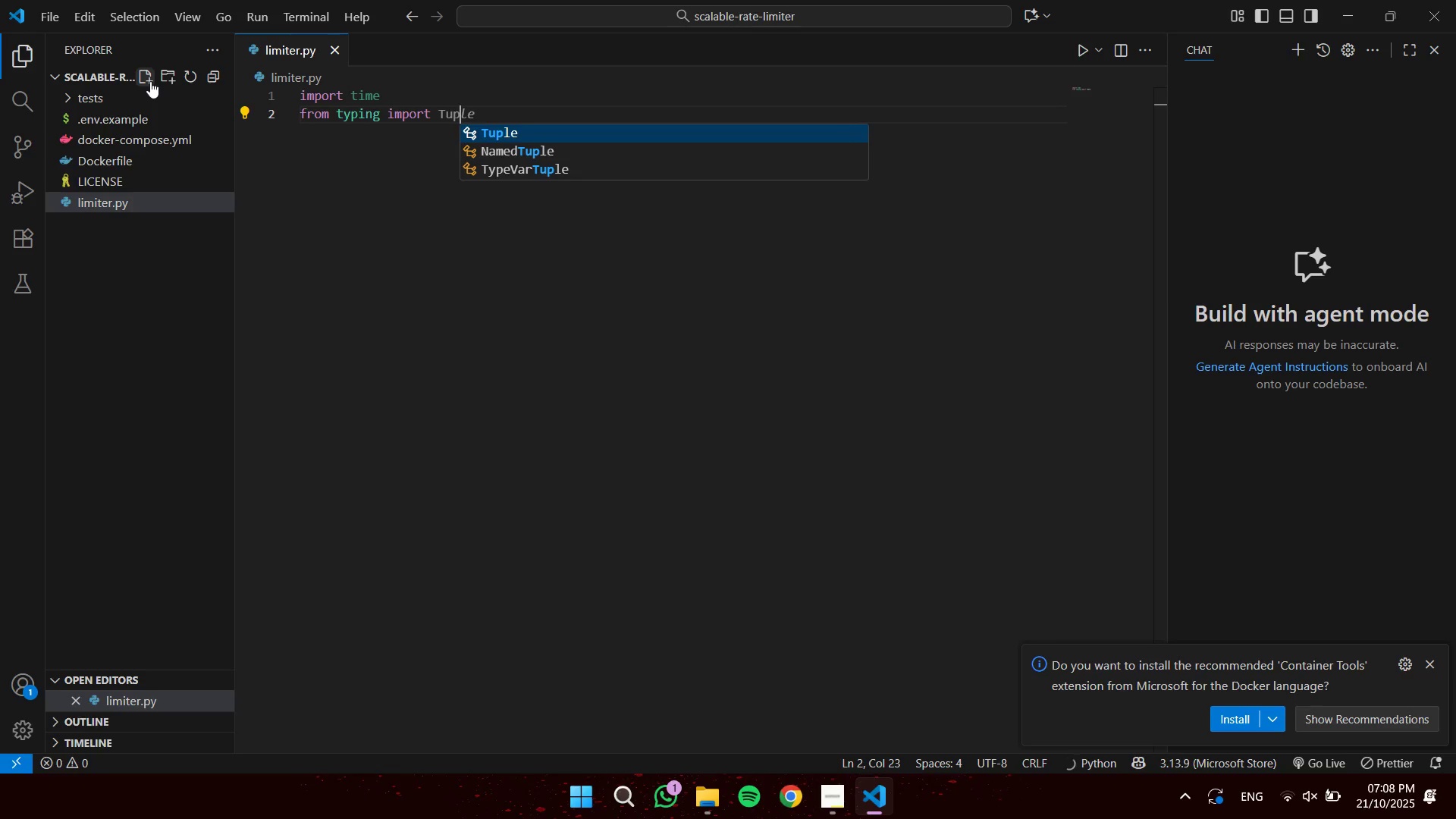 
key(Enter)
 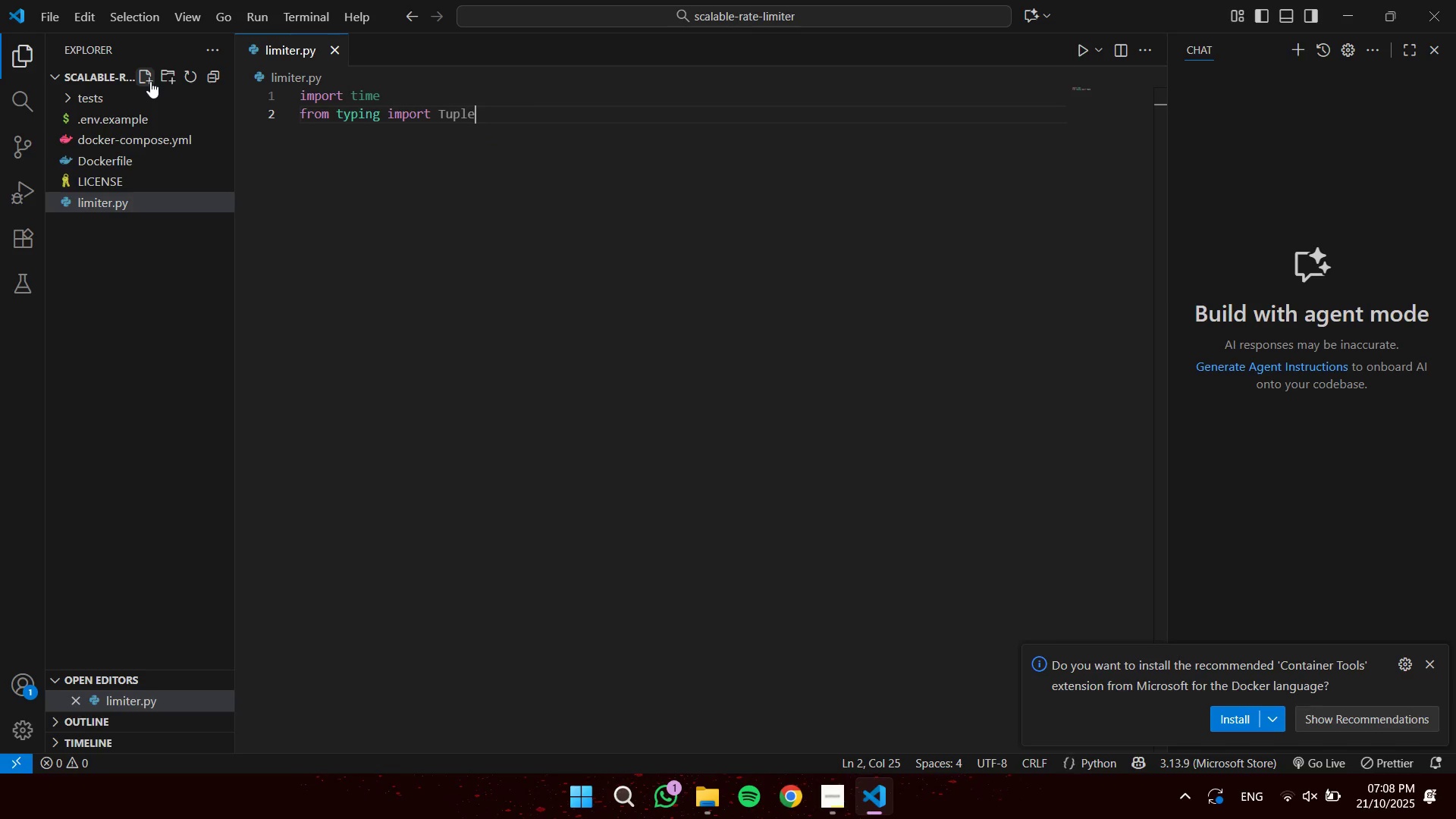 
key(Enter)
 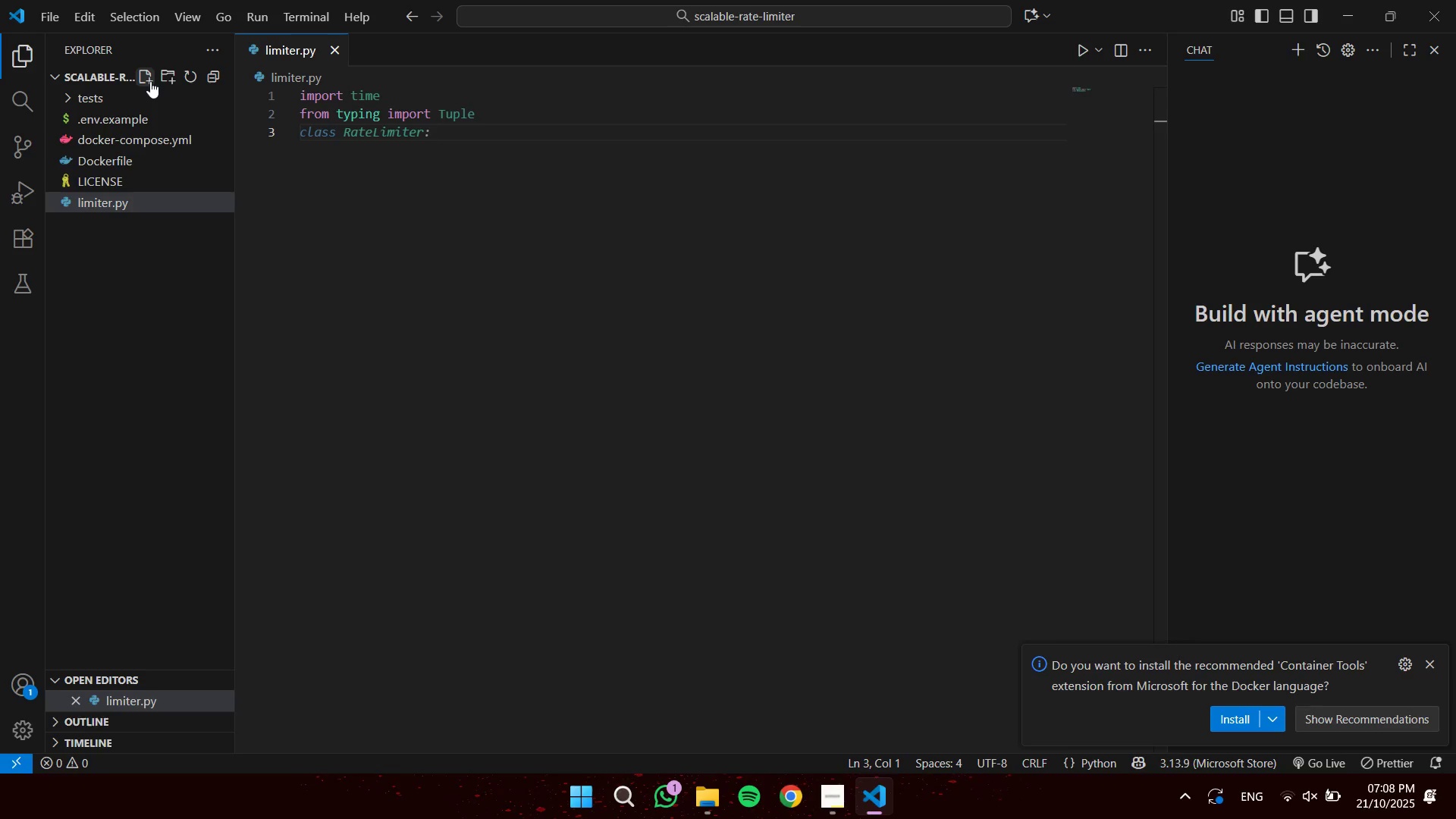 
type(from redis.asyncio)
key(Tab)
 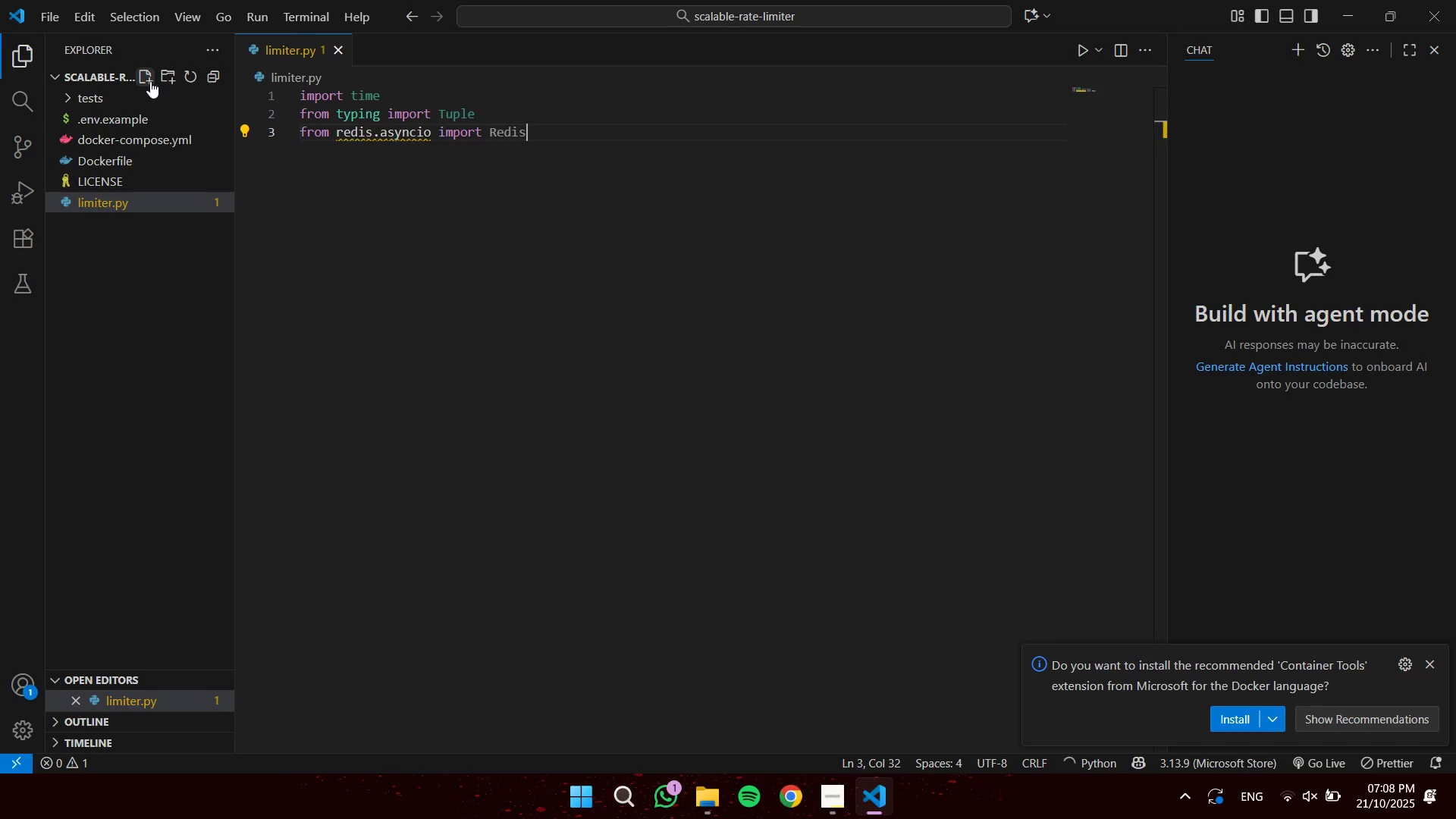 
key(Enter)
 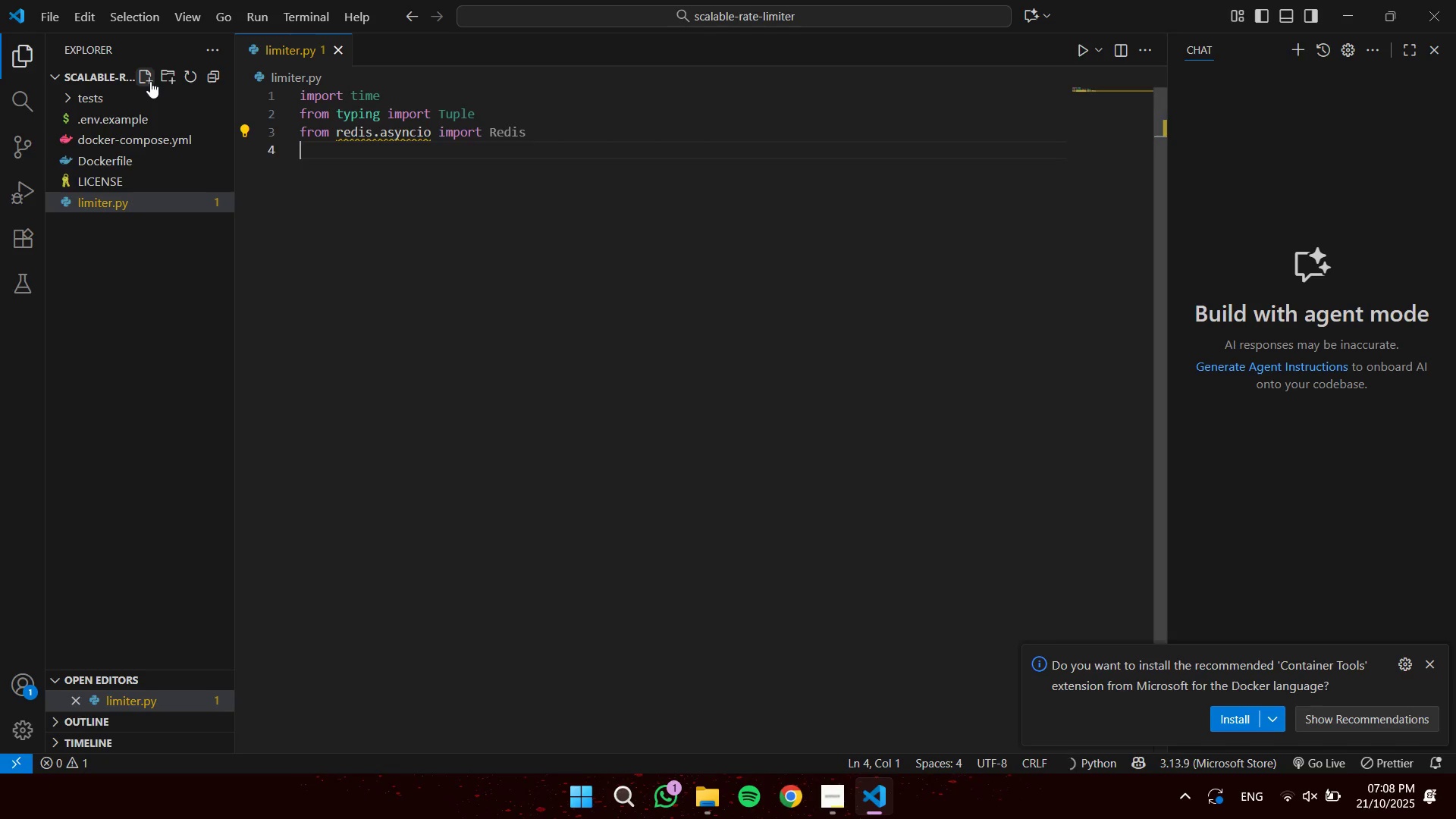 
key(Enter)
 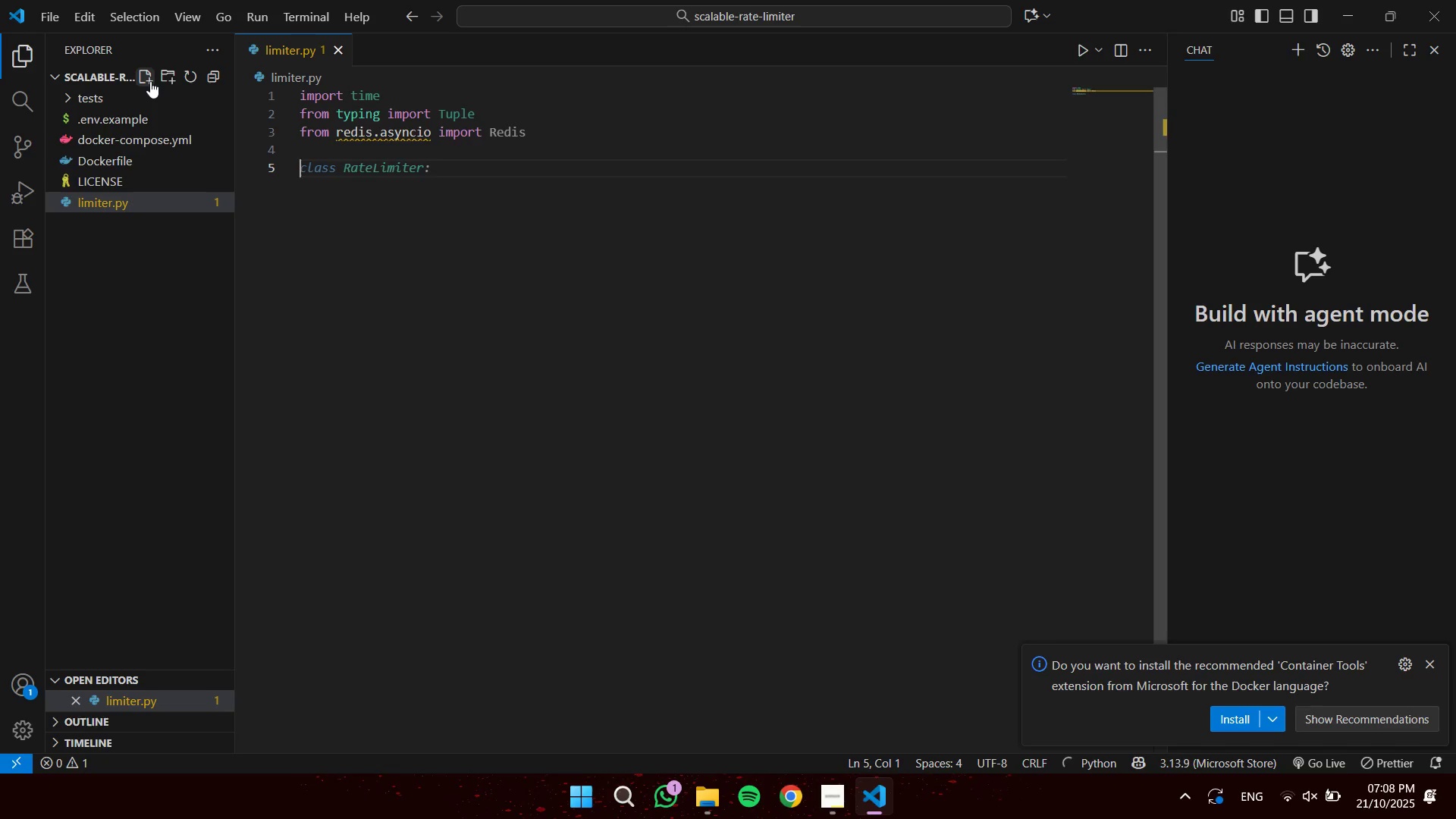 
type(class)
 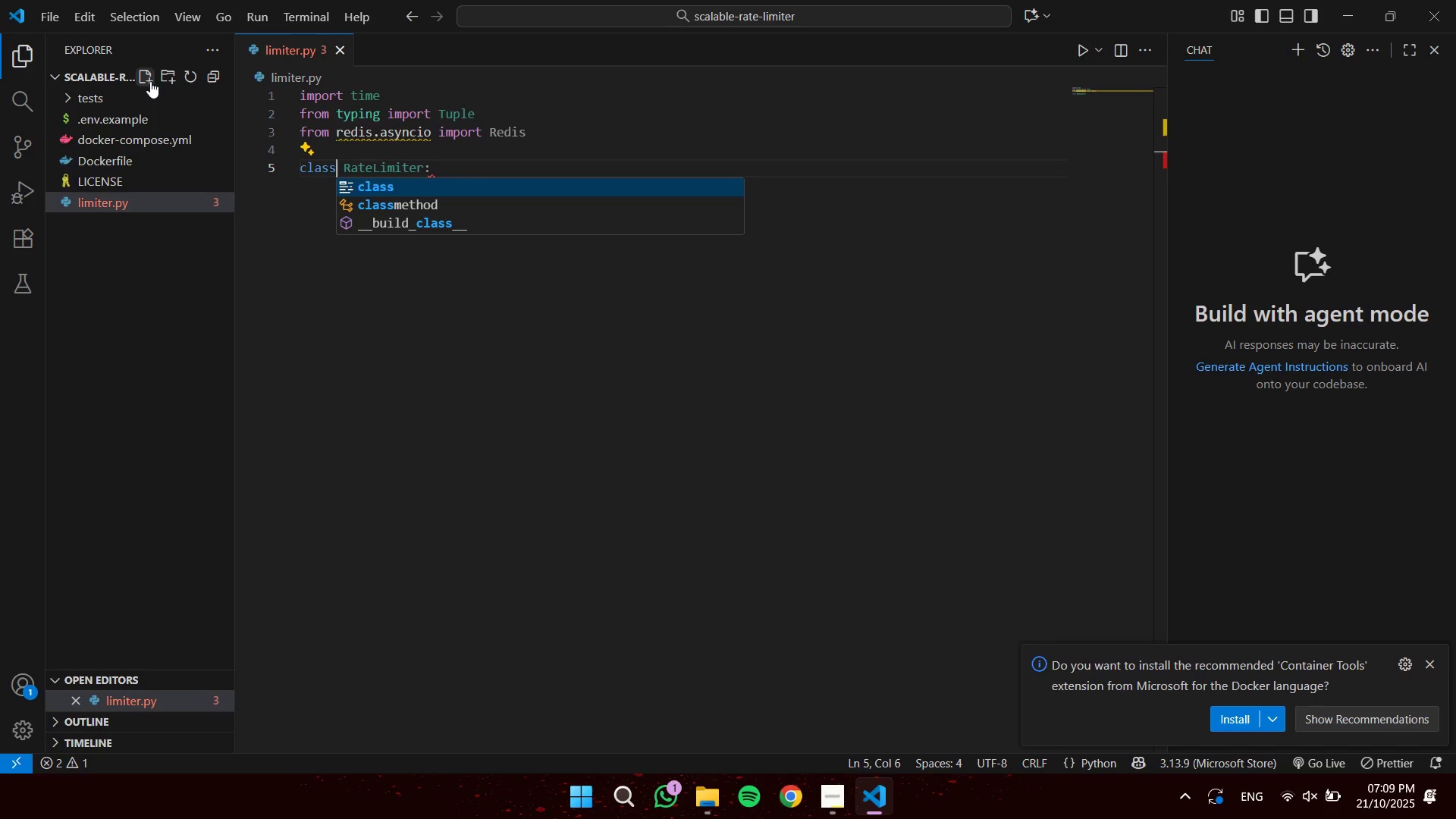 
wait(19.88)
 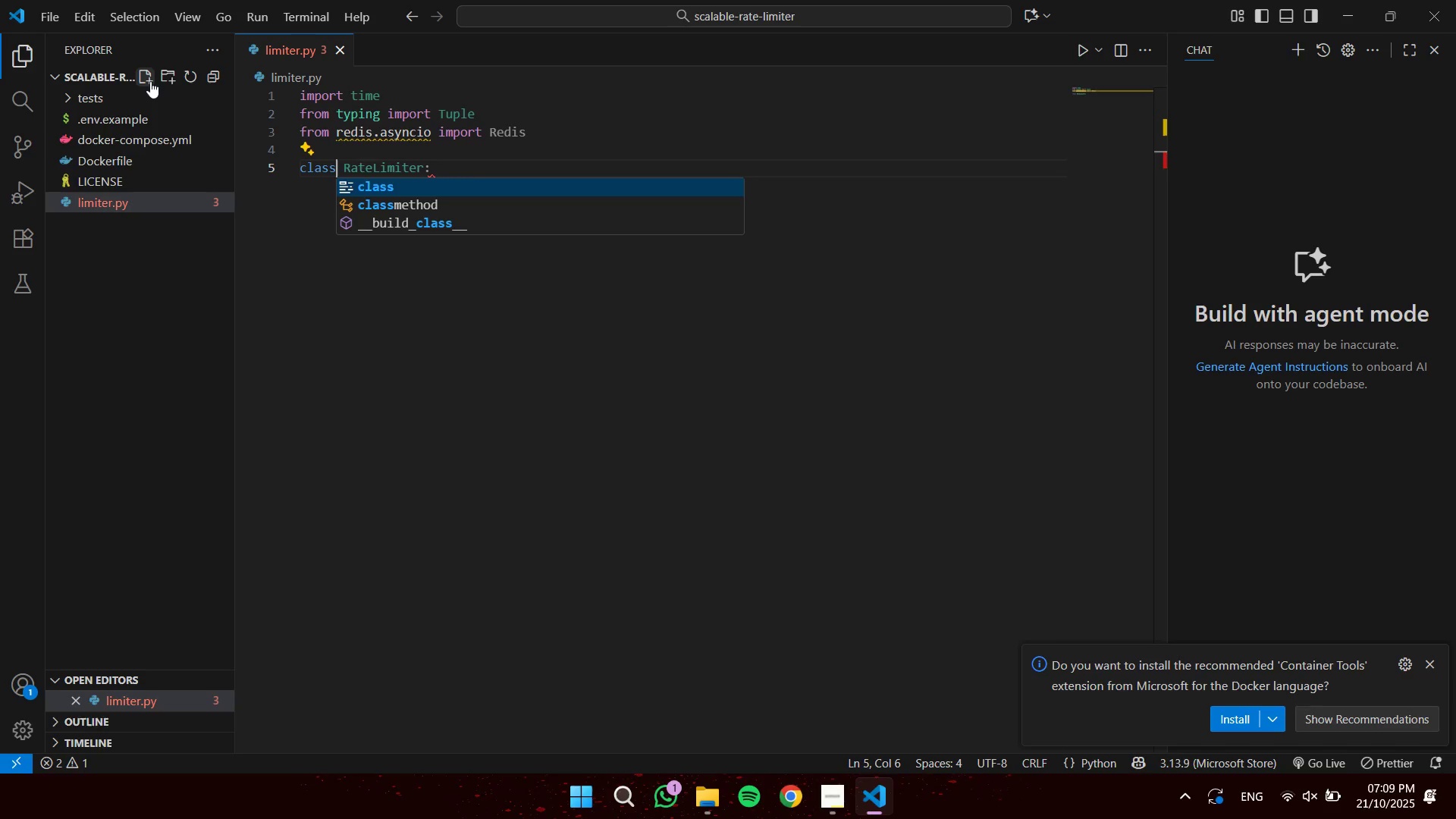 
type( Sliid)
key(Backspace)
key(Backspace)
type(dingWindow)
key(Tab)
 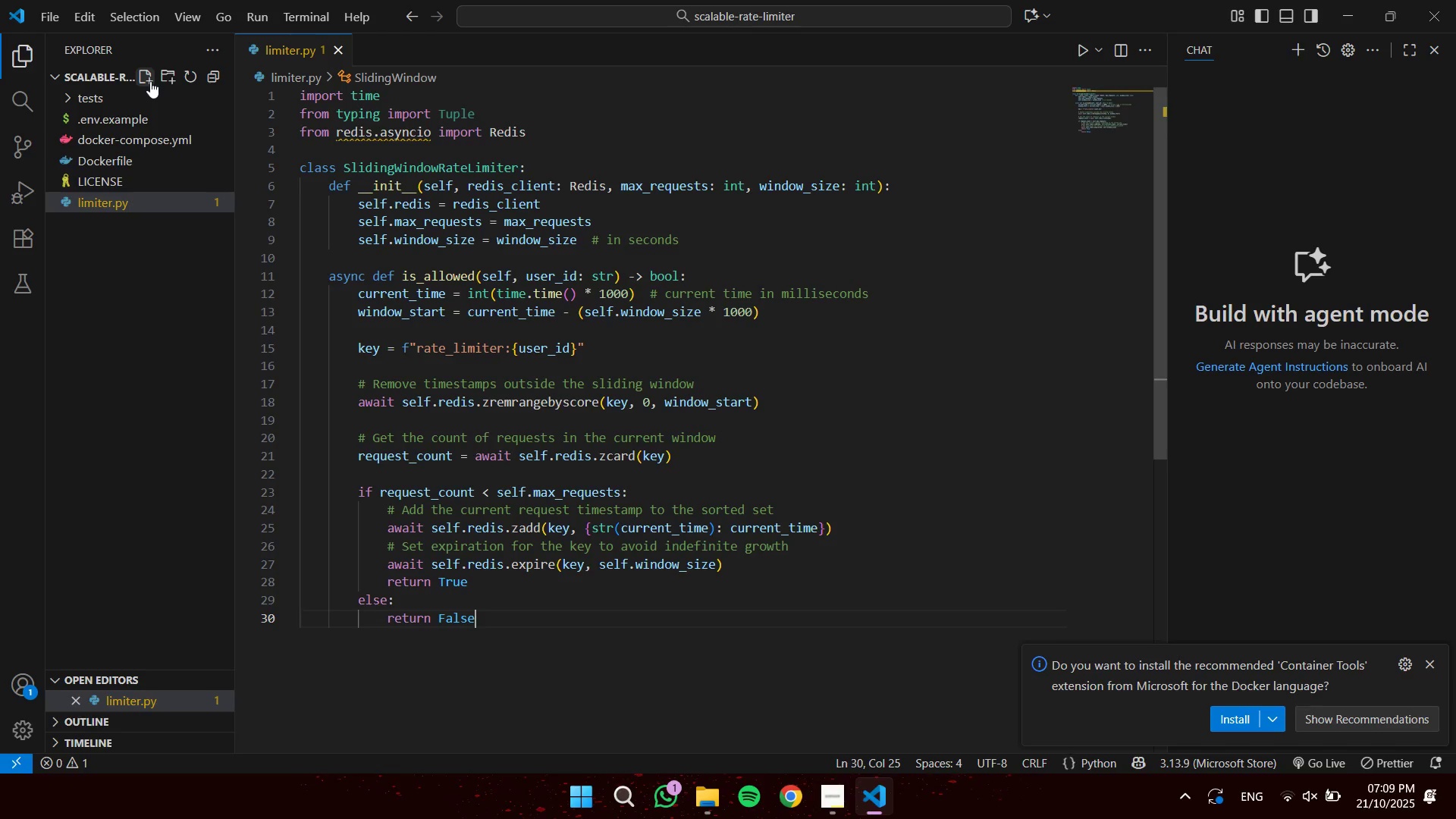 
key(Shift+ArrowUp)
 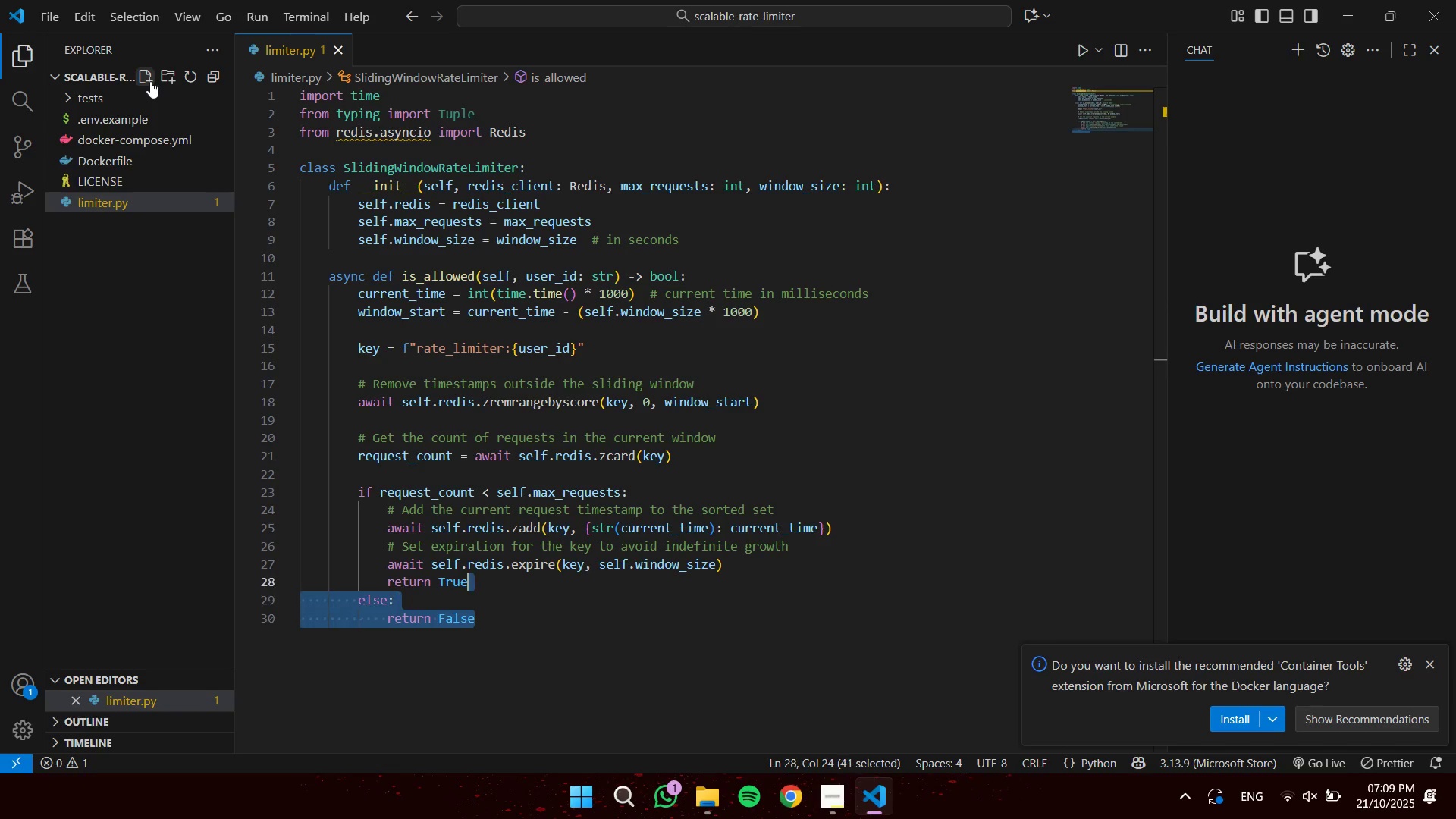 
hold_key(key=ArrowUp, duration=1.18)
 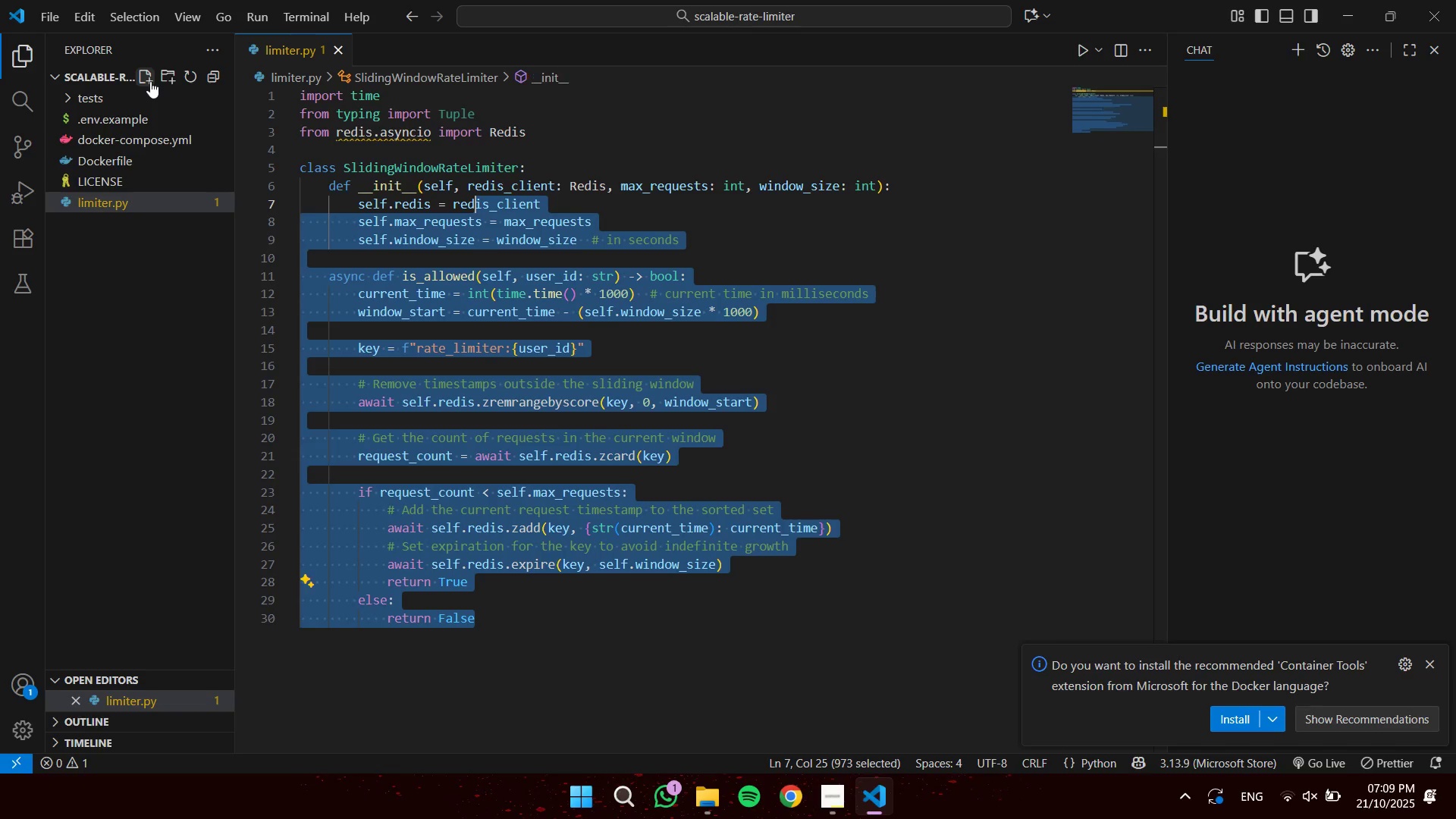 
key(Control+Shift+ControlLeft)
 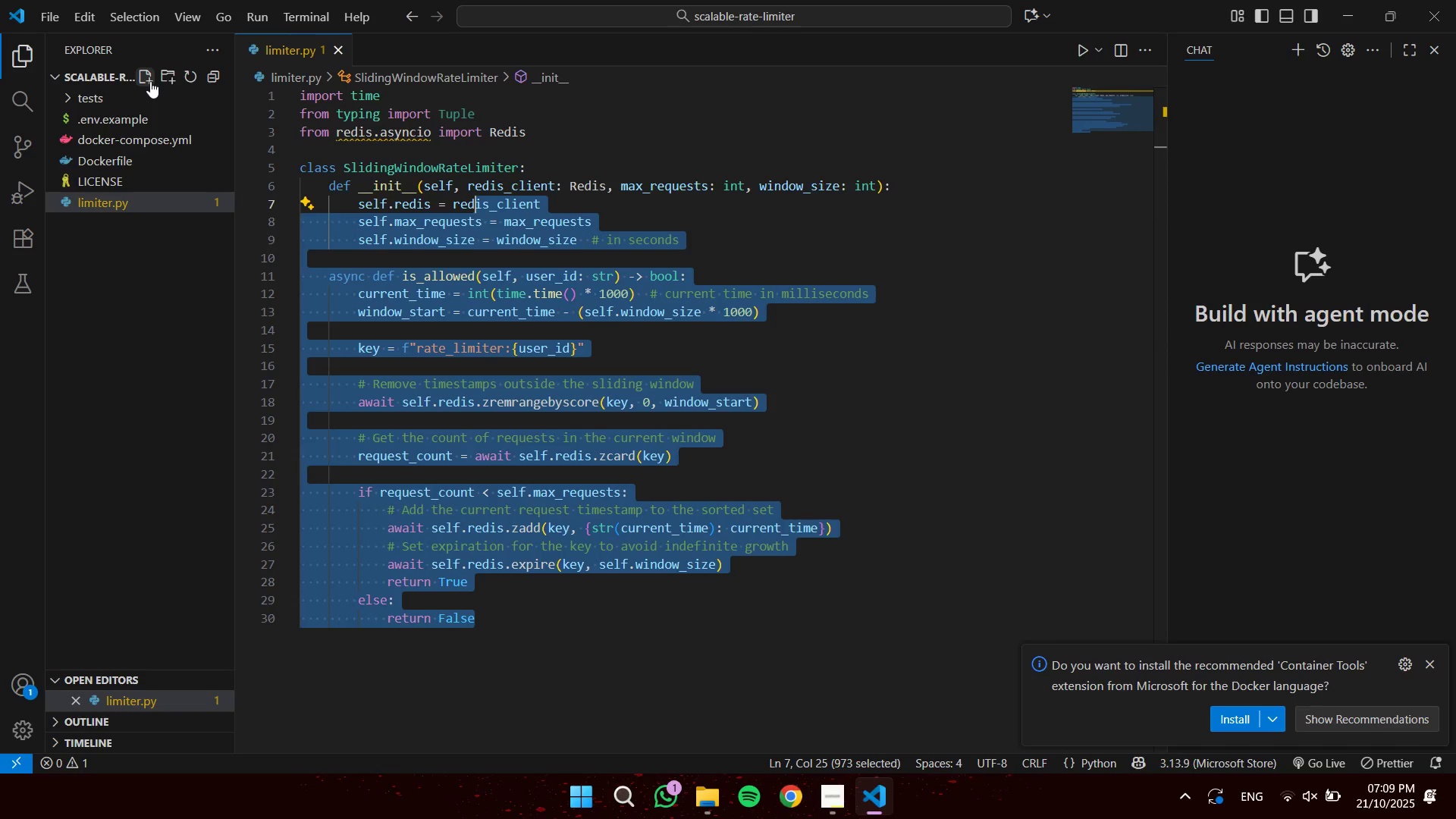 
key(Control+Shift+ArrowUp)
 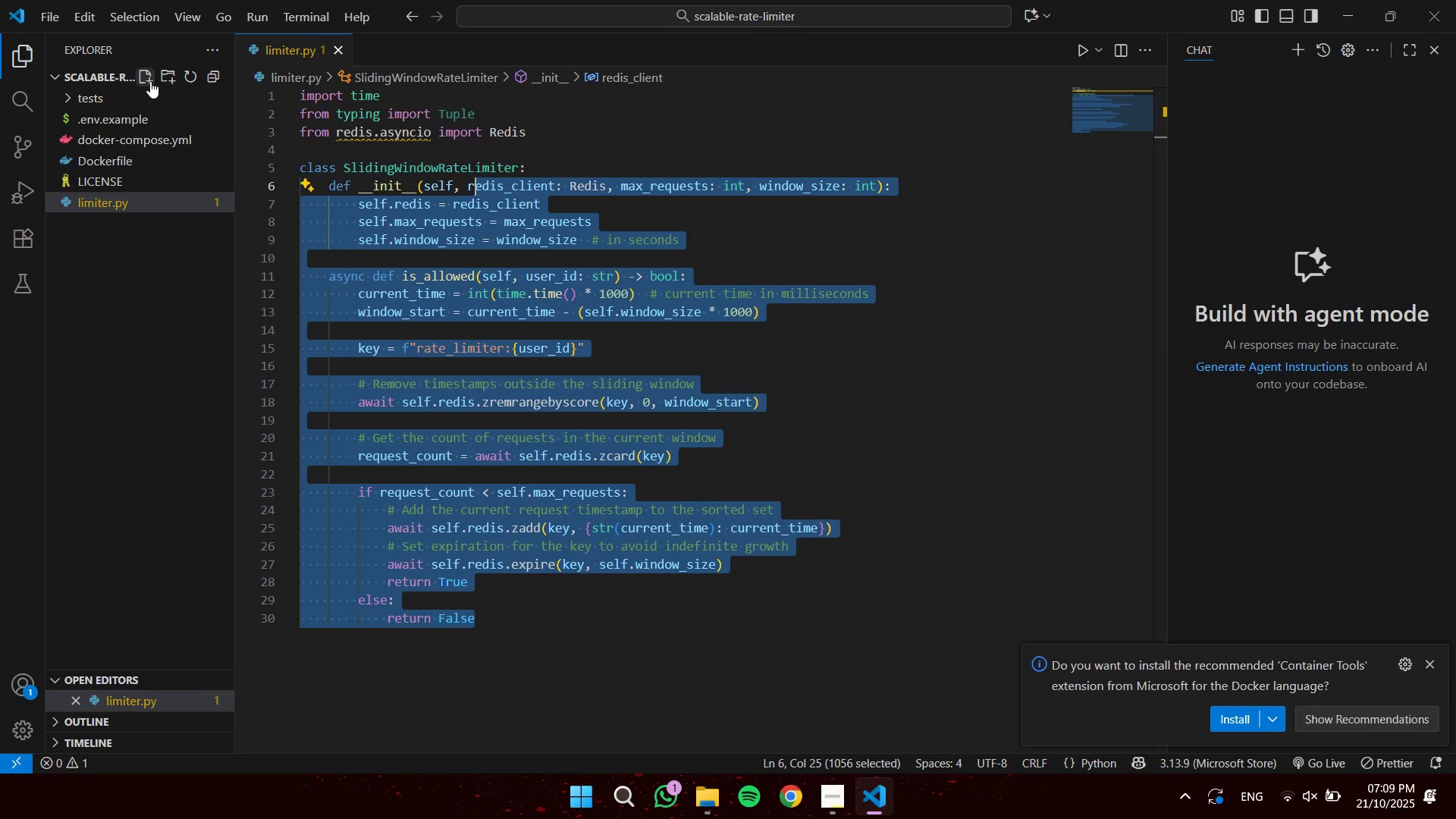 
key(Control+Shift+ArrowLeft)
 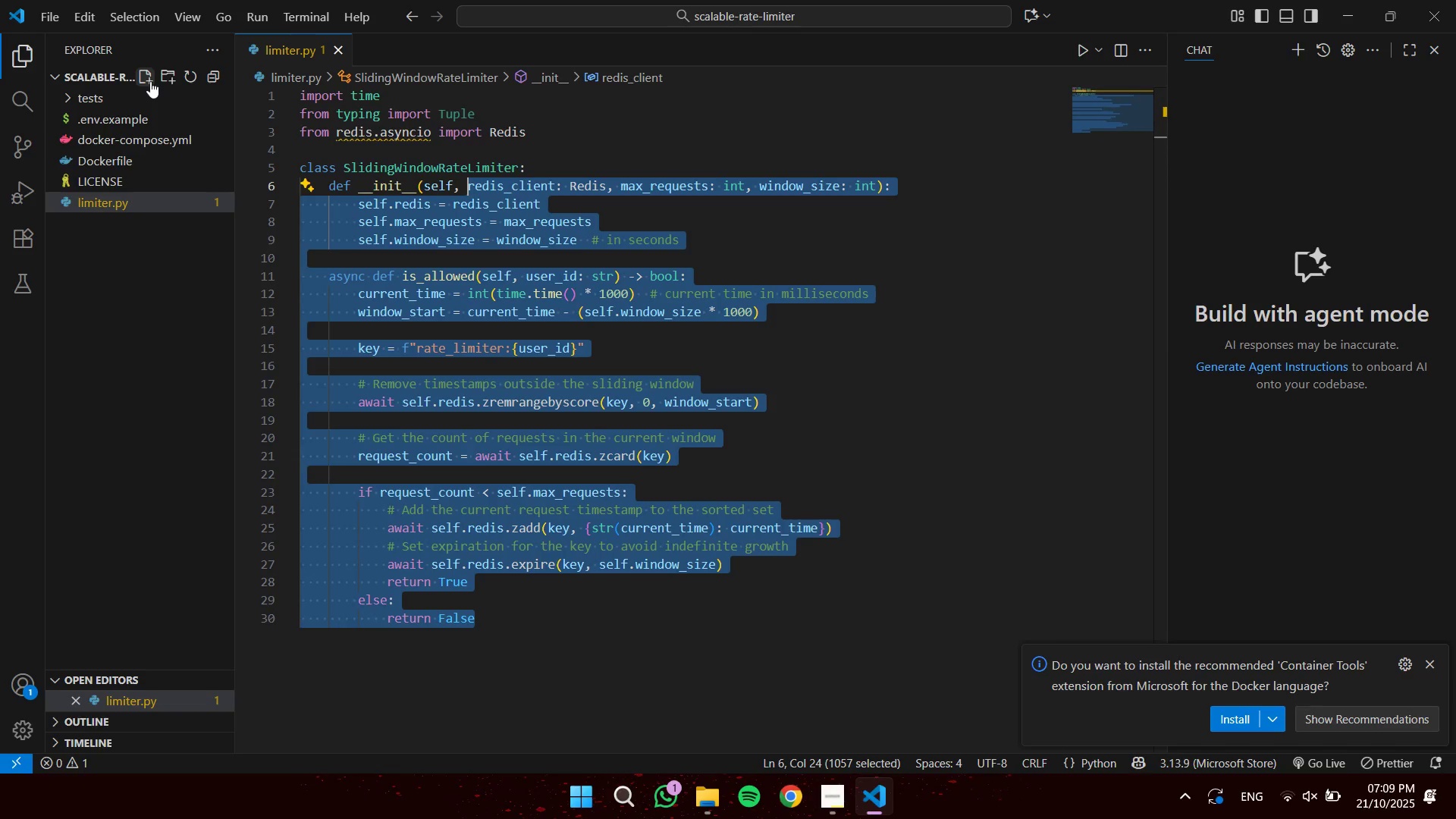 
key(Control+Shift+ArrowLeft)
 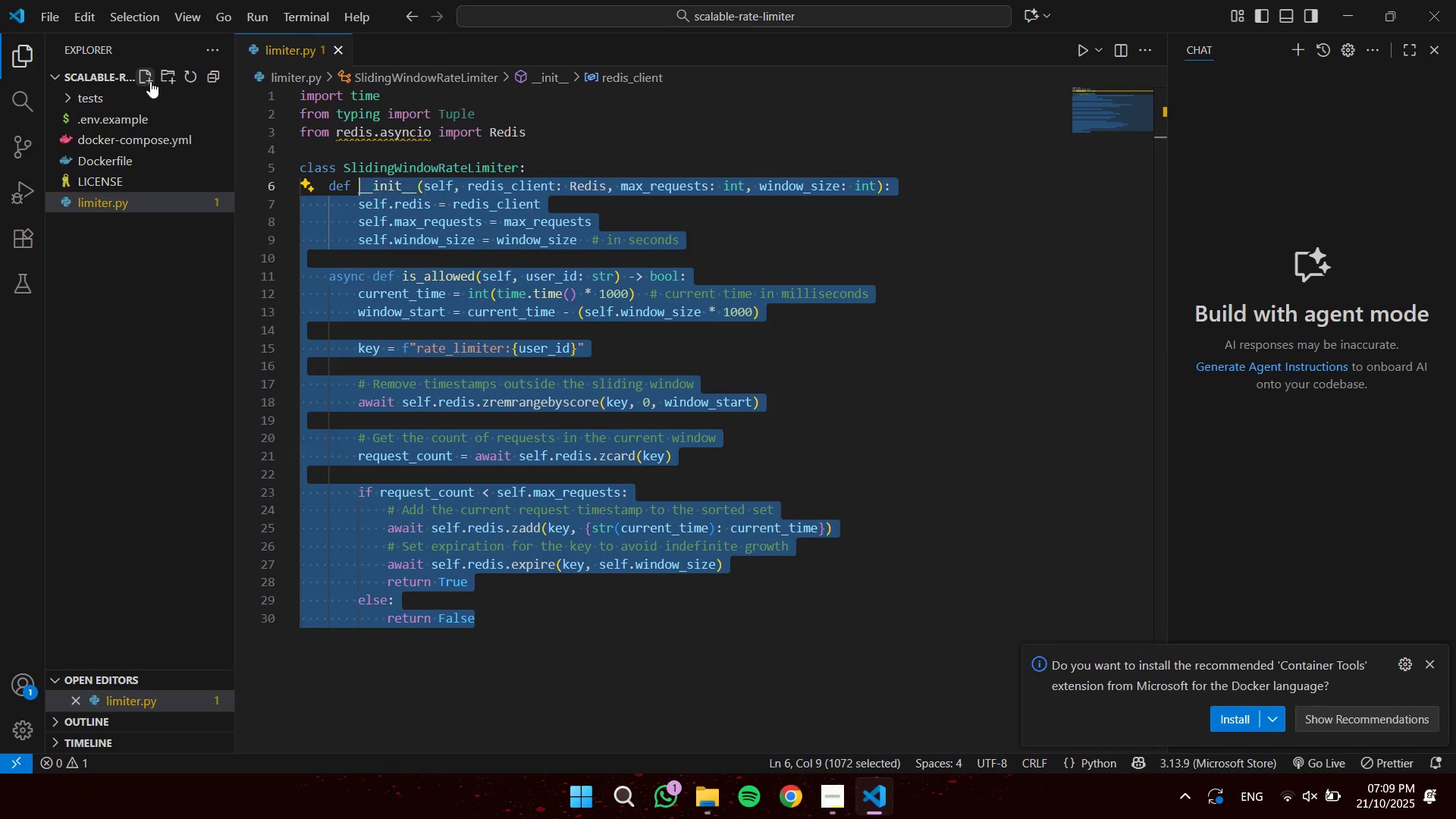 
key(Control+Shift+ArrowLeft)
 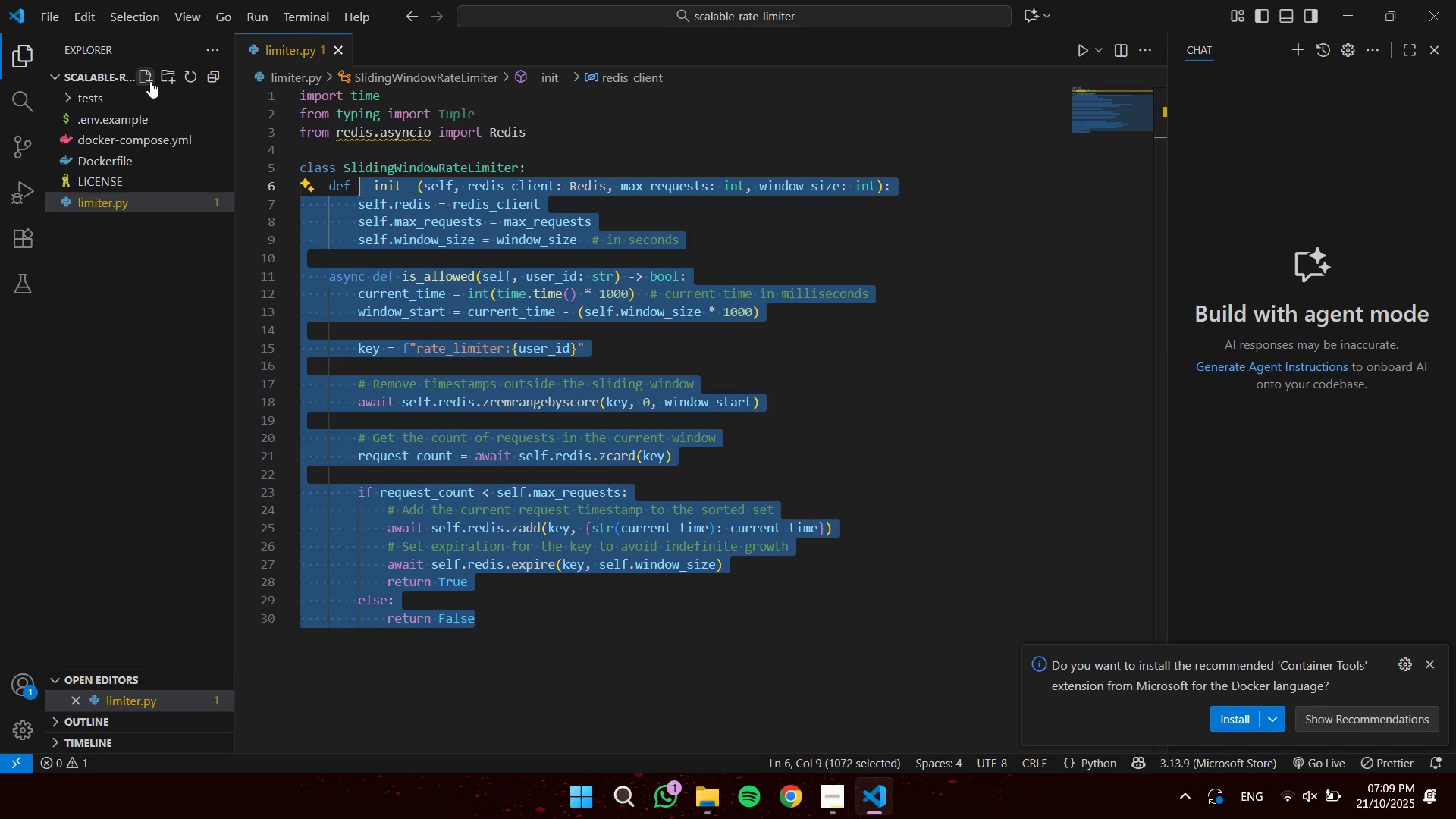 
key(Control+Shift+ArrowLeft)
 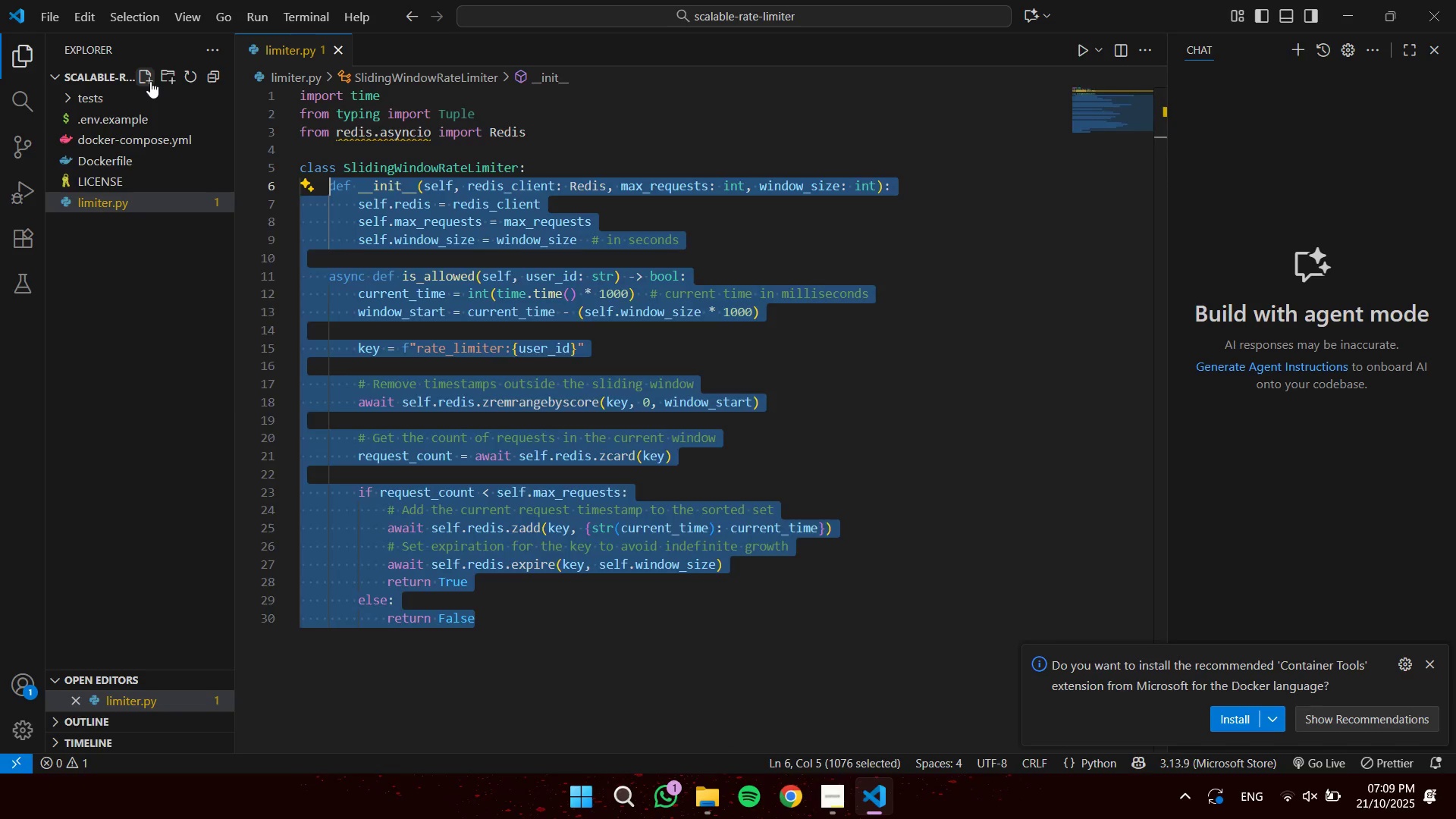 
key(Backspace)
 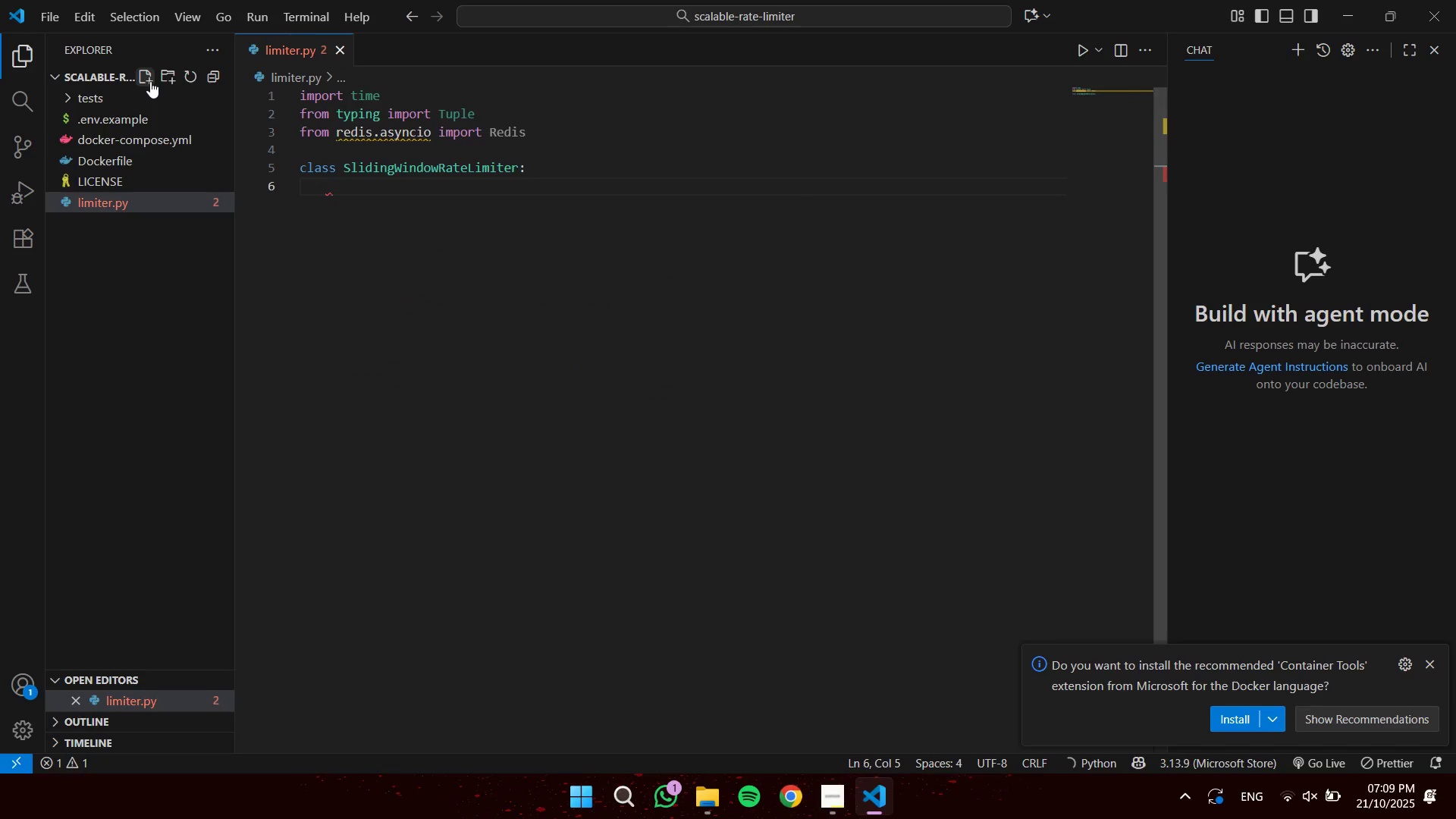 
key(Quote)
 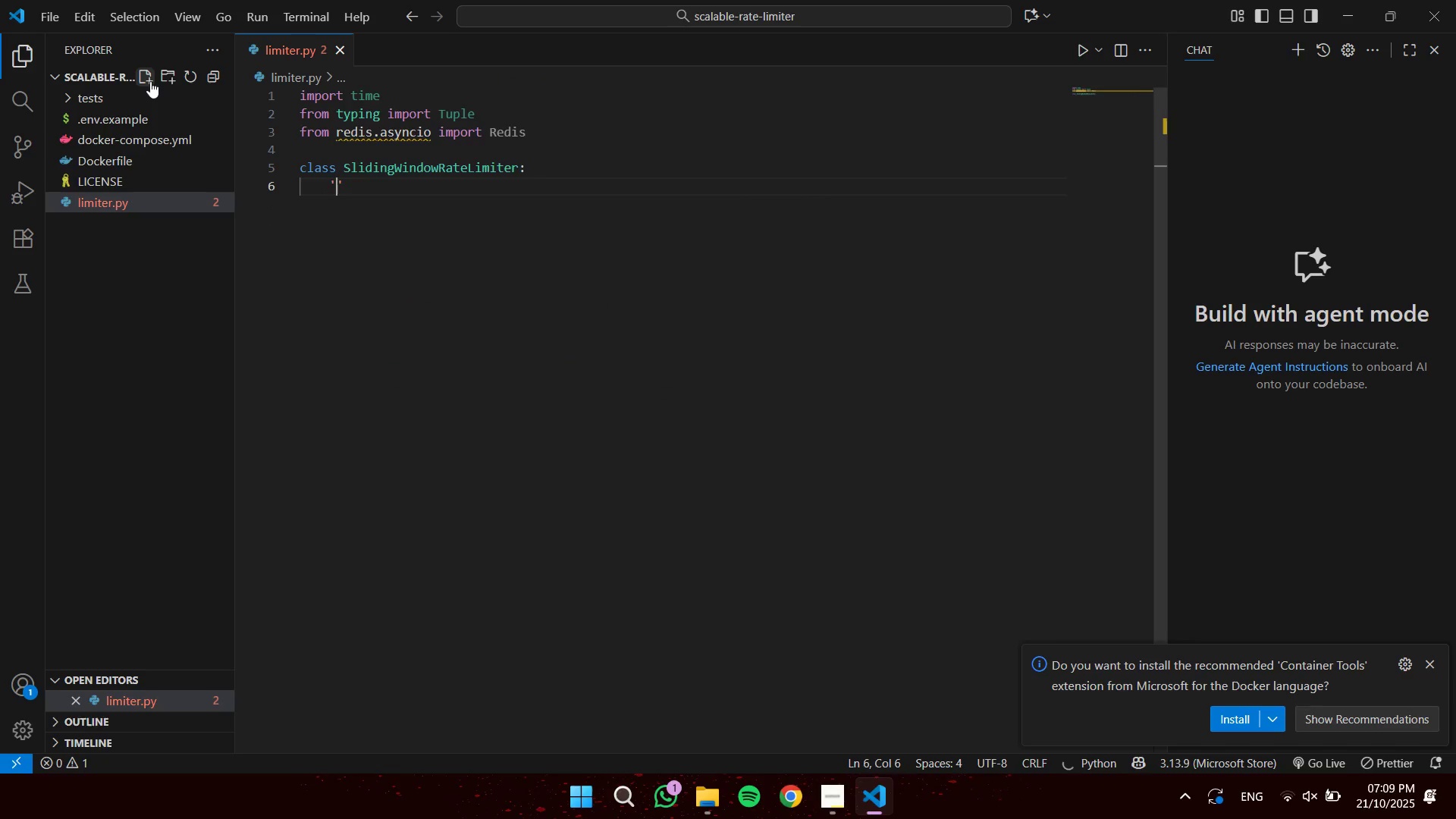 
key(Quote)
 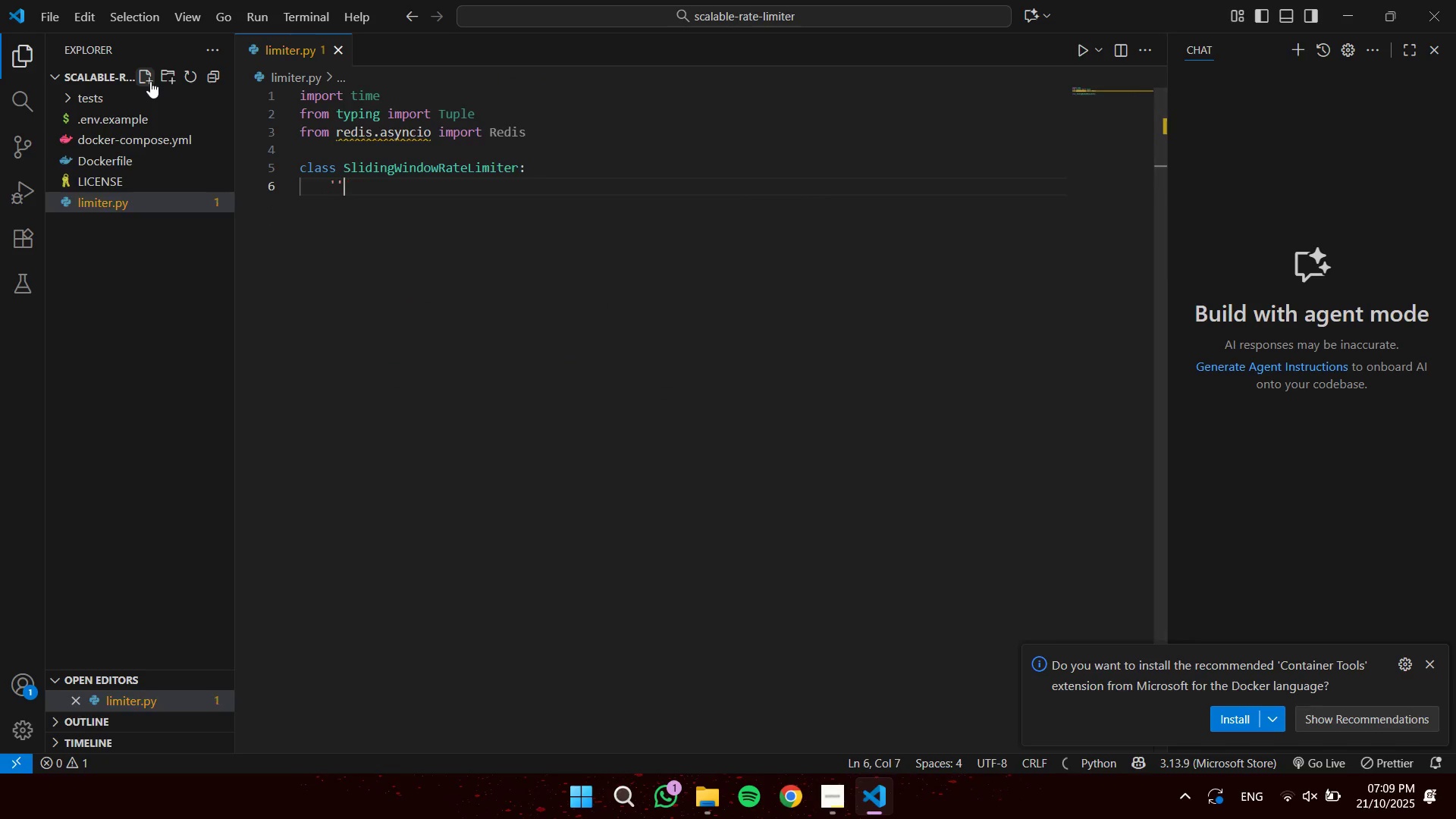 
key(Quote)
 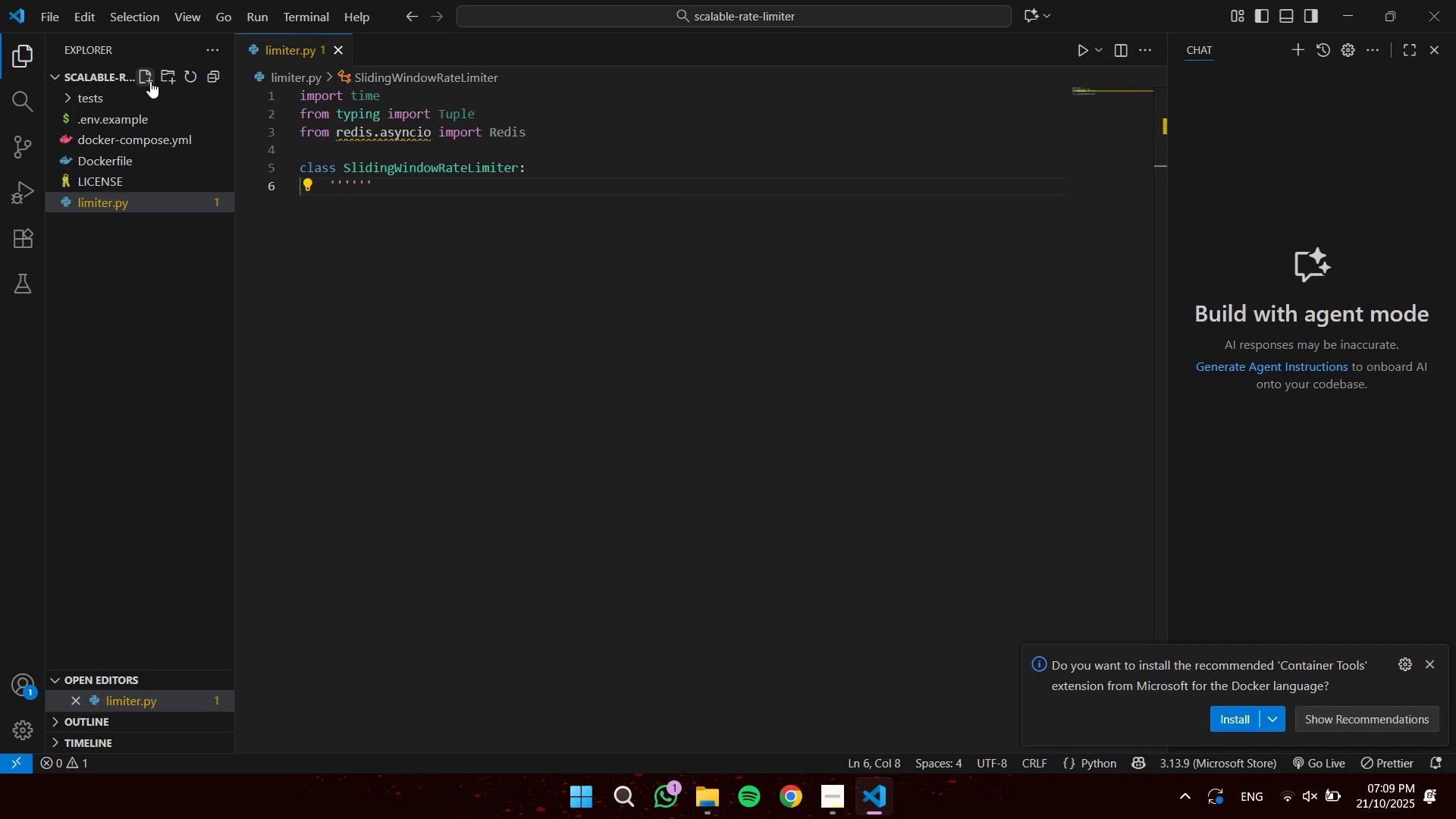 
hold_key(key=ControlLeft, duration=0.42)
 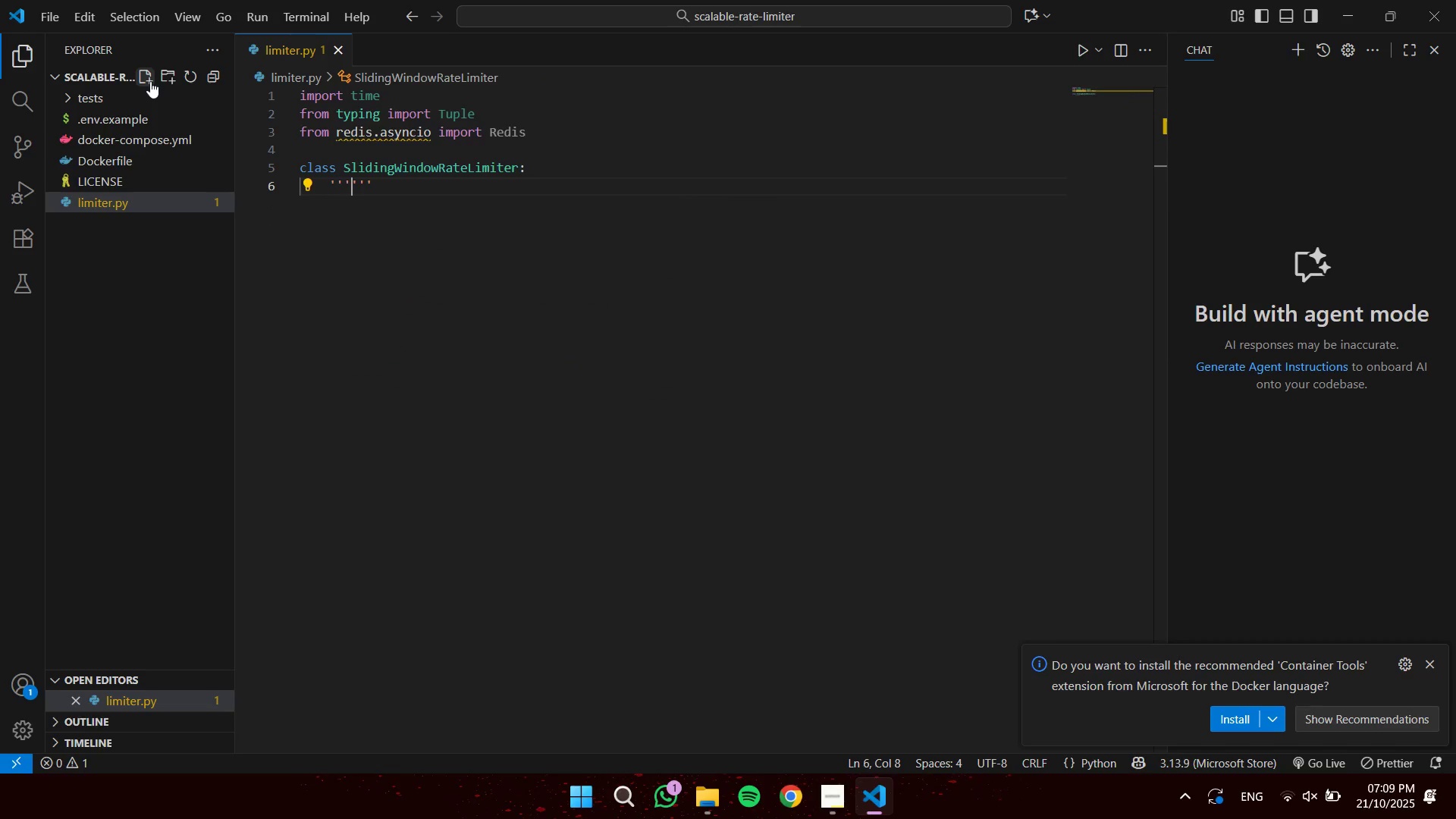 
key(Backspace)
 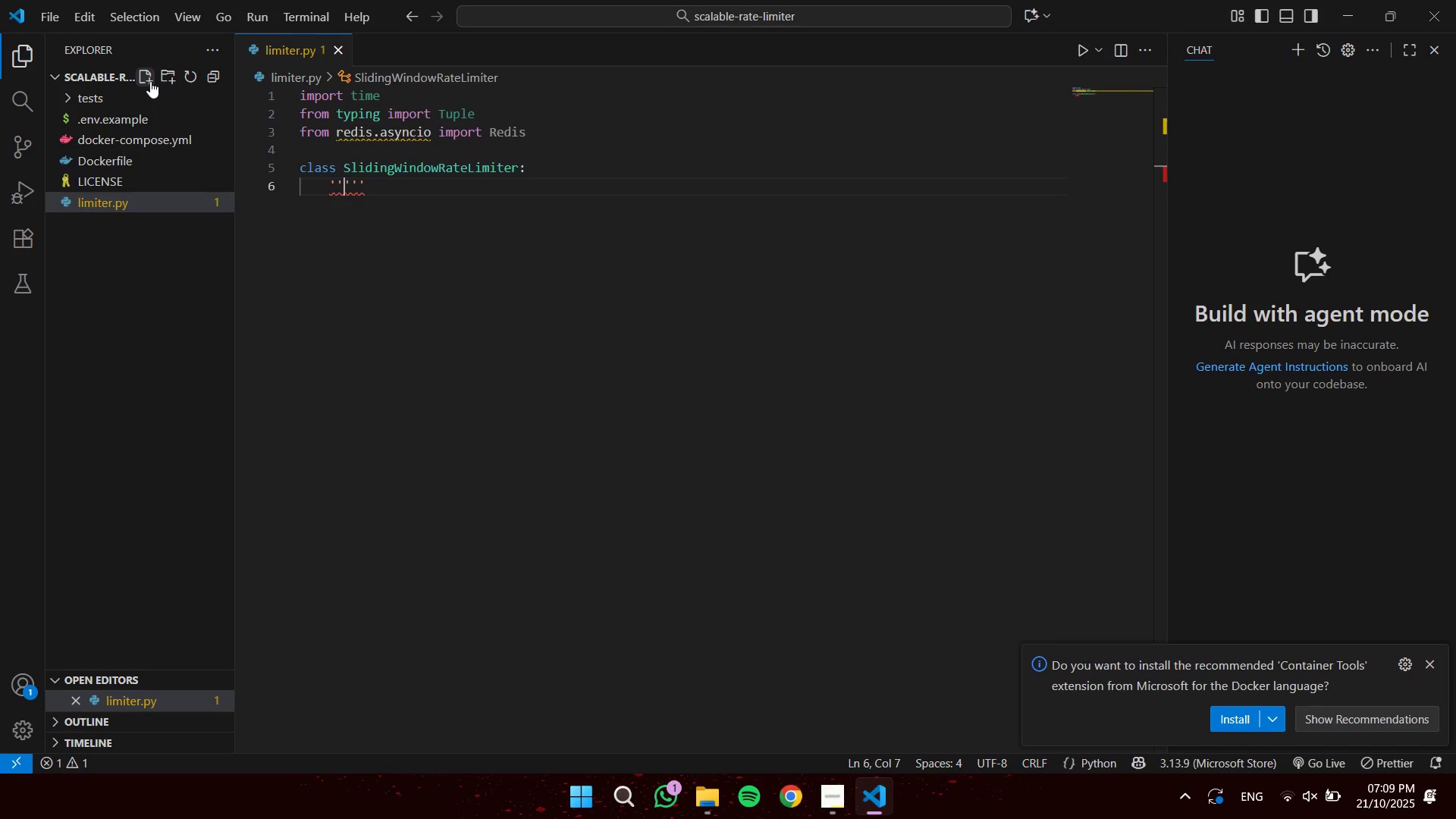 
key(Backspace)
 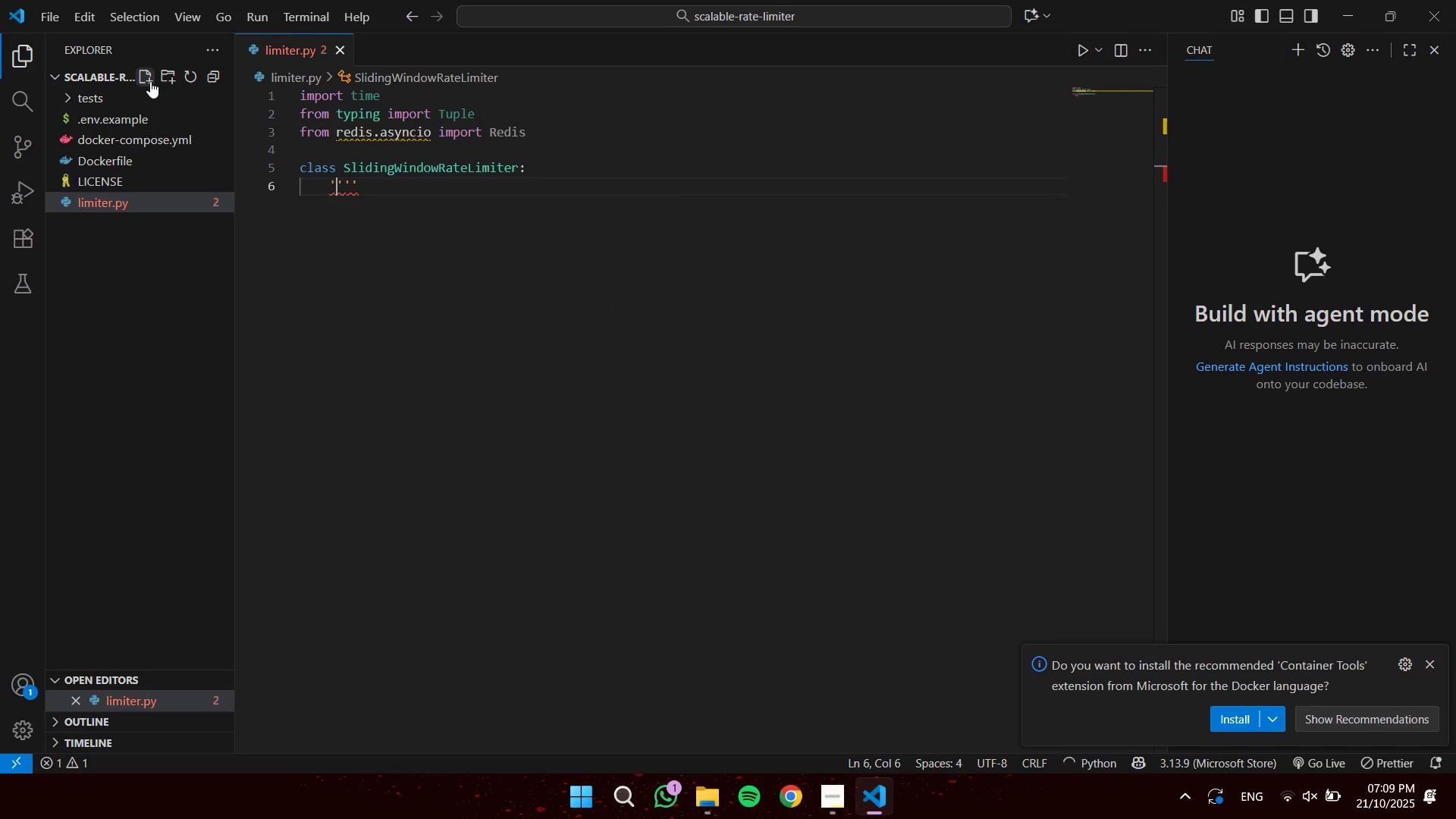 
key(Backspace)
 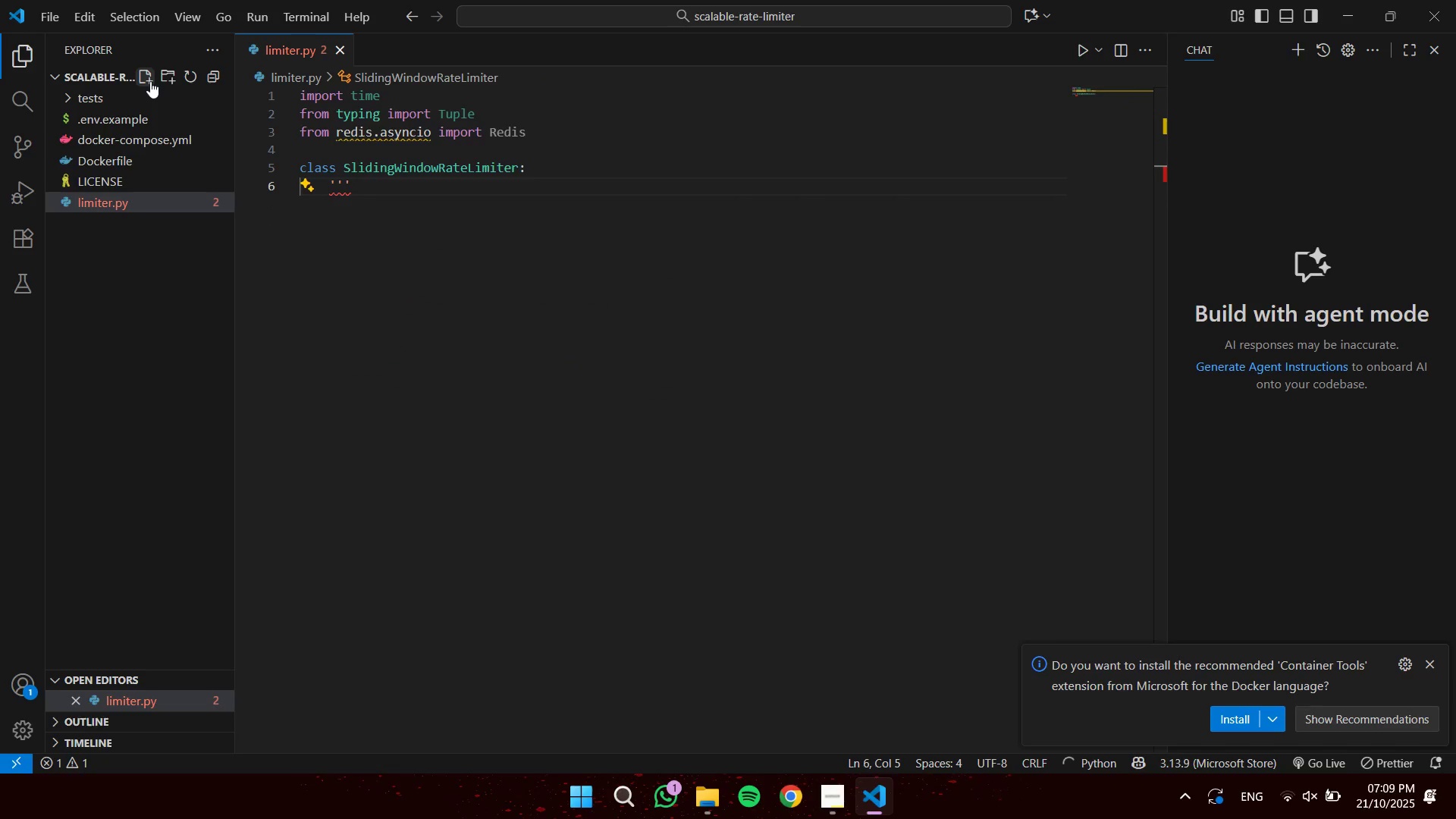 
key(Delete)
 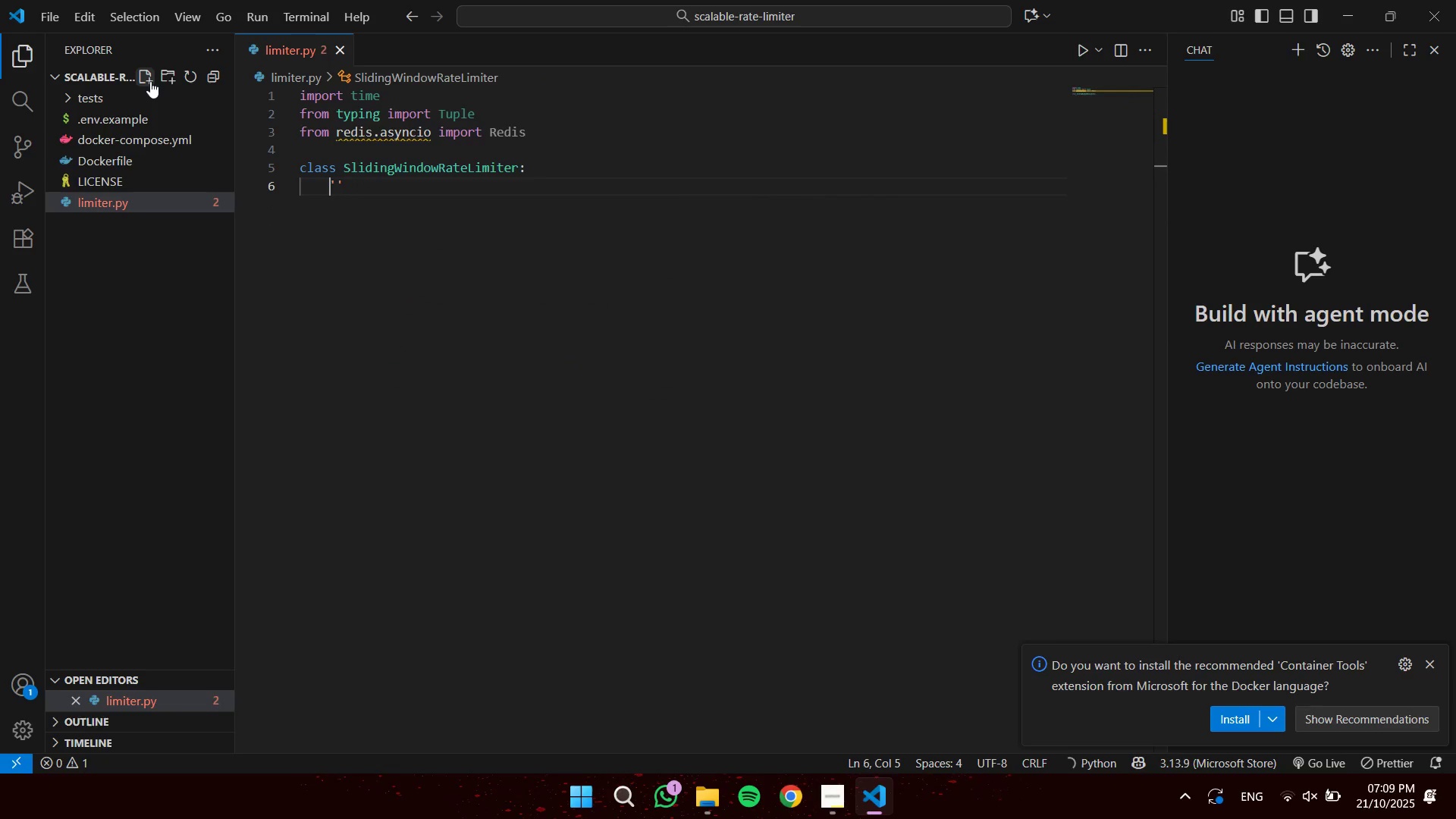 
key(Delete)
 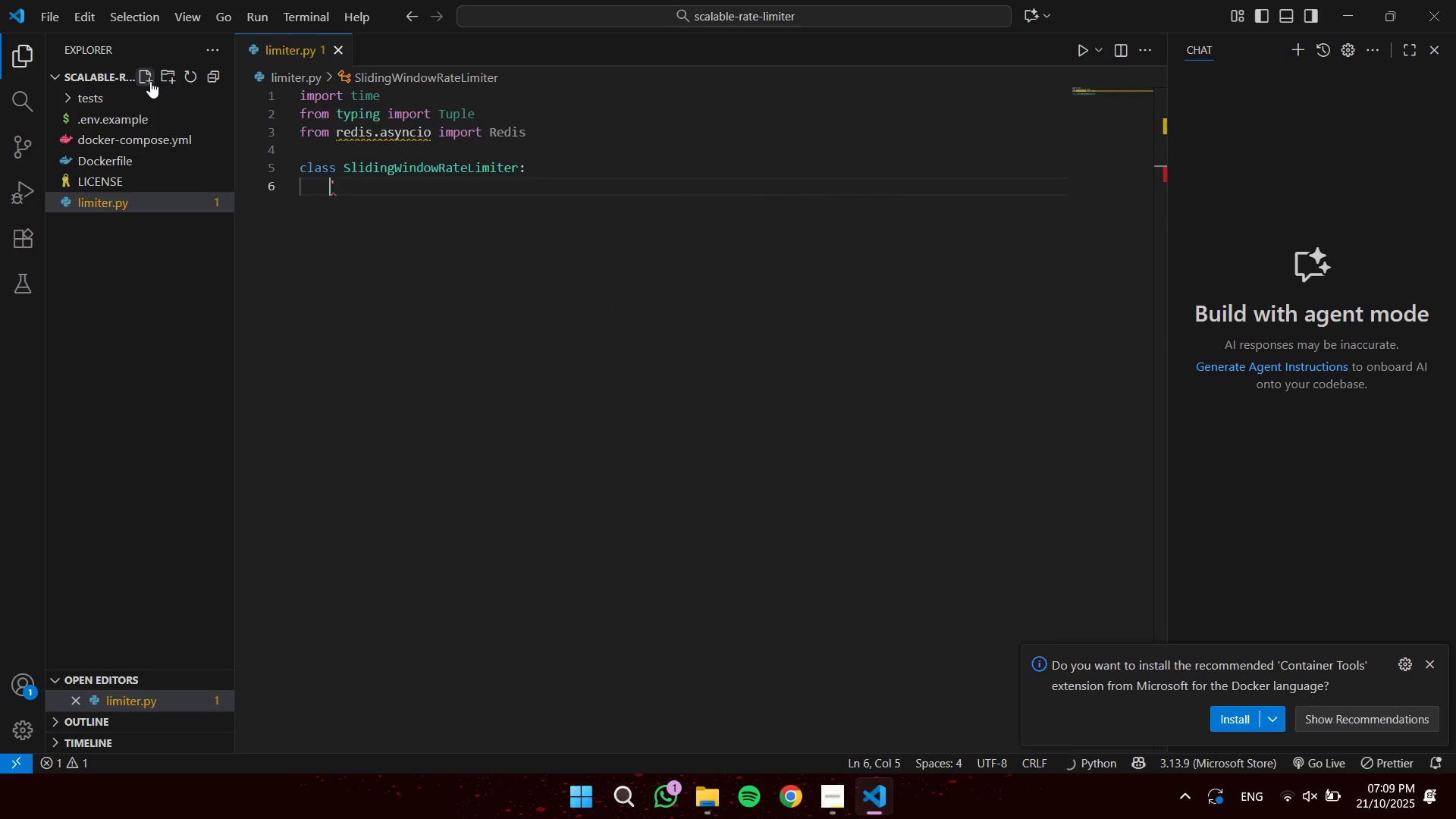 
key(Delete)
 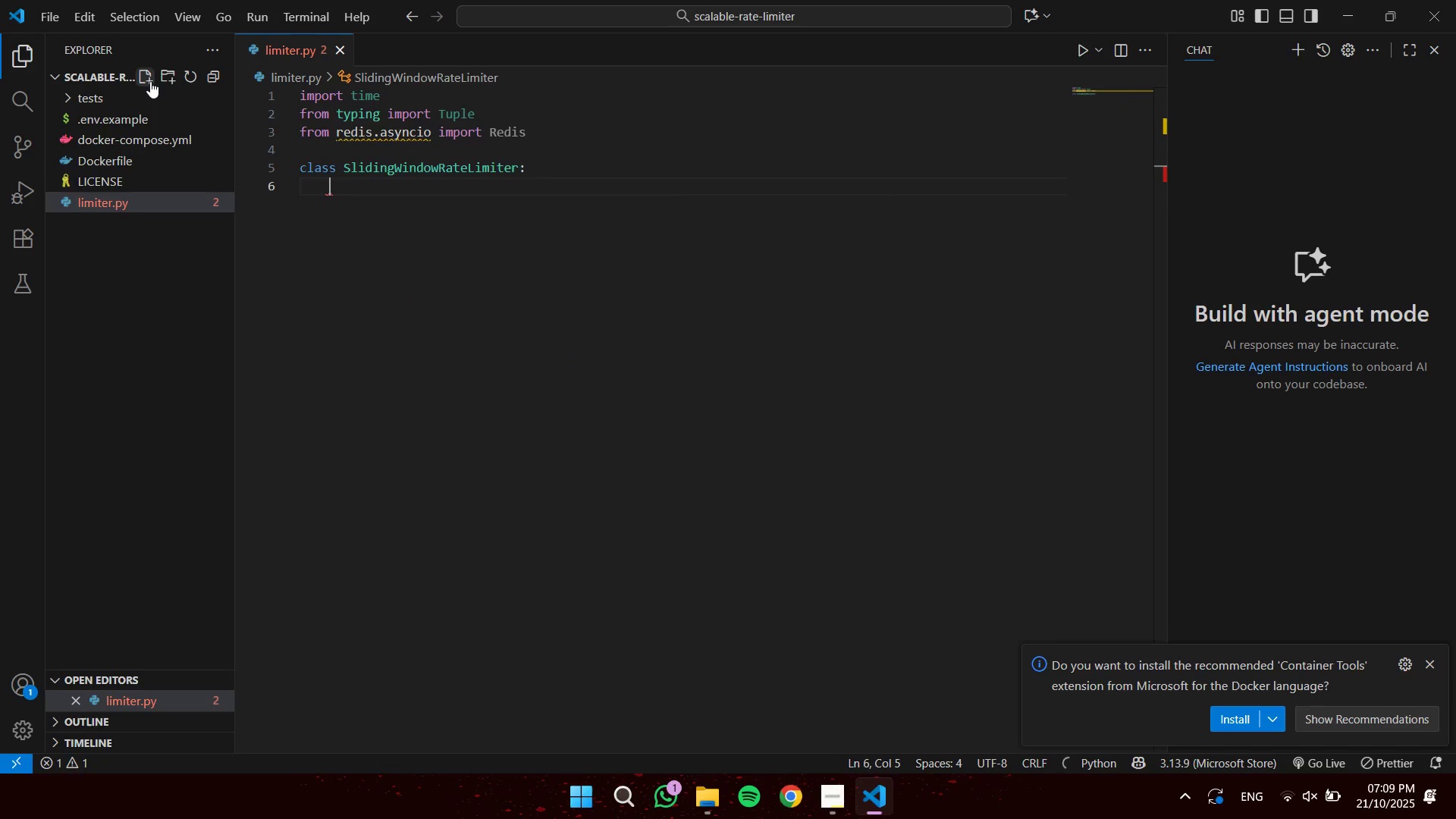 
key(Shift+Quote)
 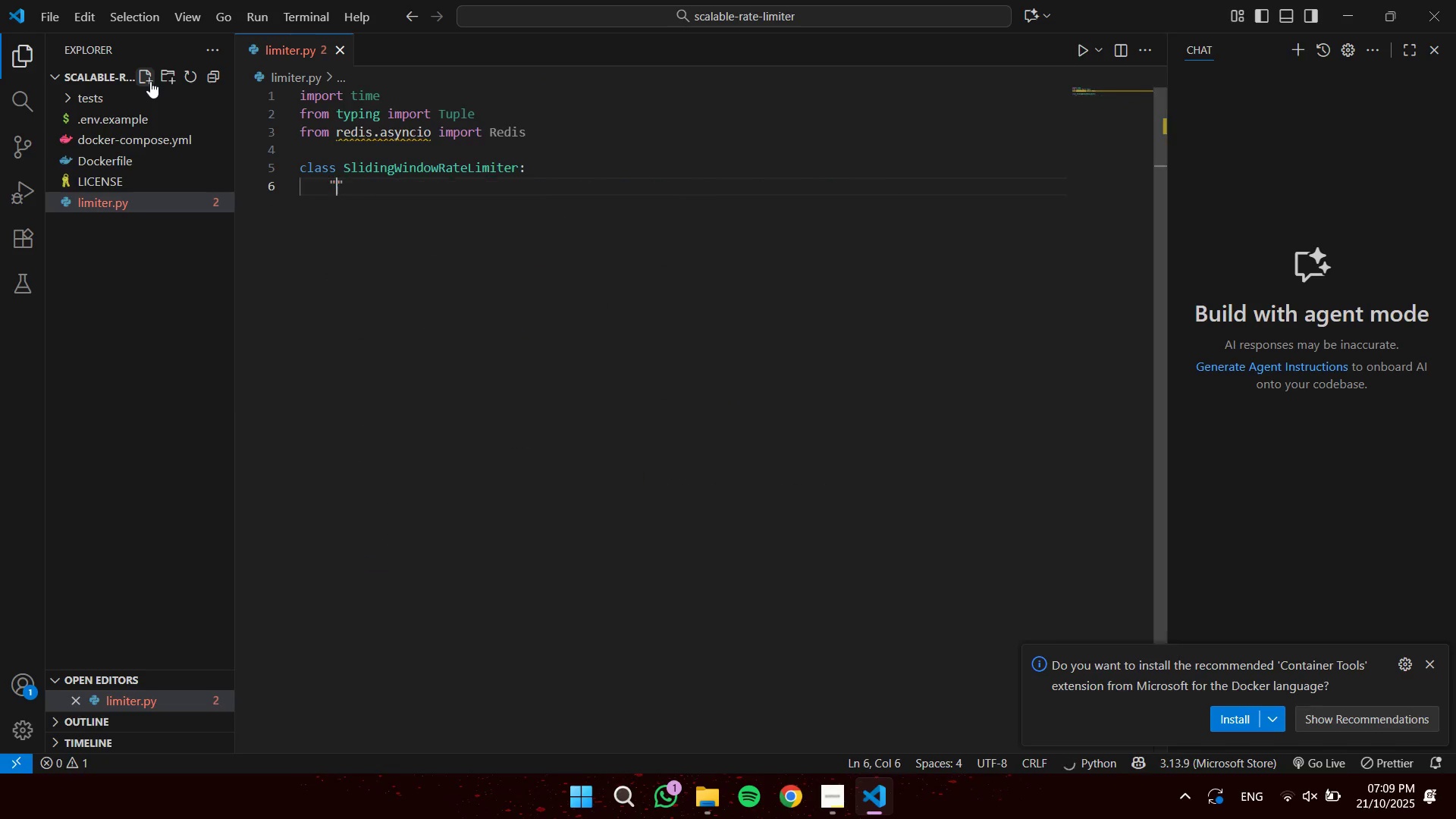 
key(Shift+Quote)
 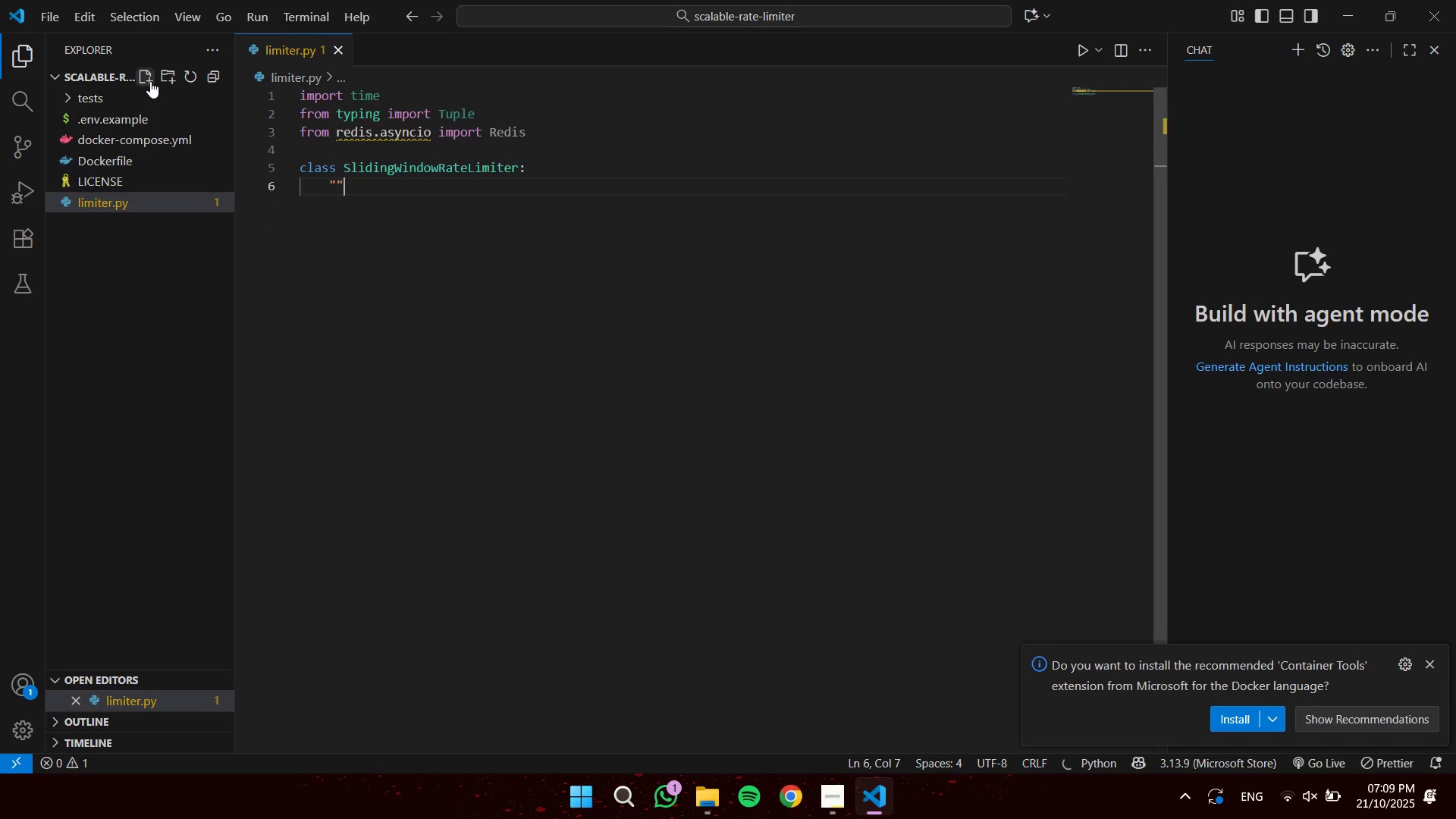 
key(Shift+Quote)
 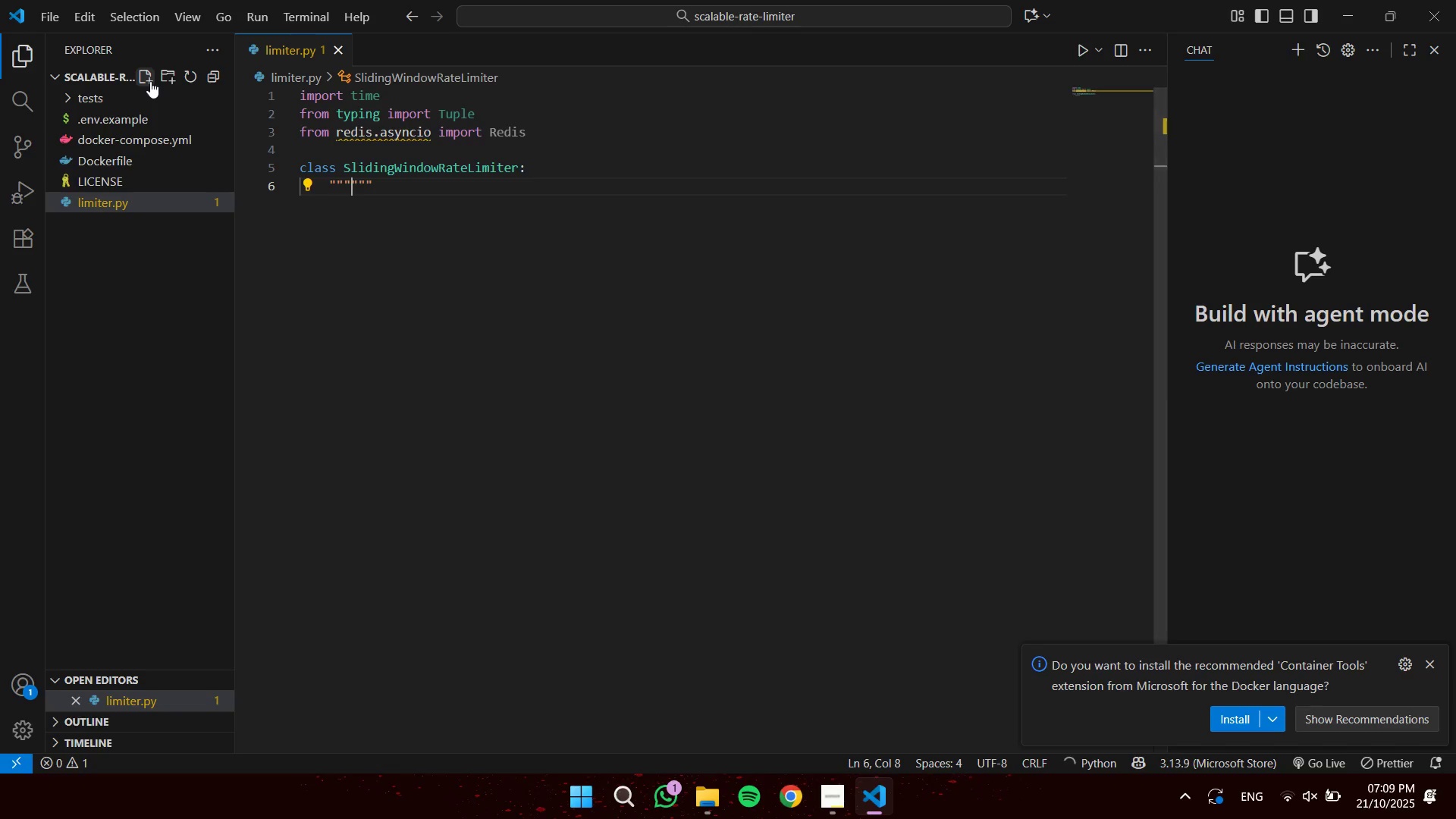 
key(Enter)
 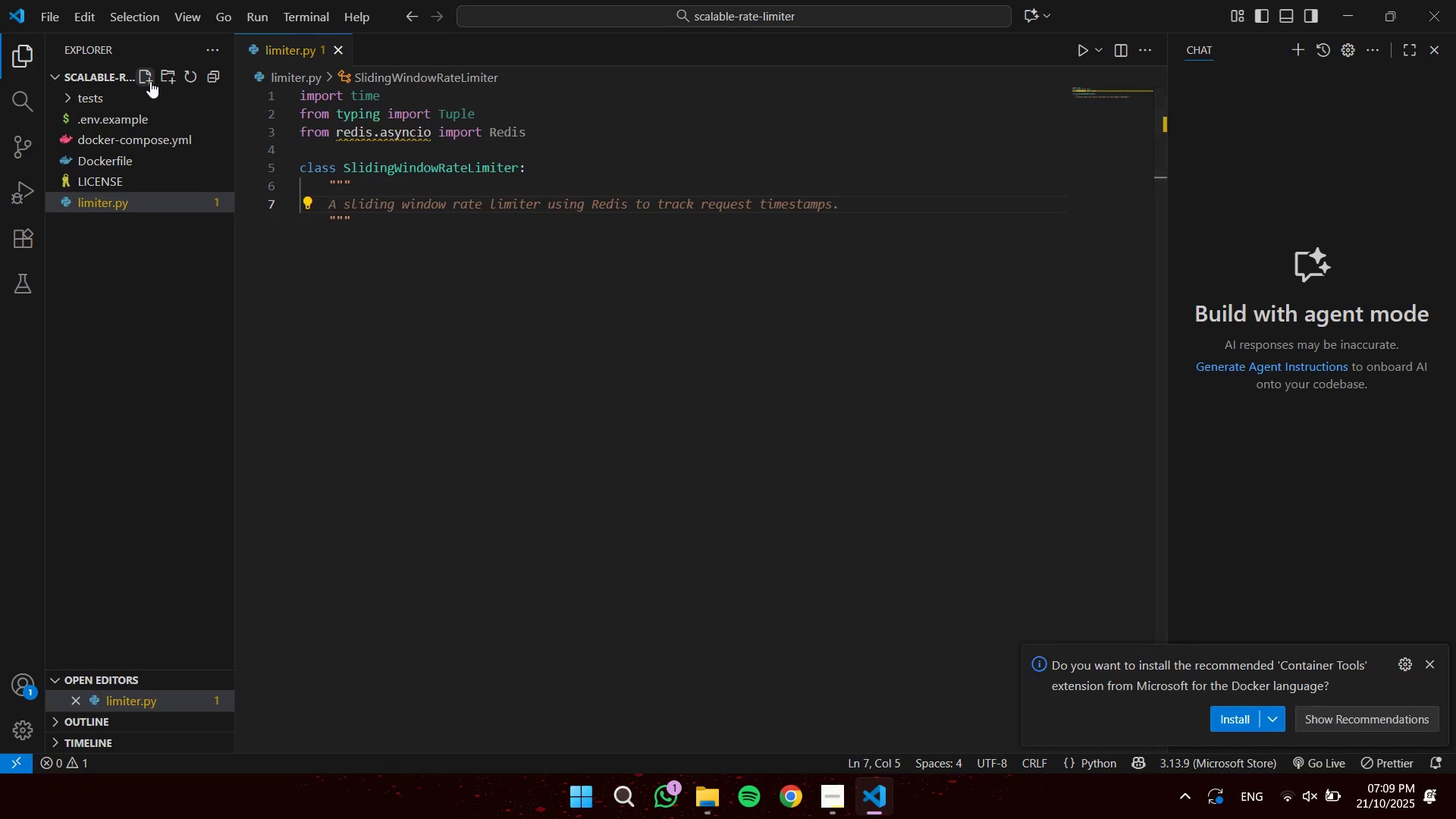 
key(ArrowUp)
 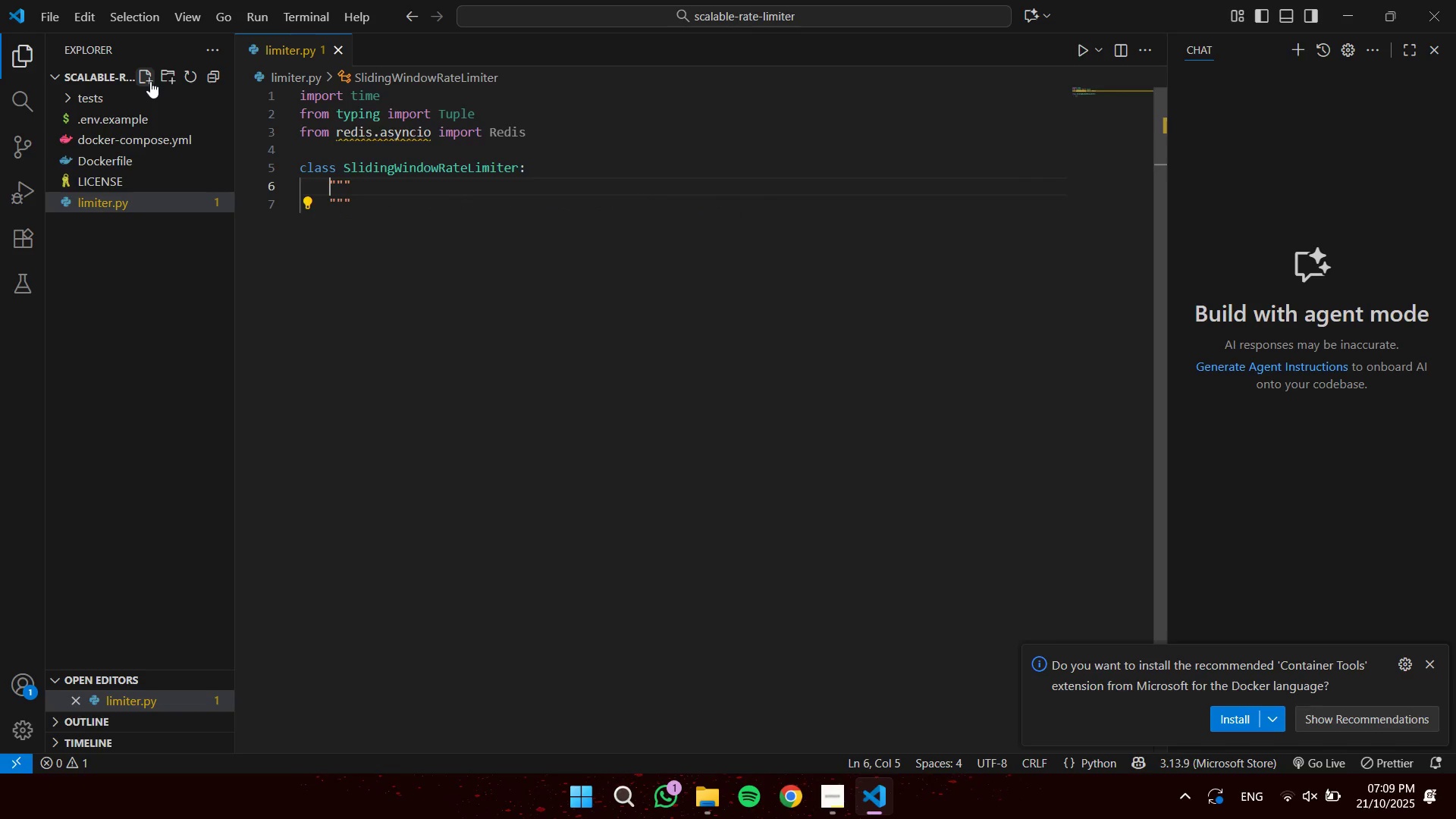 
key(ArrowRight)
 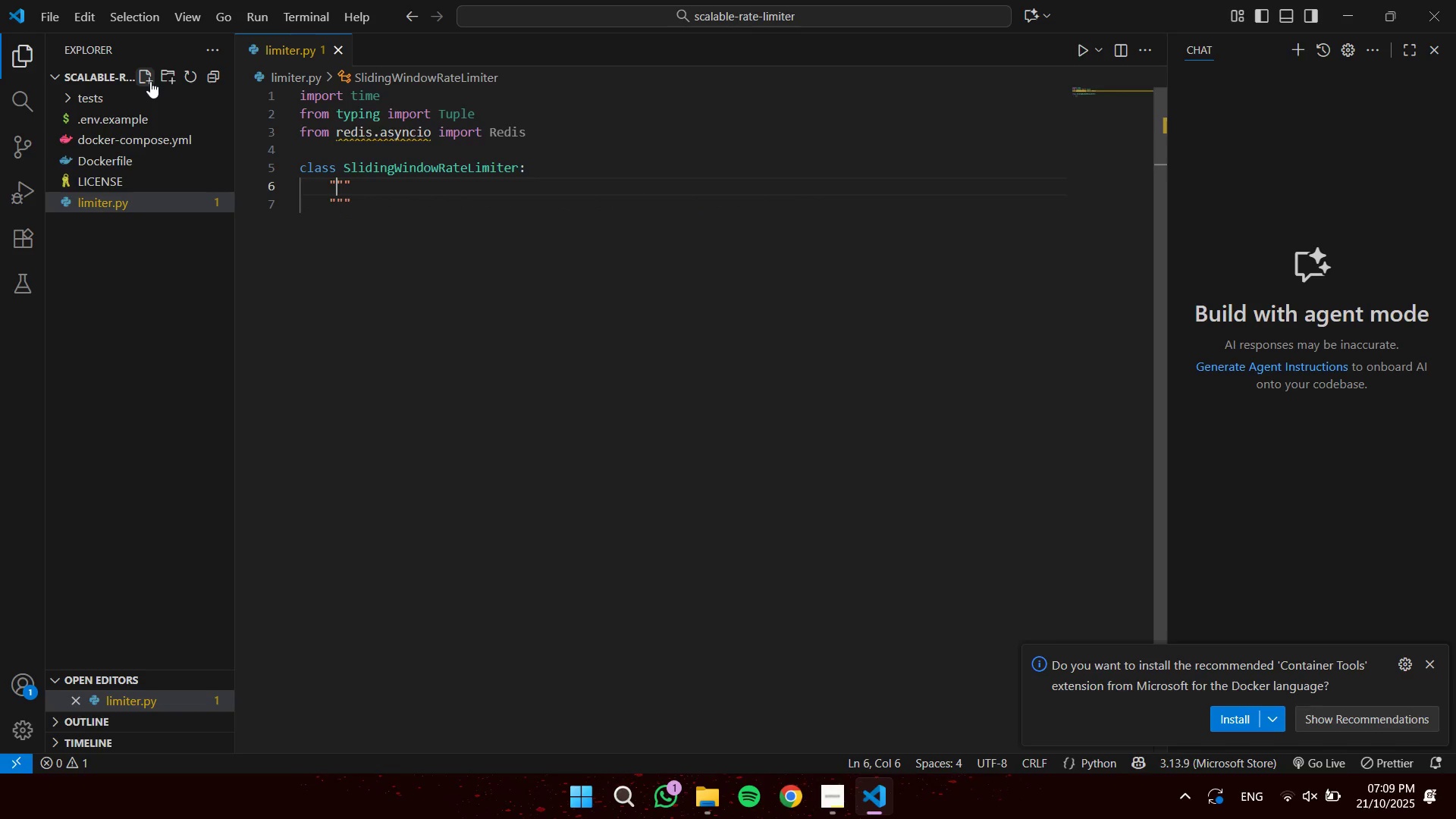 
key(ArrowRight)
 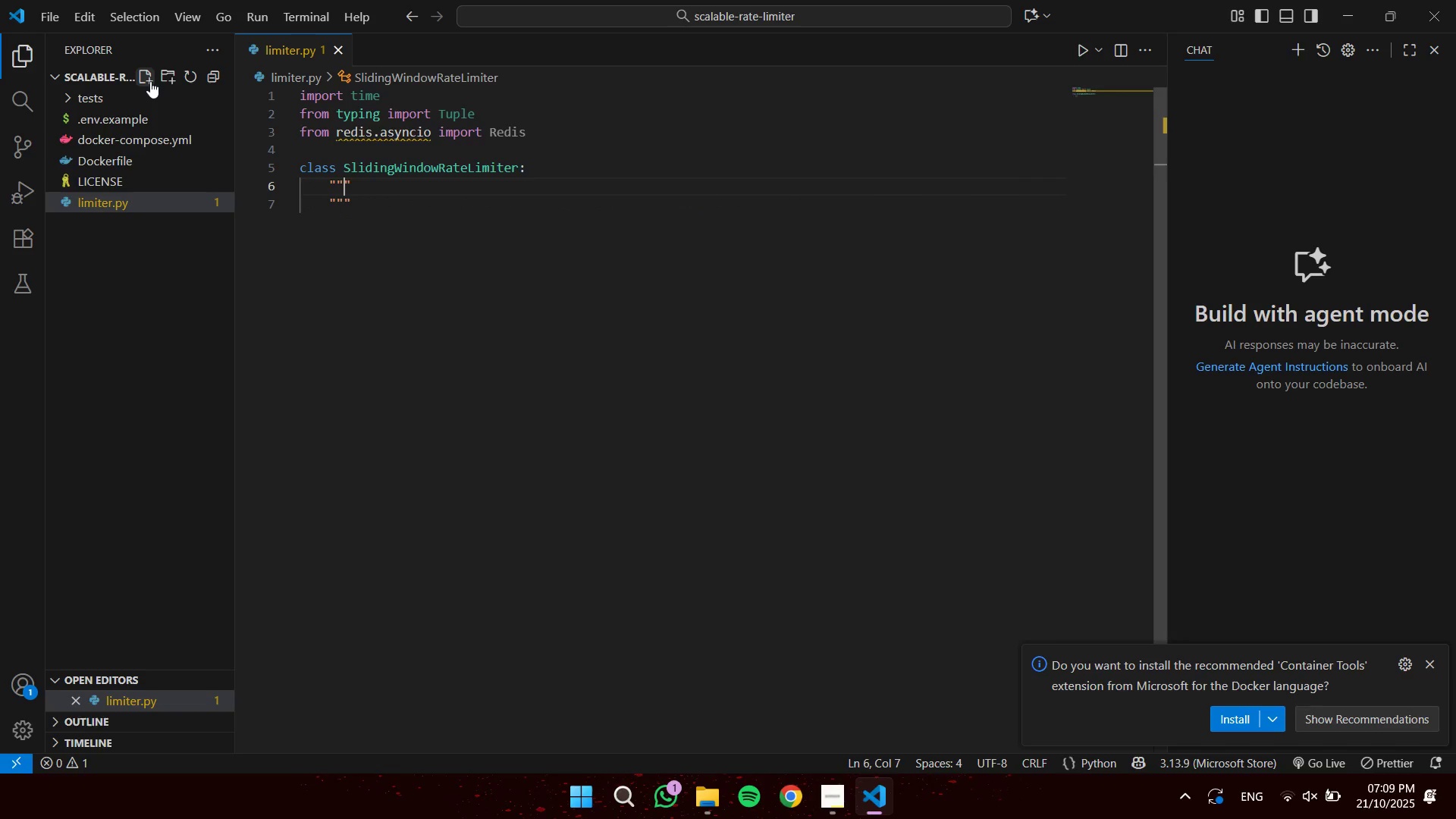 
key(ArrowRight)
 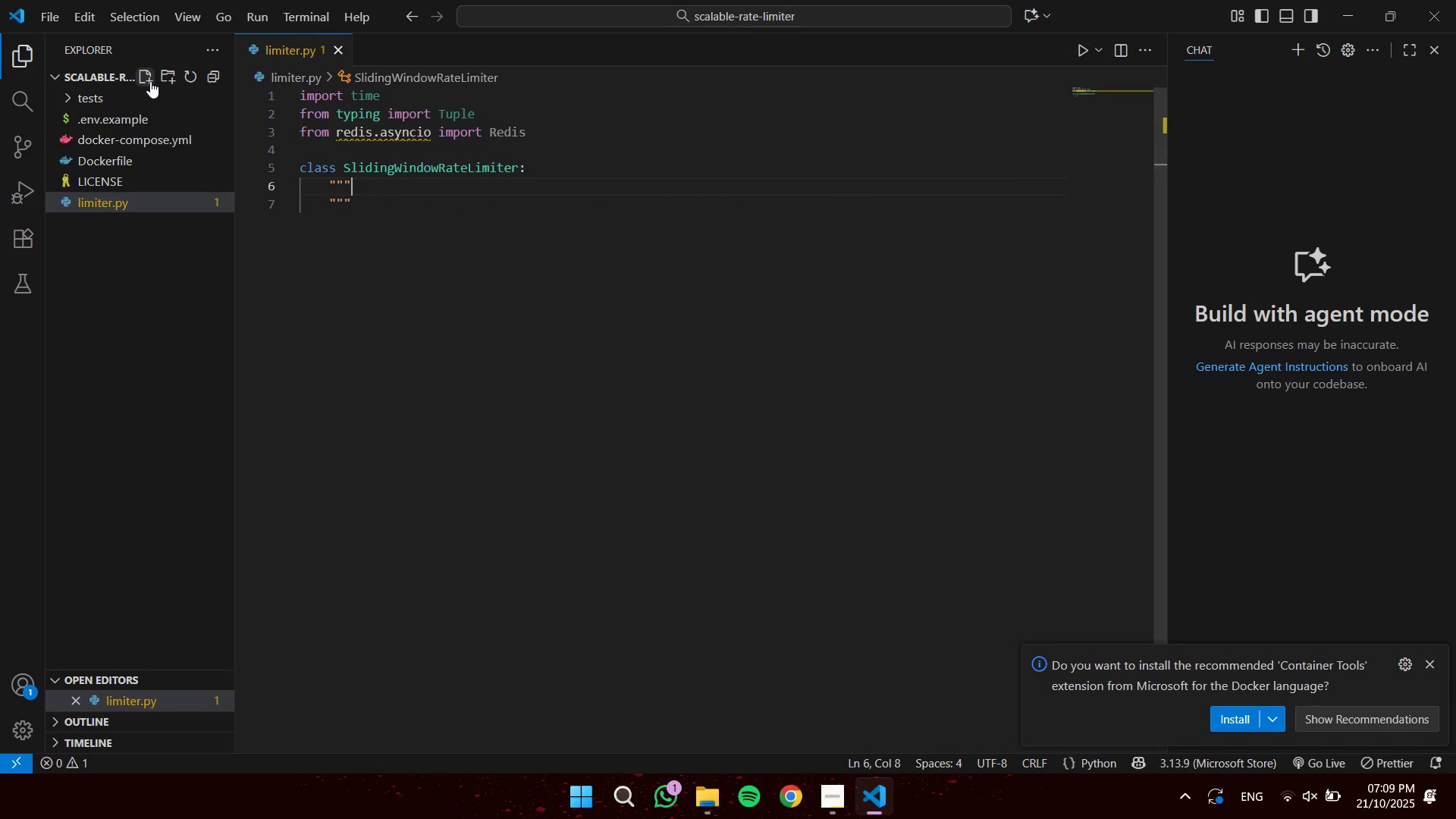 
key(Enter)
 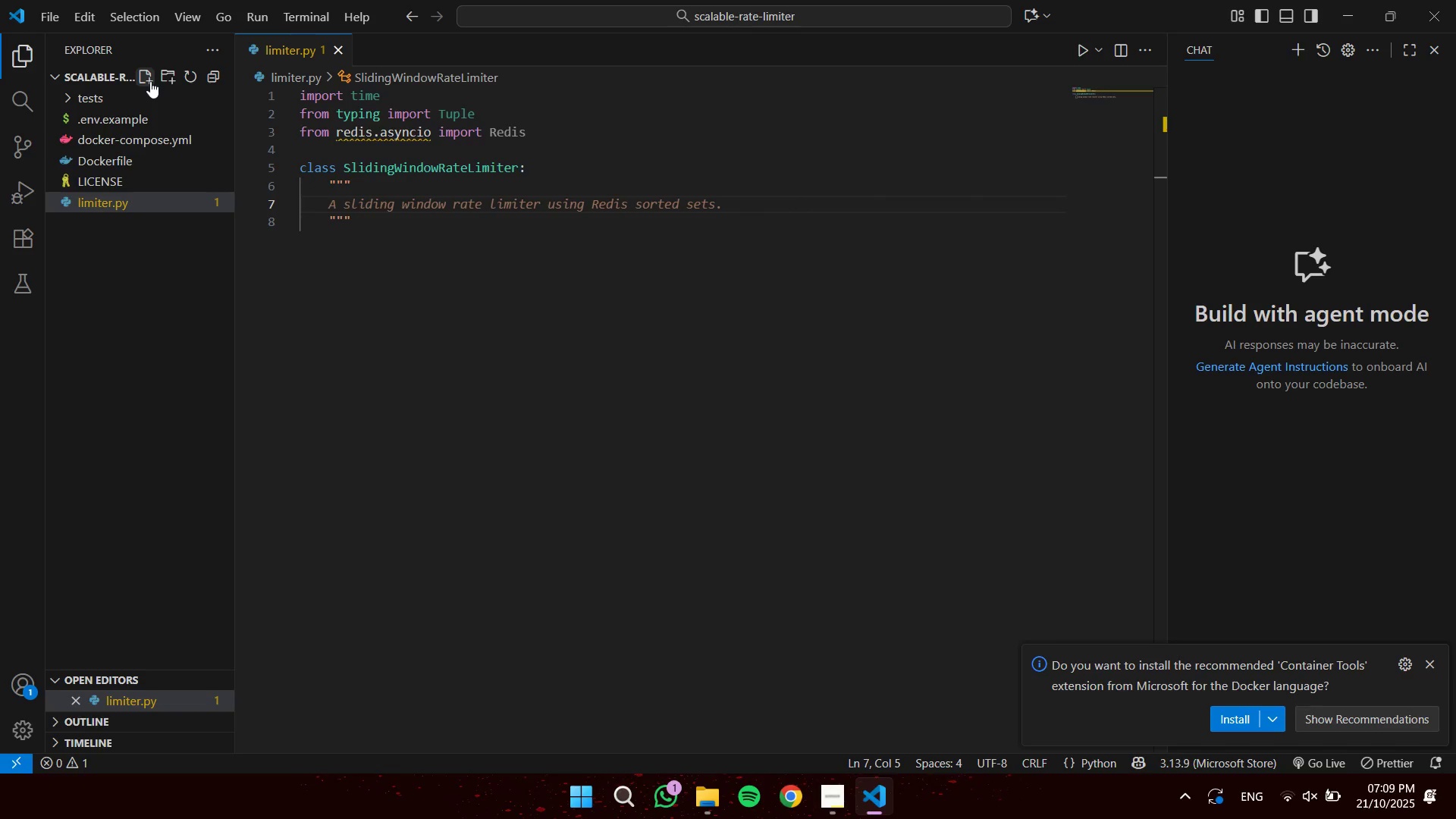 
type(Implements a sliding window rate limi)
 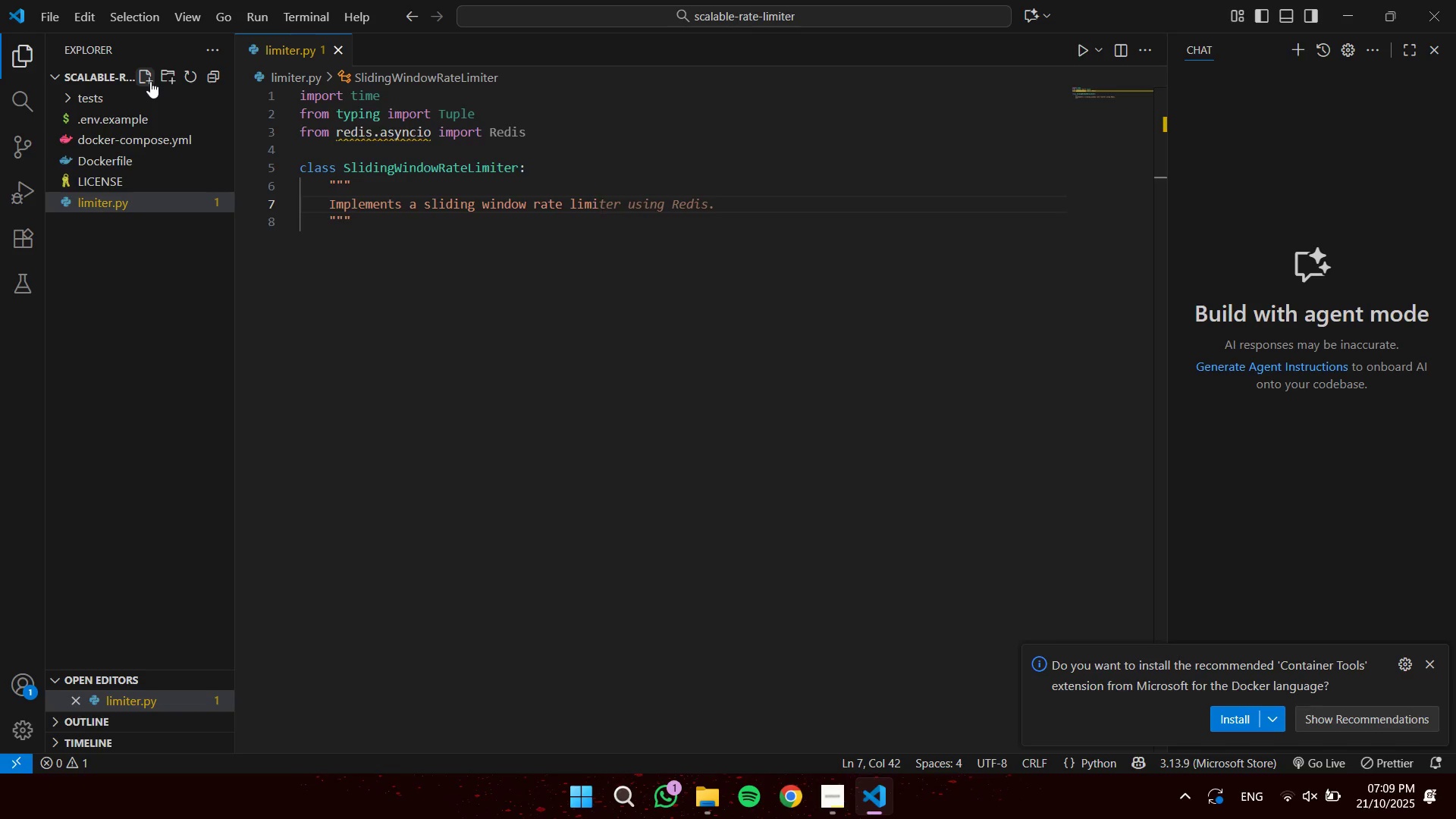 
key(Tab)
key(Backspace)
type( sorted )
key(Tab)
 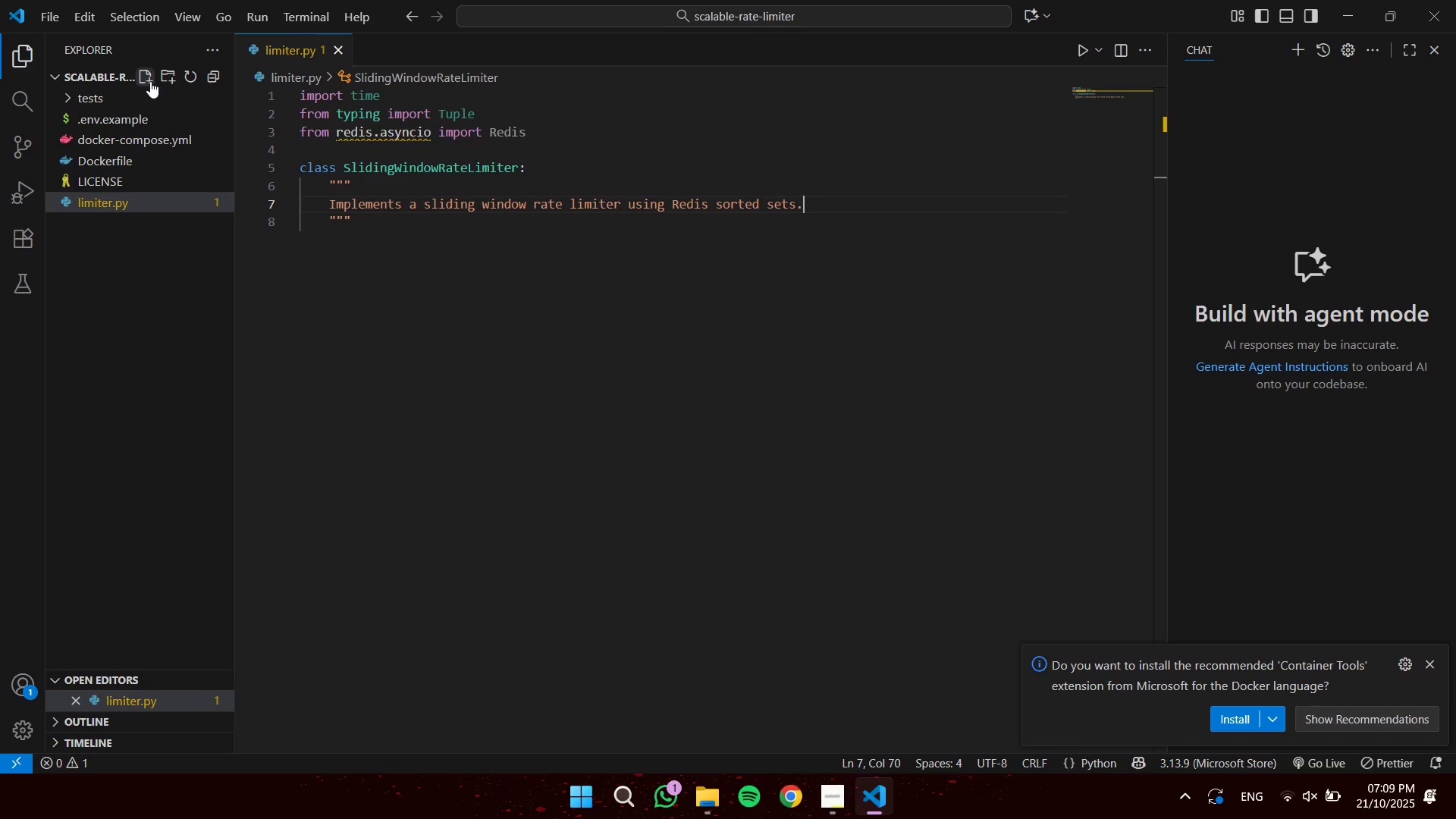 
key(Enter)
 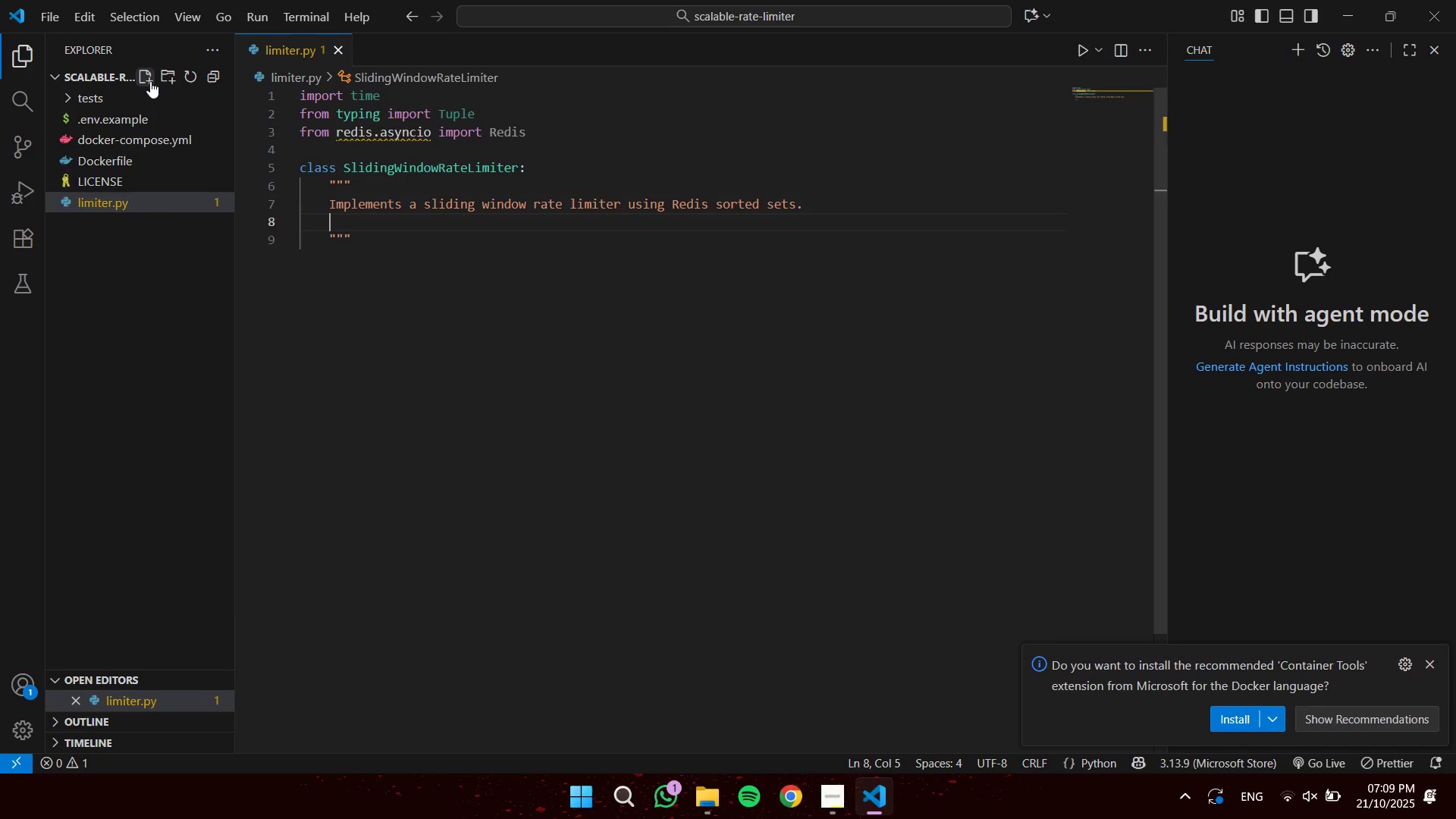 
key(Enter)
 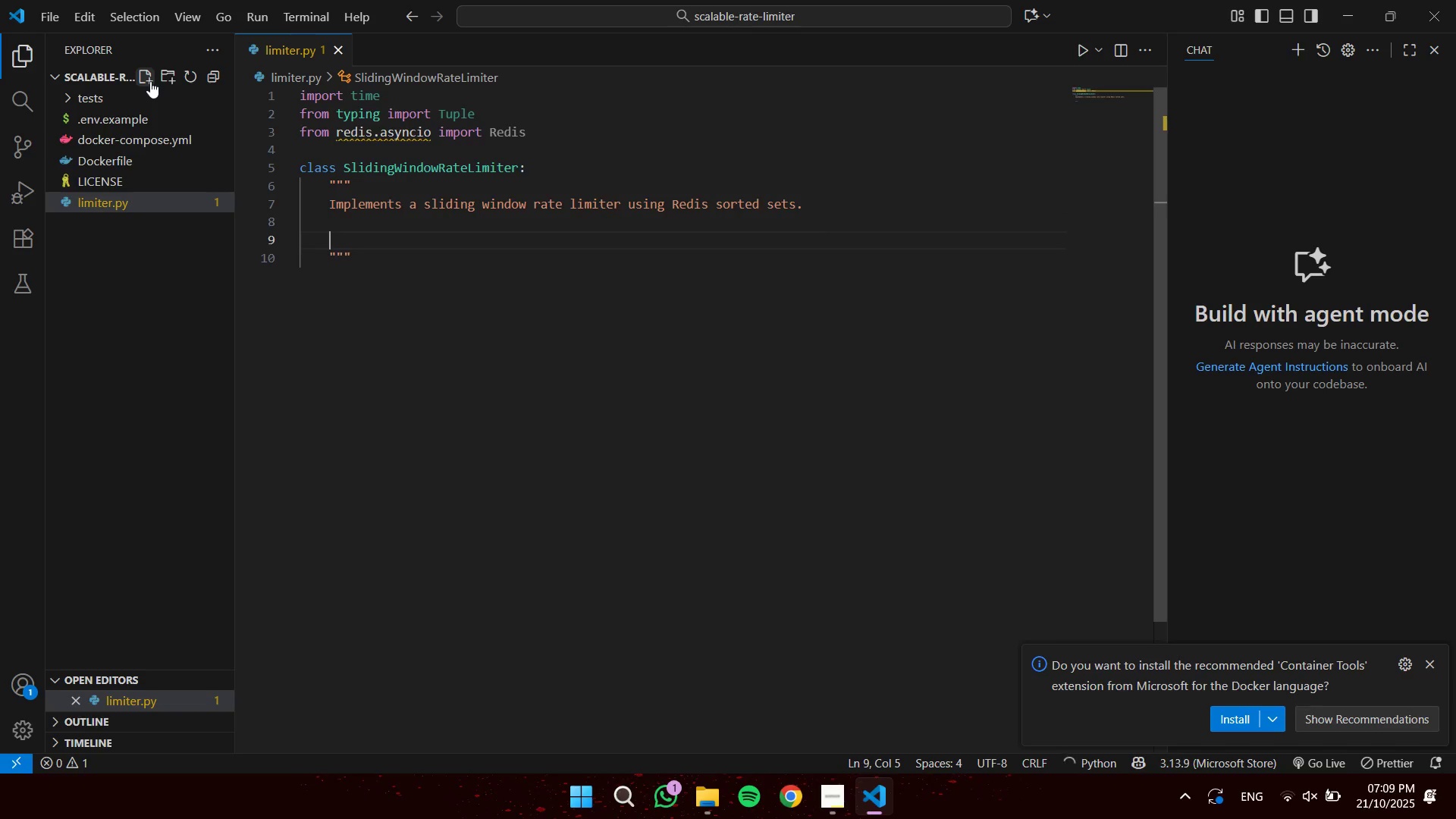 
type(Each request appends a timestamp (ms)
 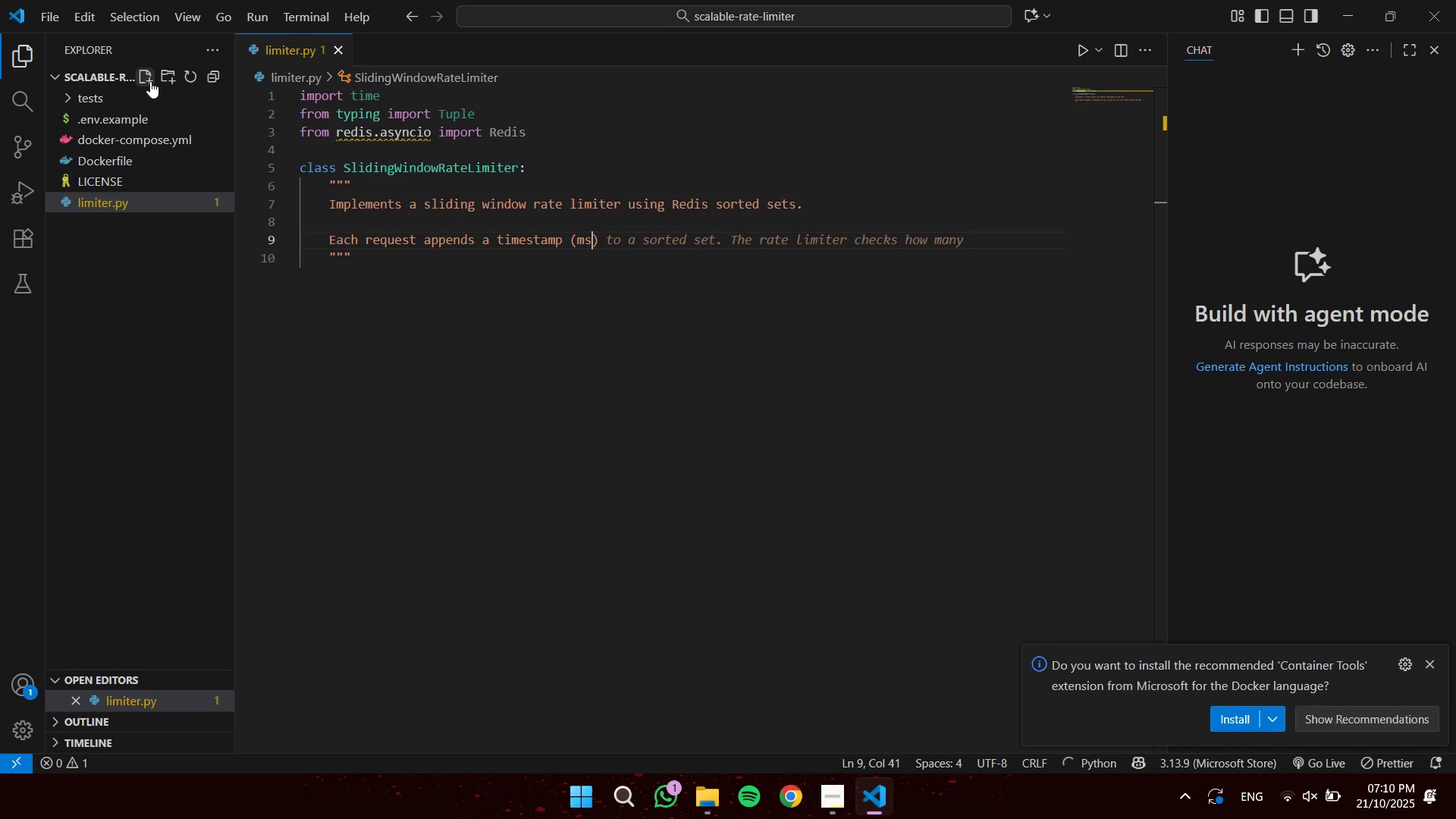 
key(ArrowRight)
 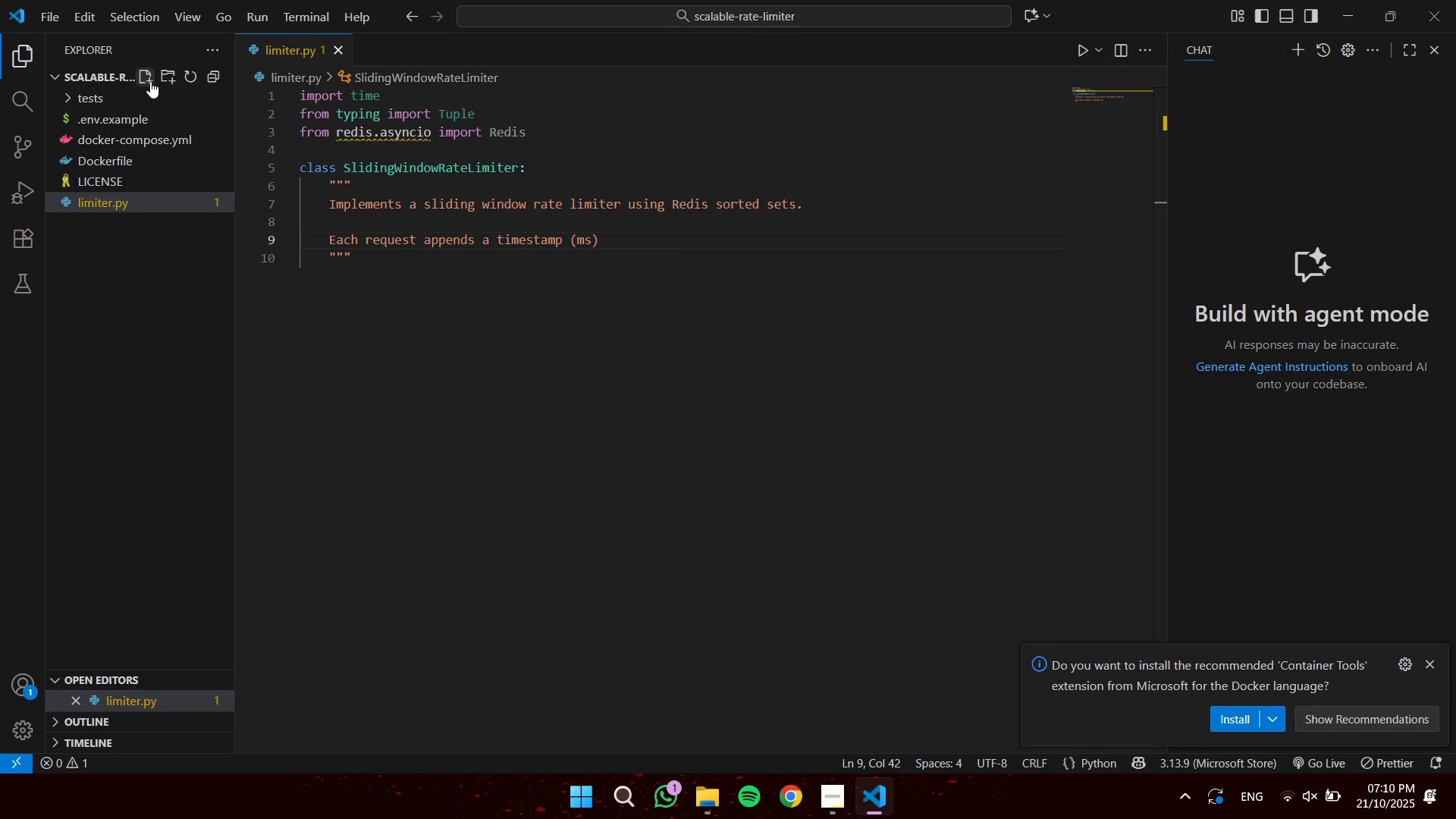 
type( to a ZSET)
key(Tab)
key(Backspace)
key(Backspace)
key(Backspace)
key(Backspace)
key(Backspace)
key(Backspace)
key(Backspace)
key(Backspace)
type(keyed by pre)
 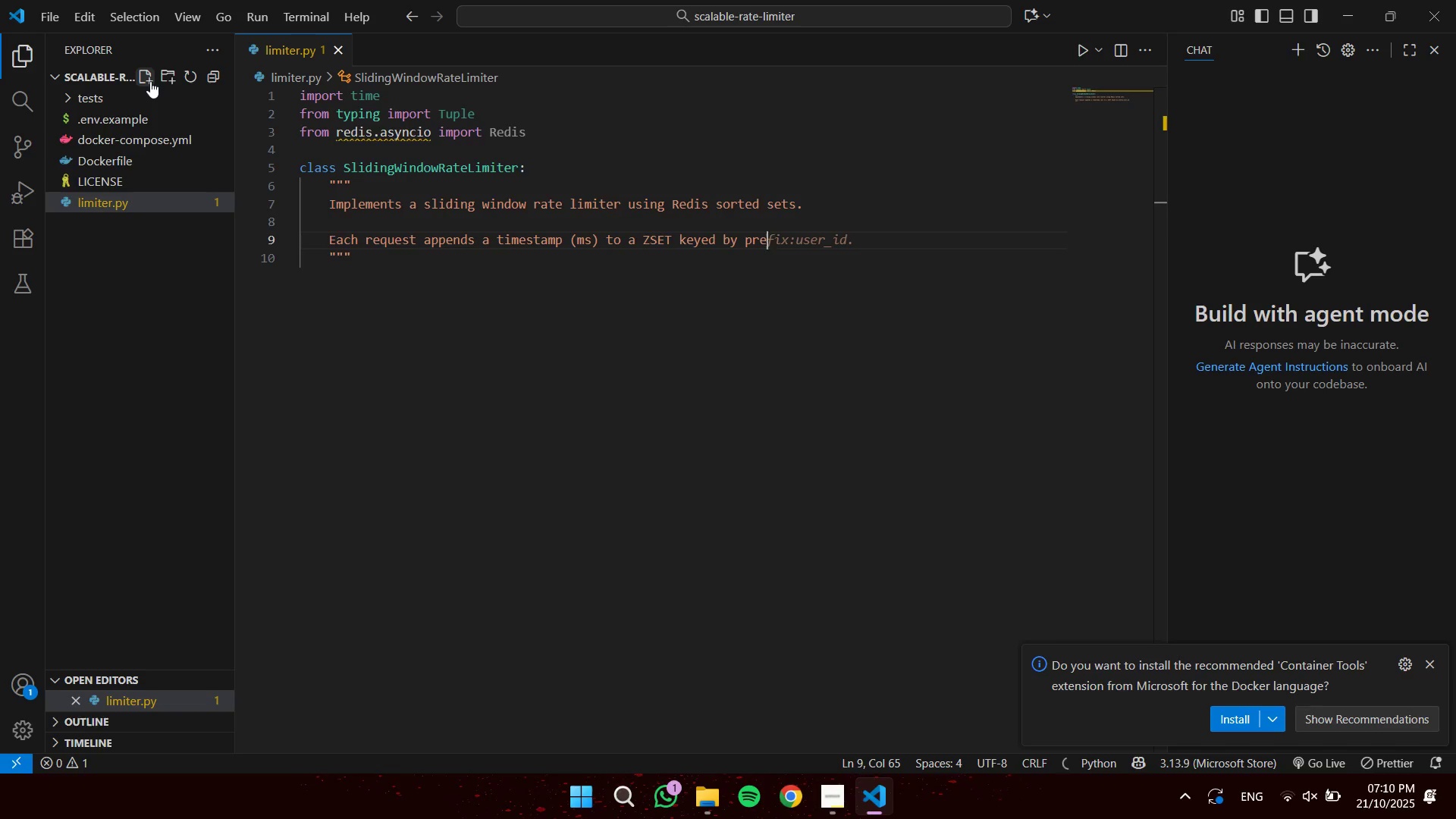 
type(fix+key.)
 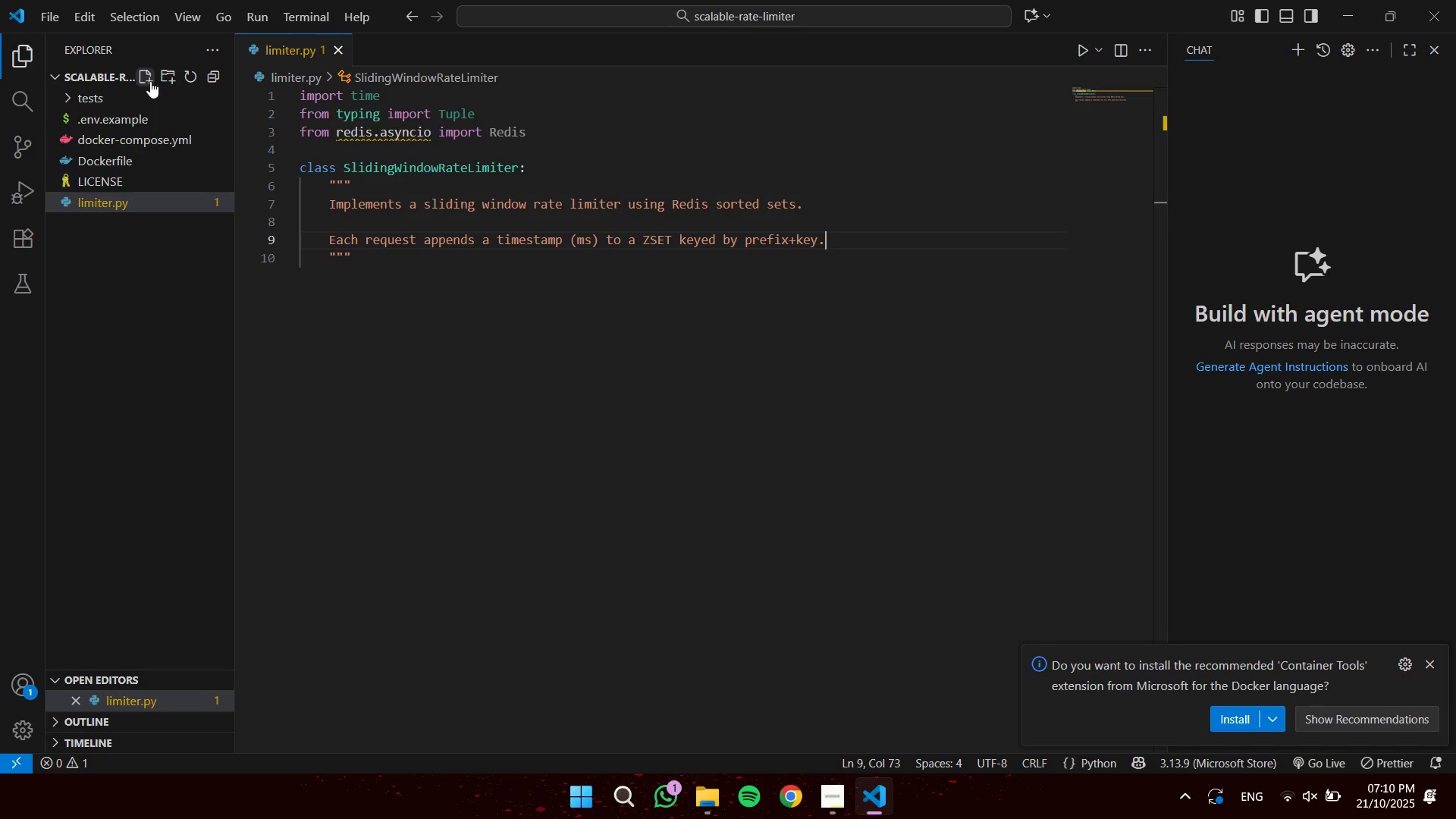 
key(Enter)
 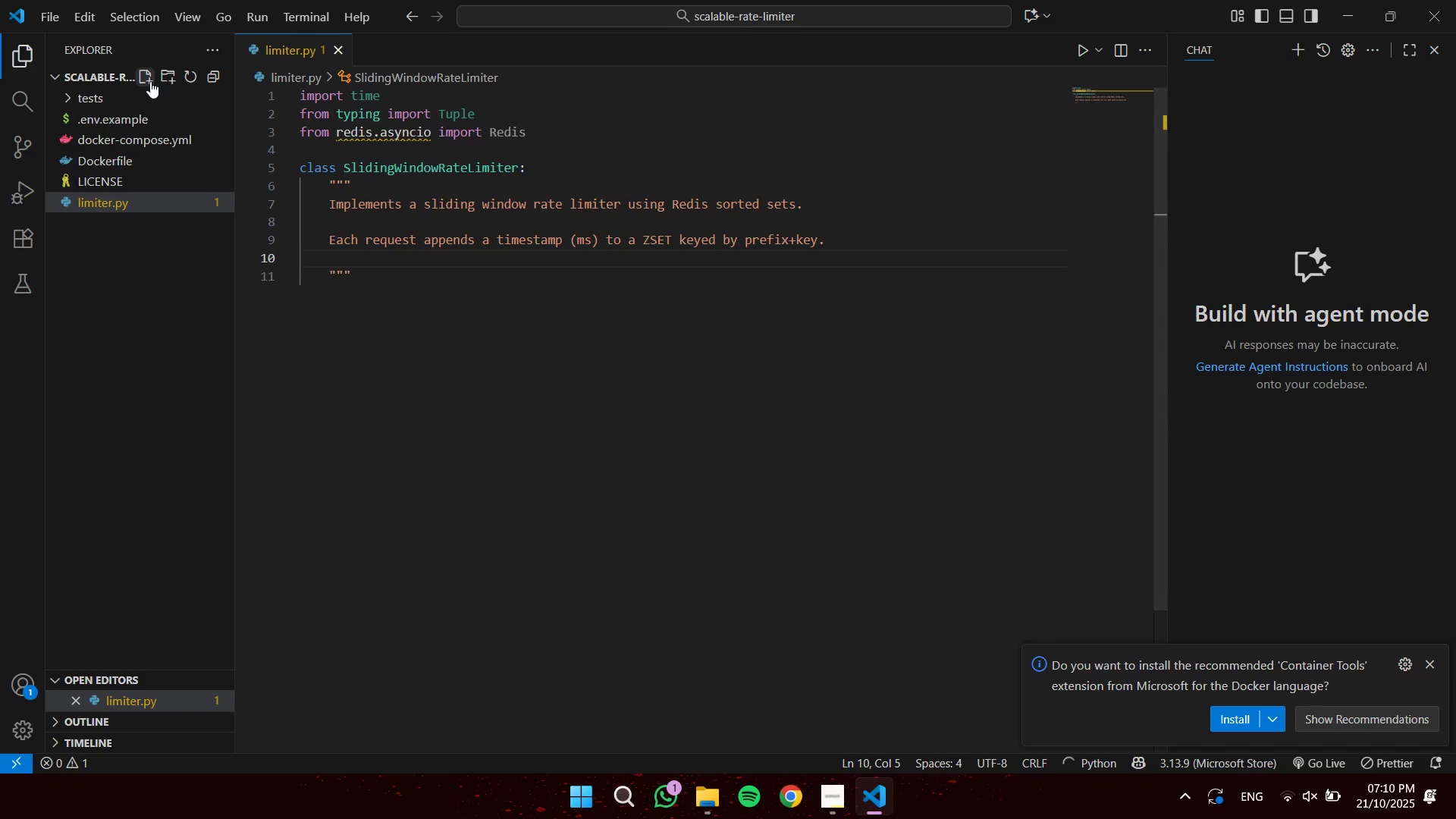 
type(We remove old entries (older than window) and count the remaining entries.)
 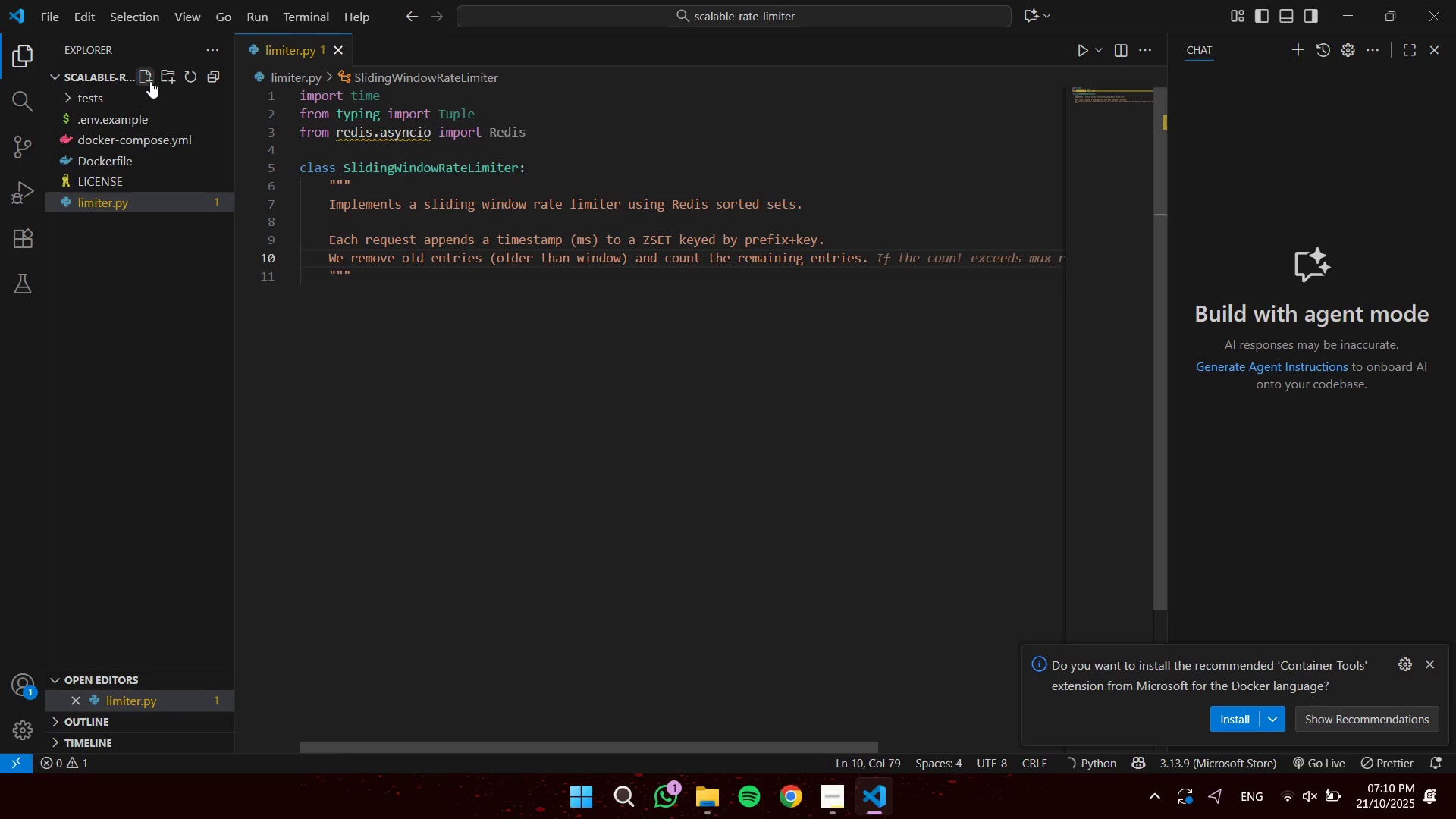 
key(Enter)
 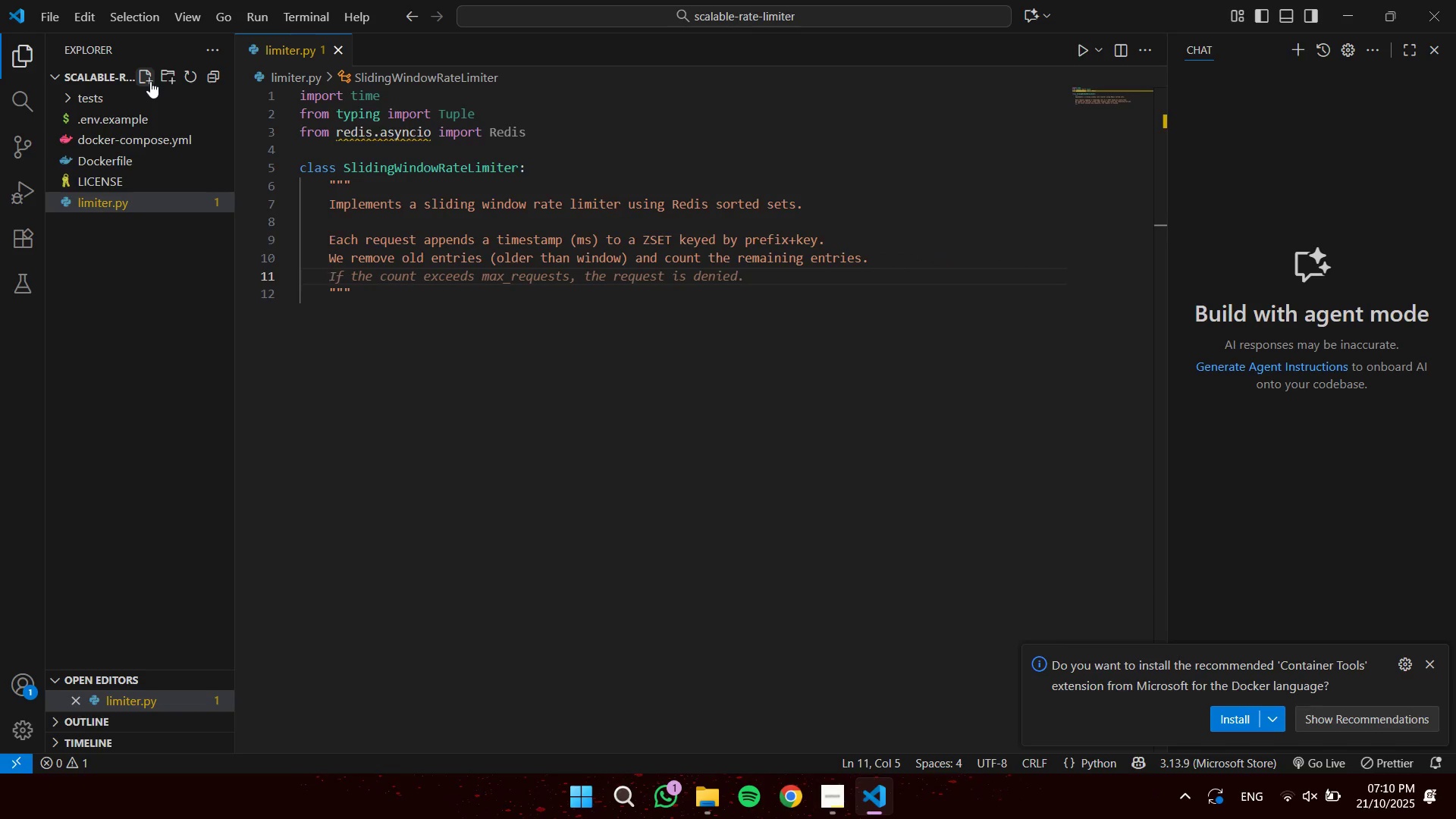 
type(This is robust across distributed instances when a )
key(Backspace)
key(Backspace)
type(using a shared Redis.)
 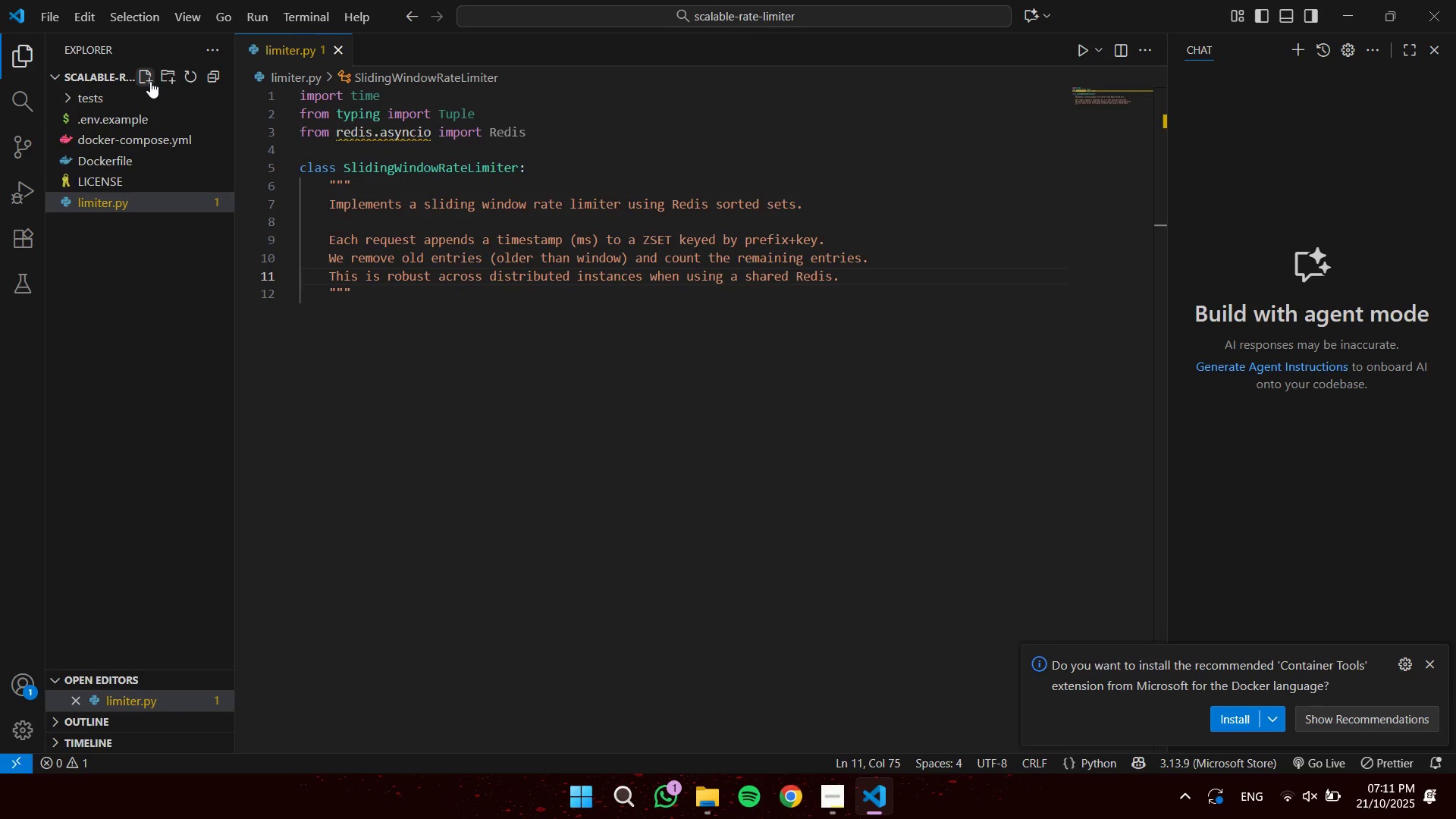 
key(ArrowDown)
 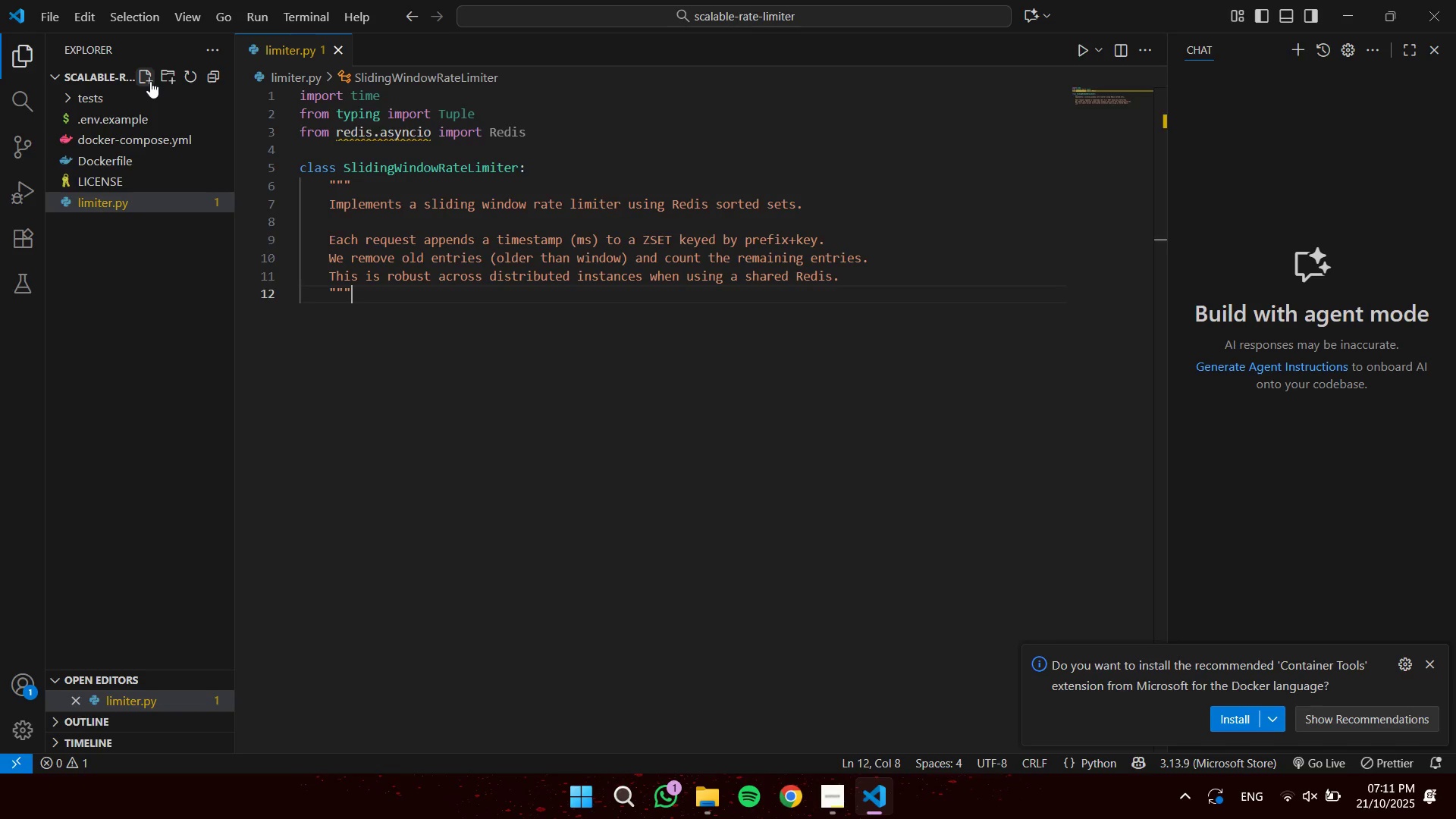 
key(Enter)
 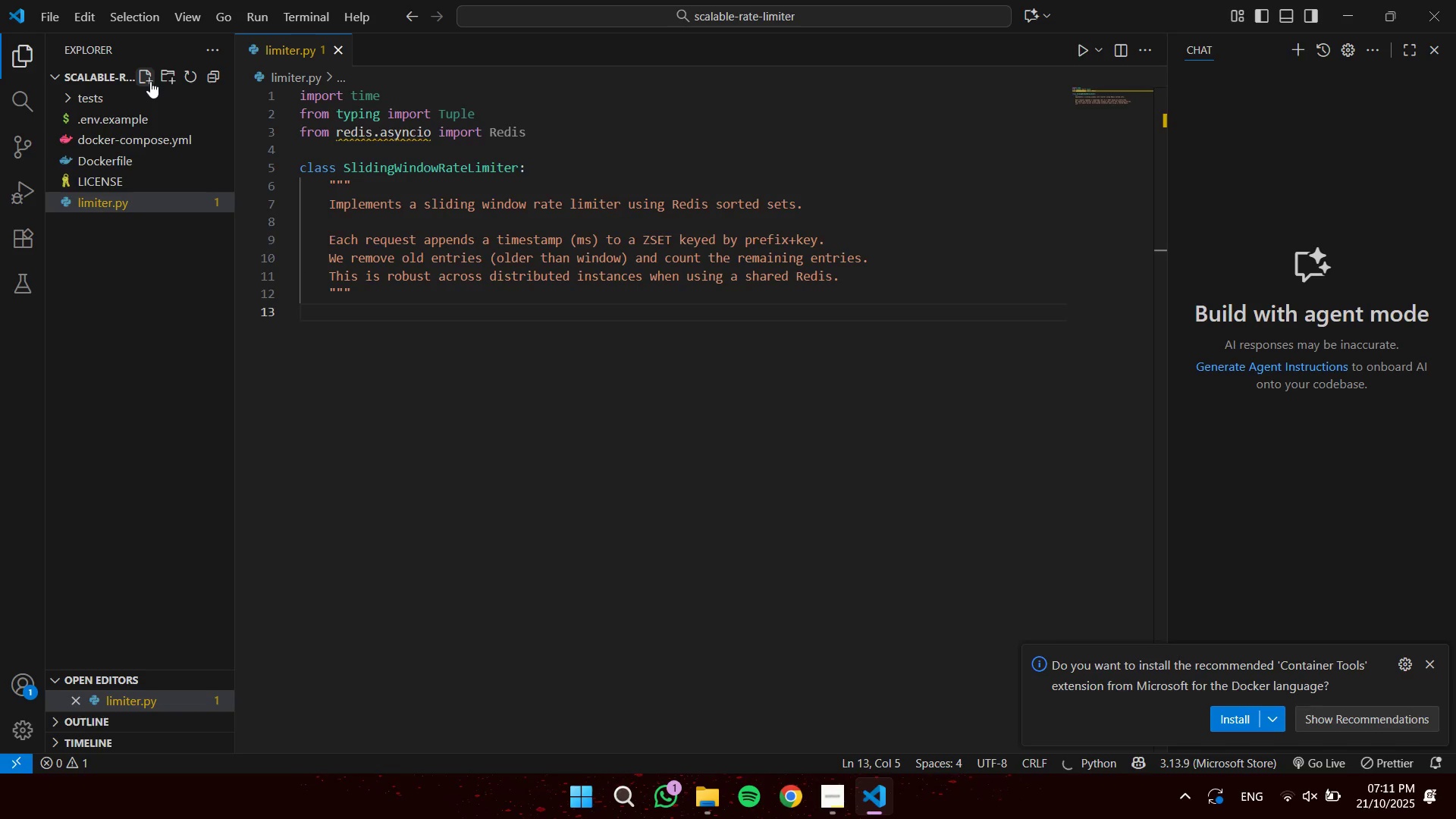 
type(def __inti)
key(Backspace)
key(Backspace)
type(it__()
key(Tab)
 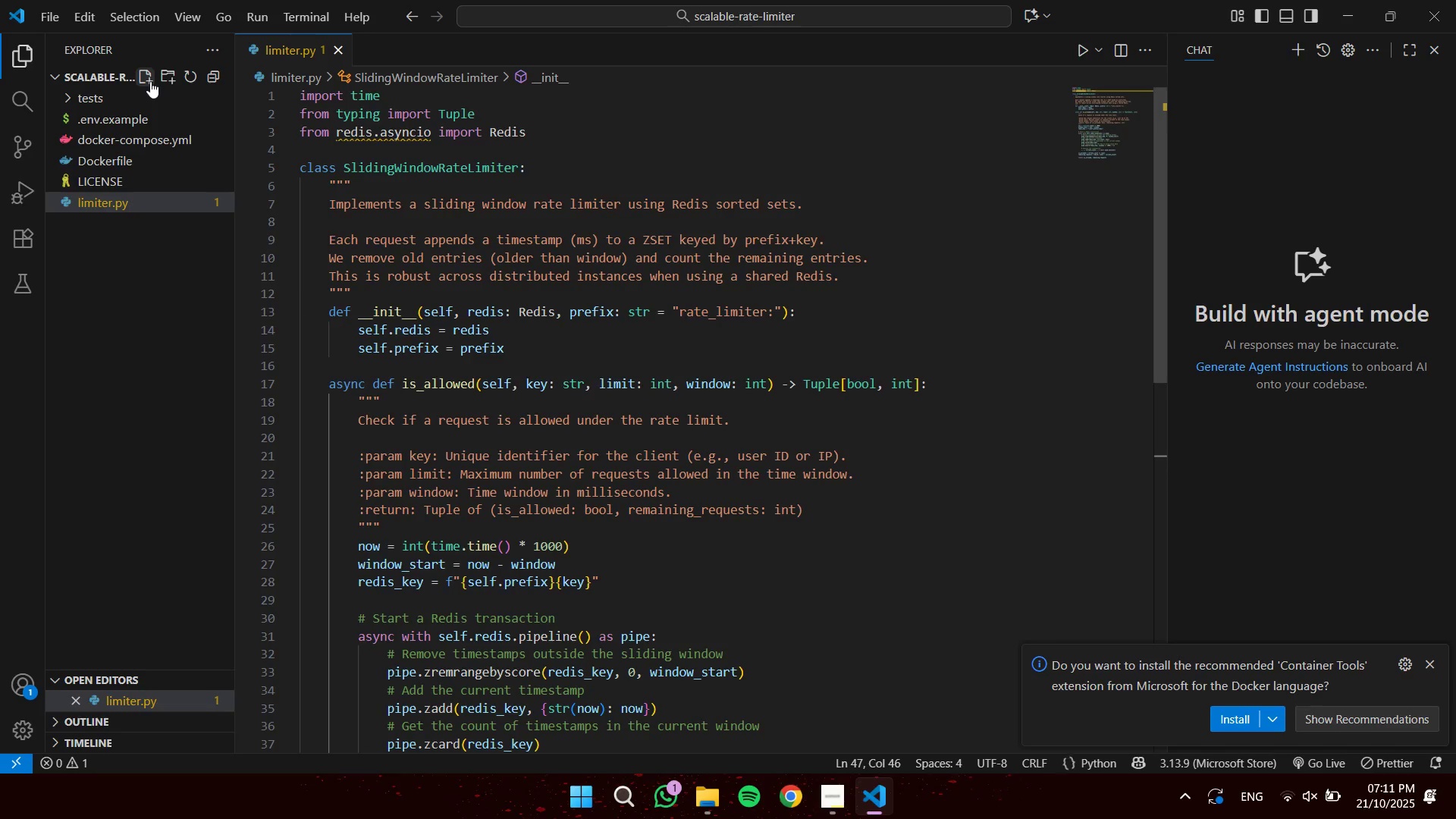 
hold_key(key=ArrowUp, duration=1.39)
 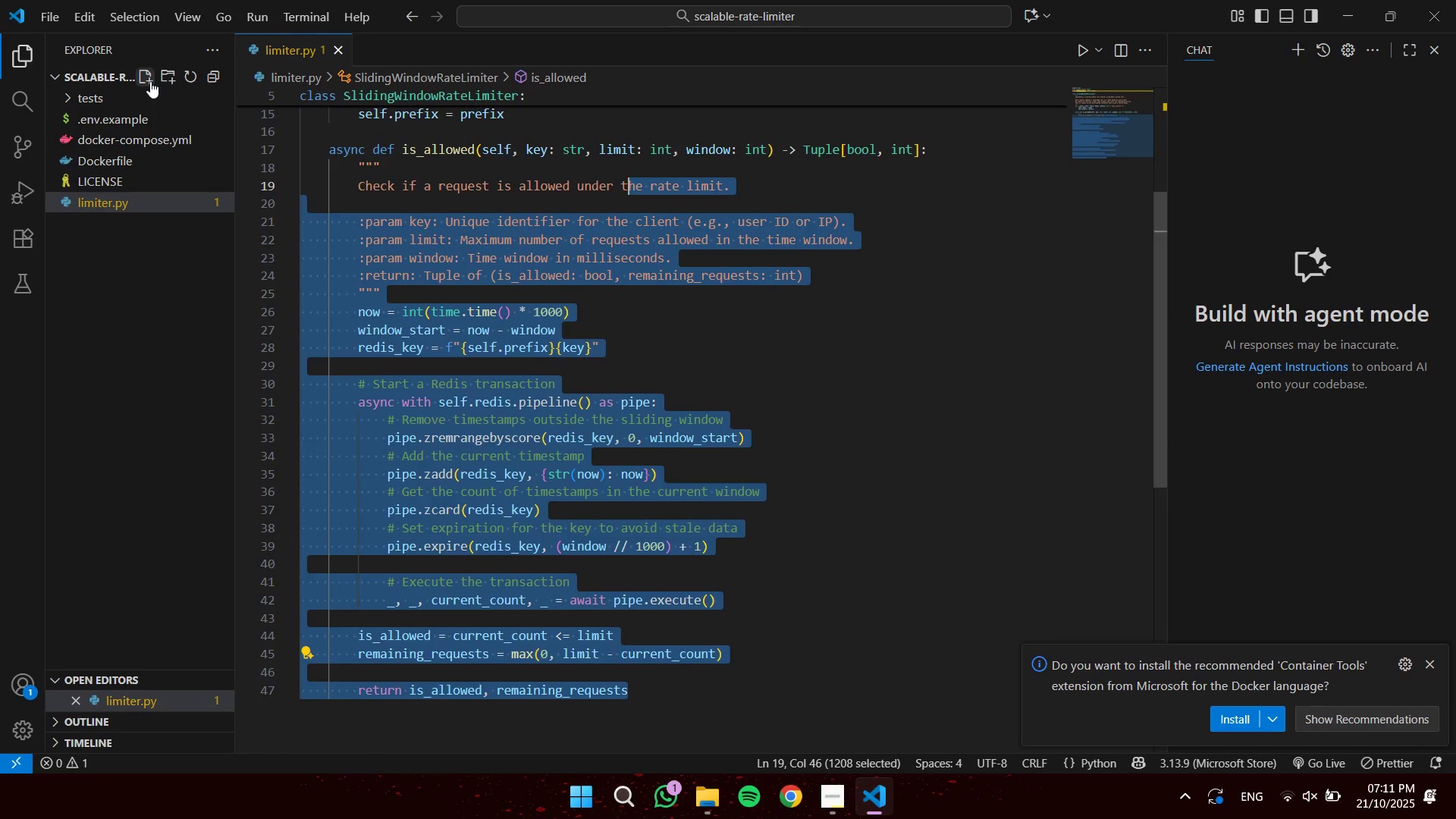 
key(Shift+ArrowUp)
 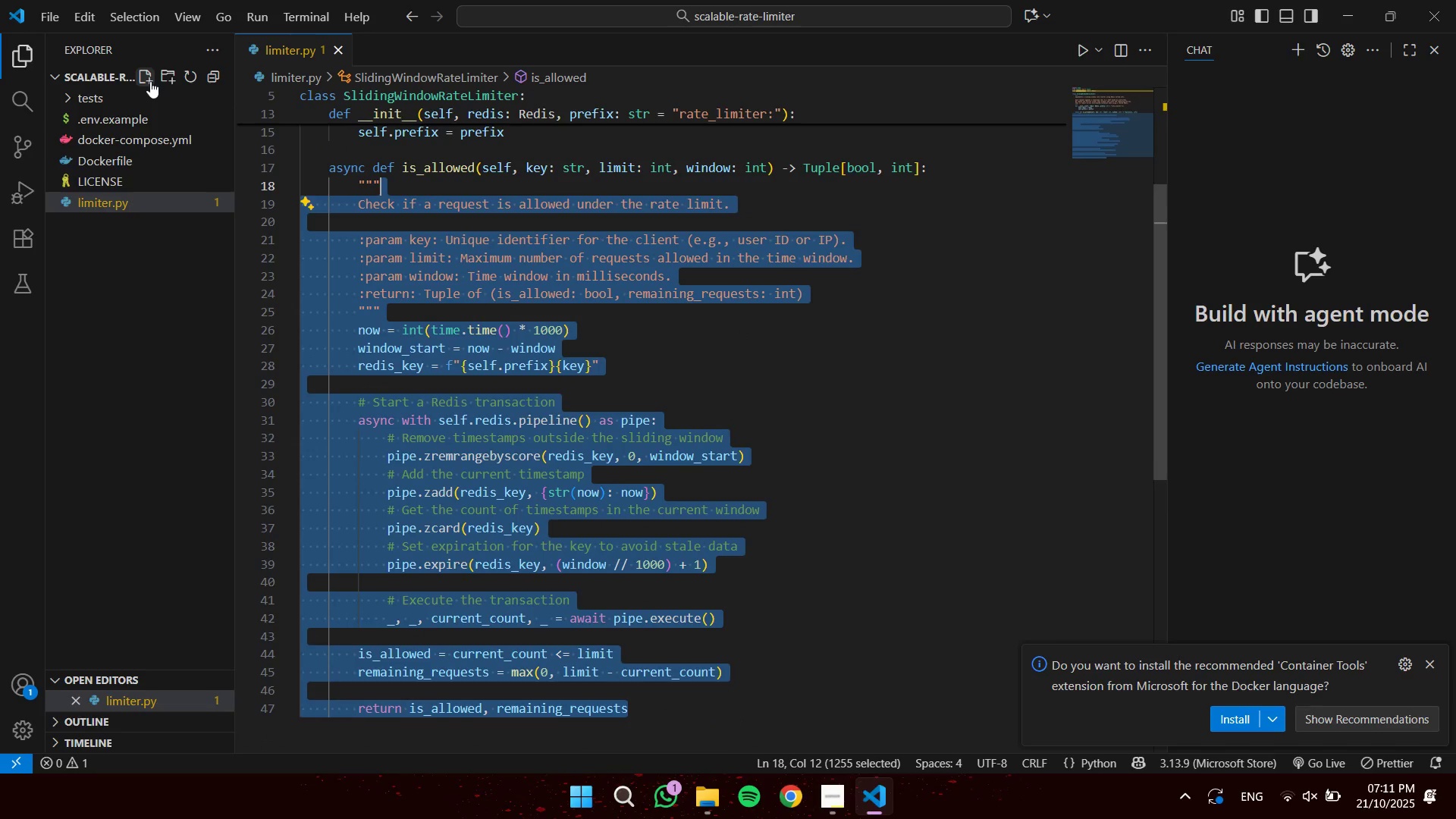 
key(Shift+ArrowUp)
 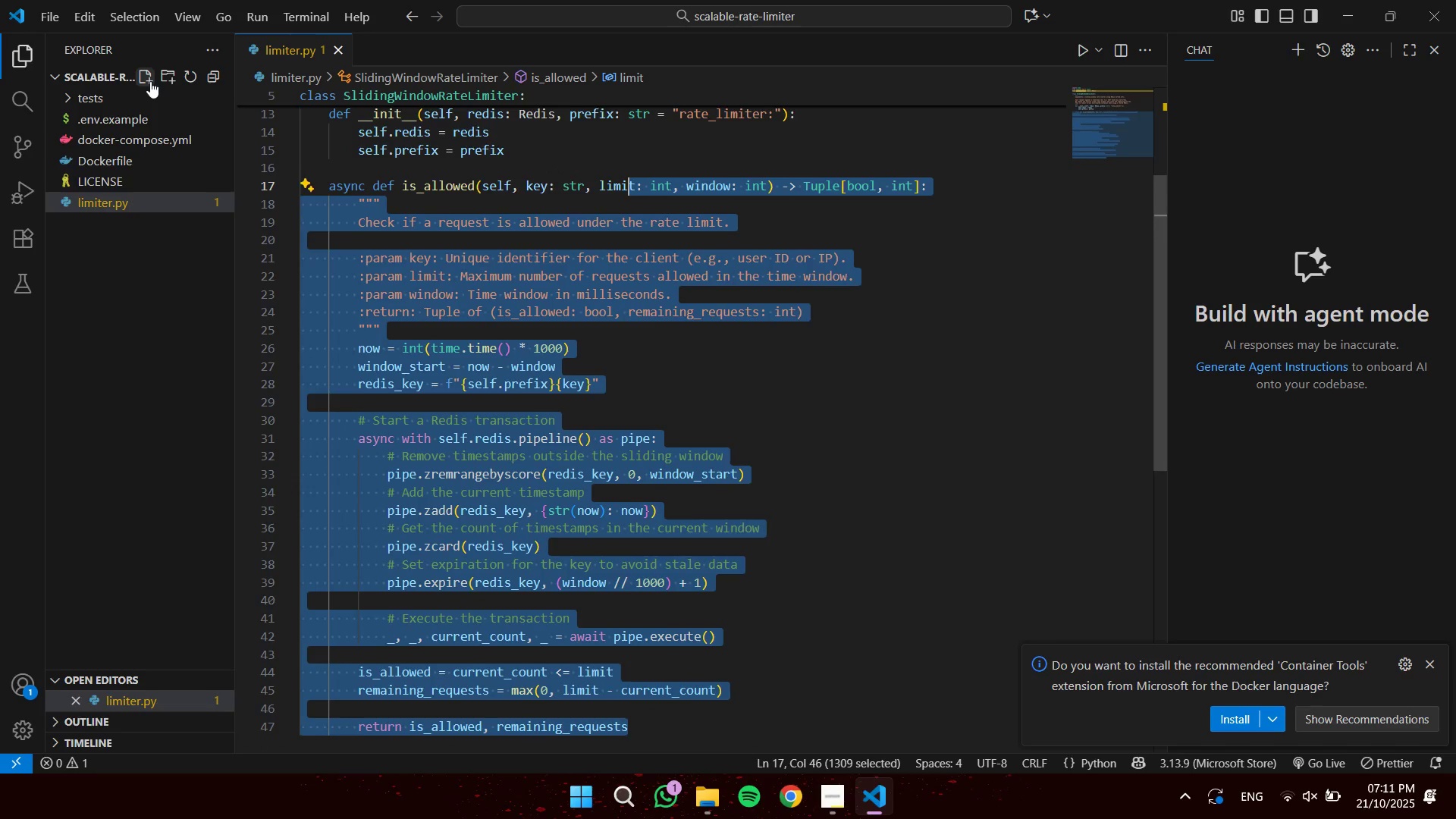 
key(Shift+ArrowUp)
 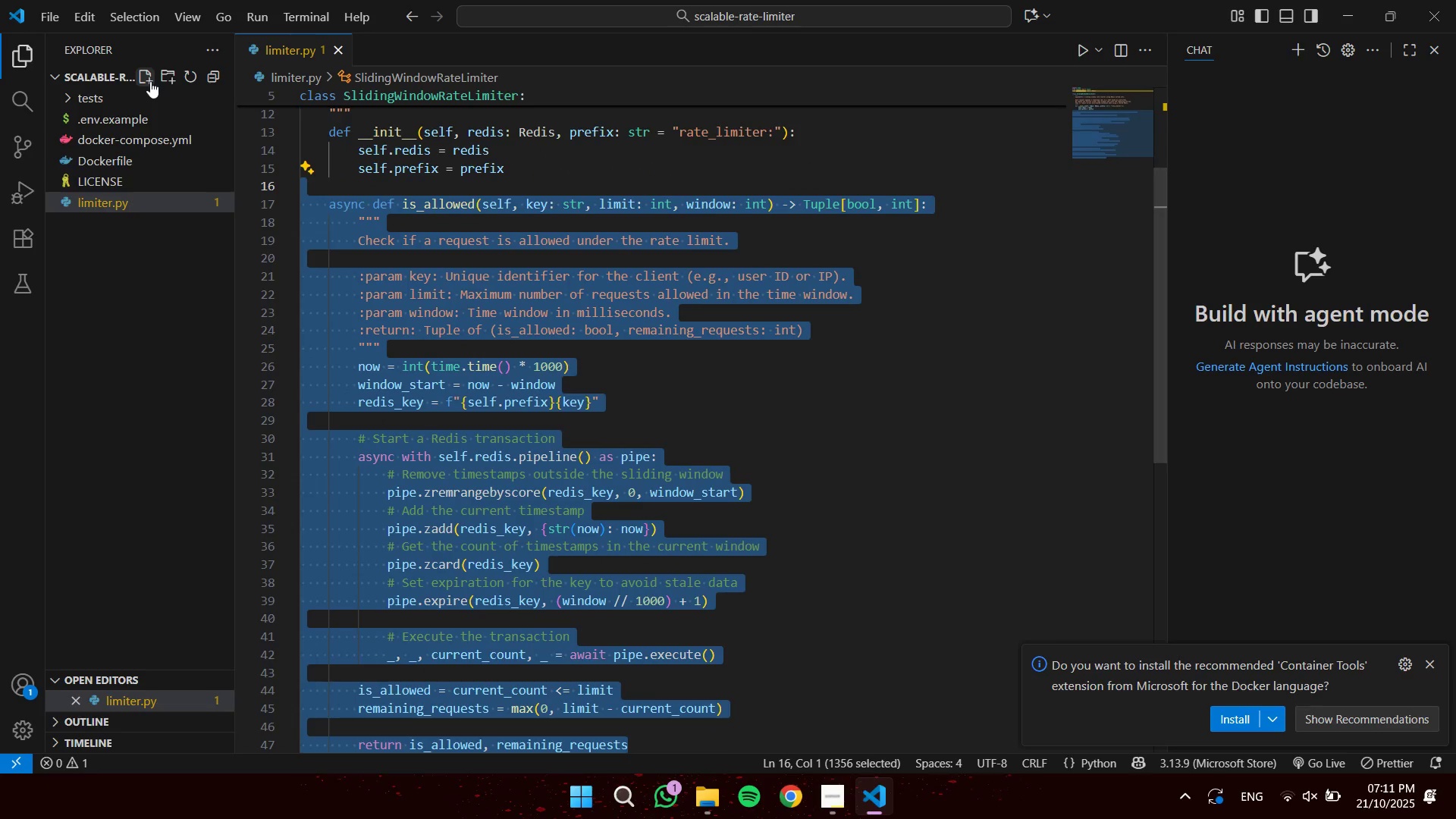 
key(Backspace)
 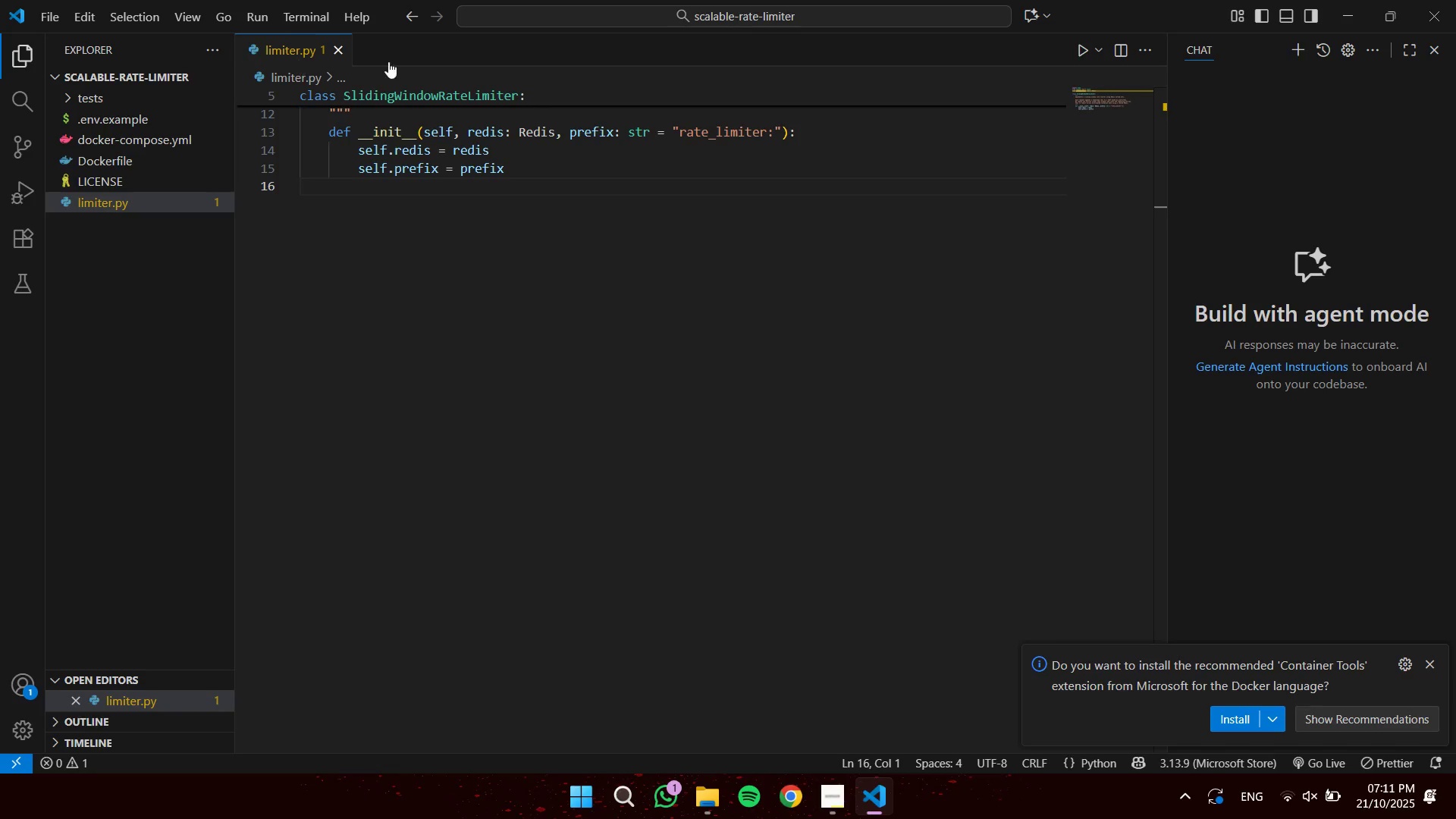 
mouse_move([563, 132])
 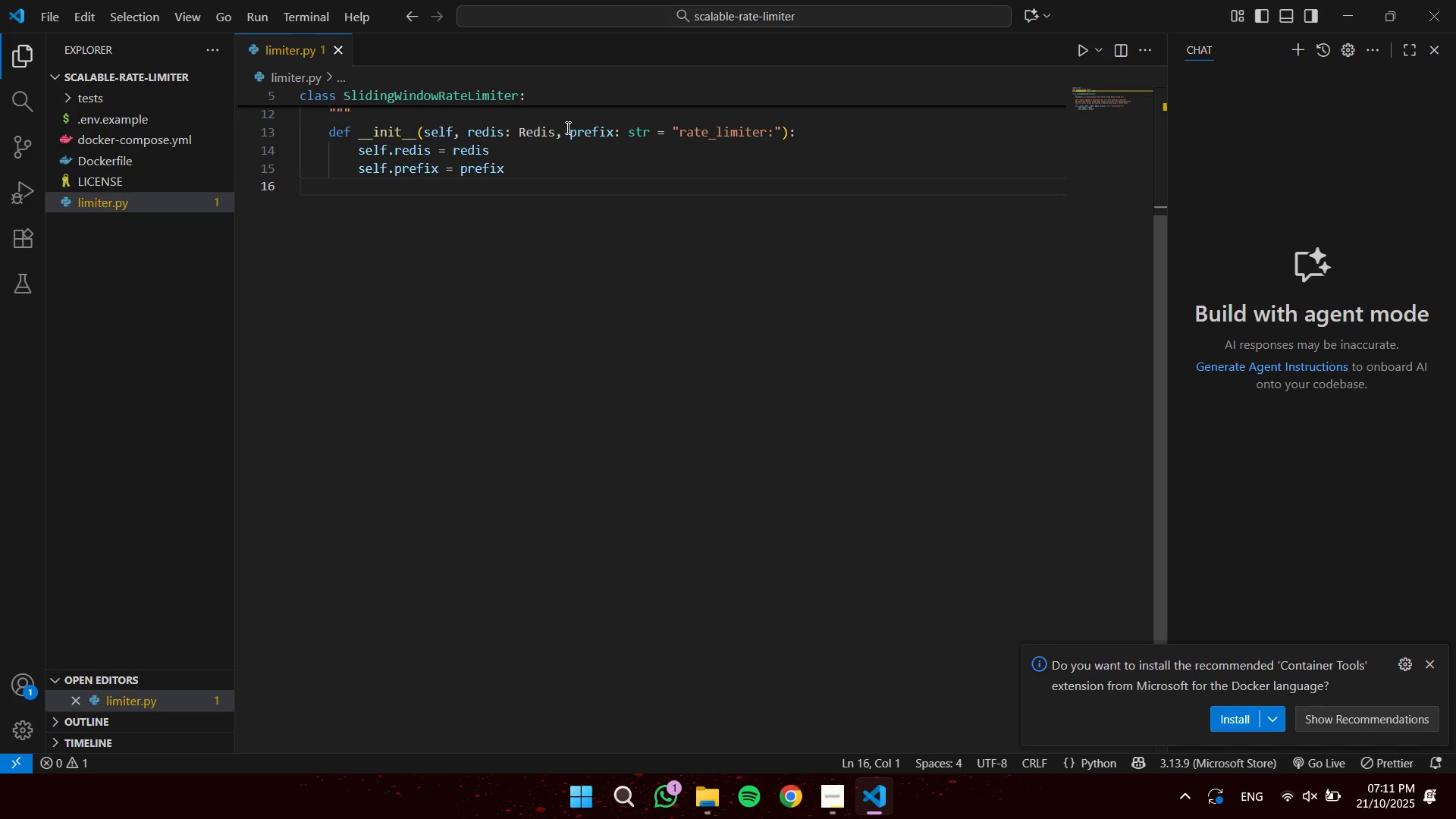 
left_click_drag(start_coordinate=[569, 139], to_coordinate=[784, 128])
 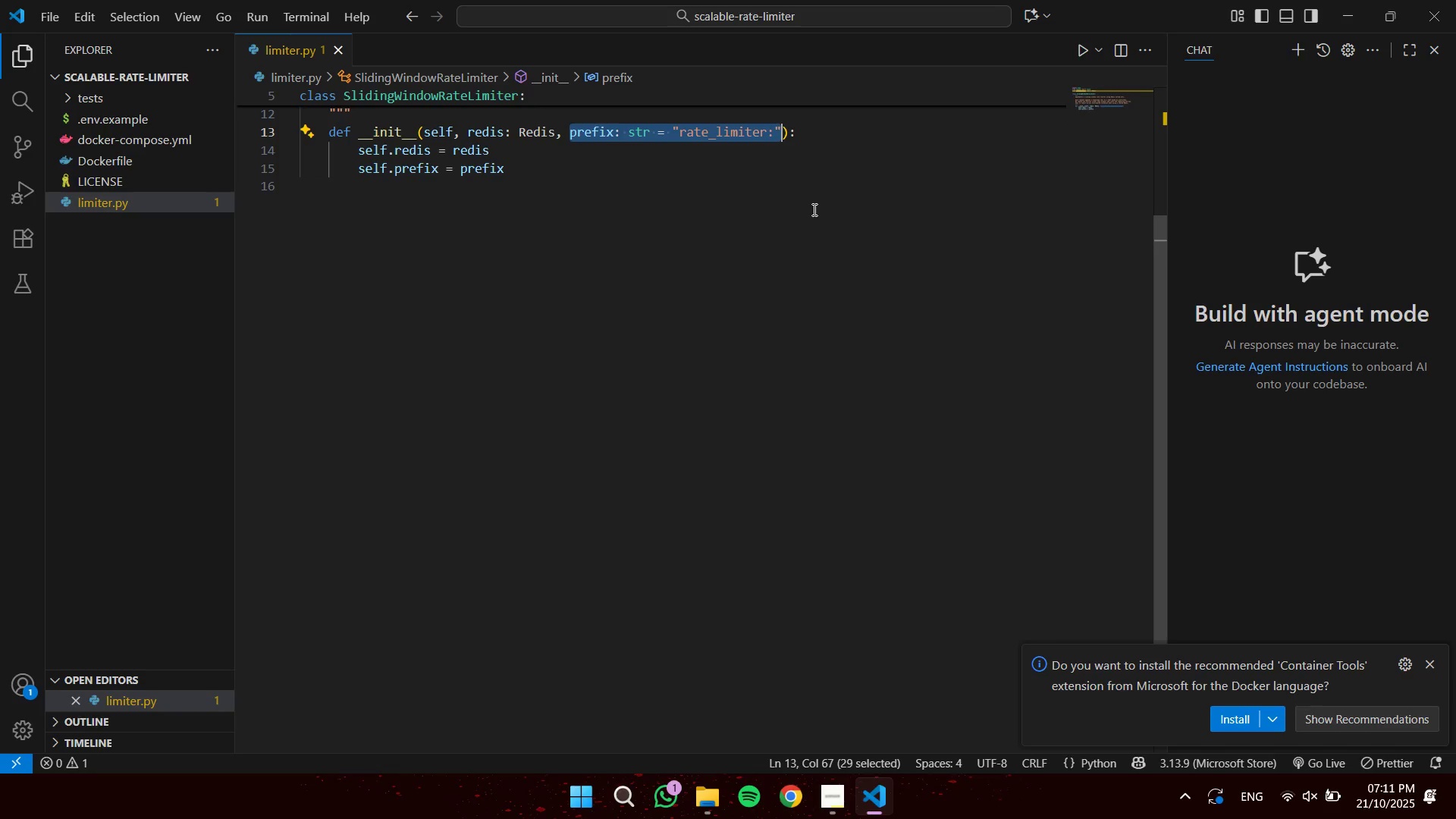 
key(Backspace)
 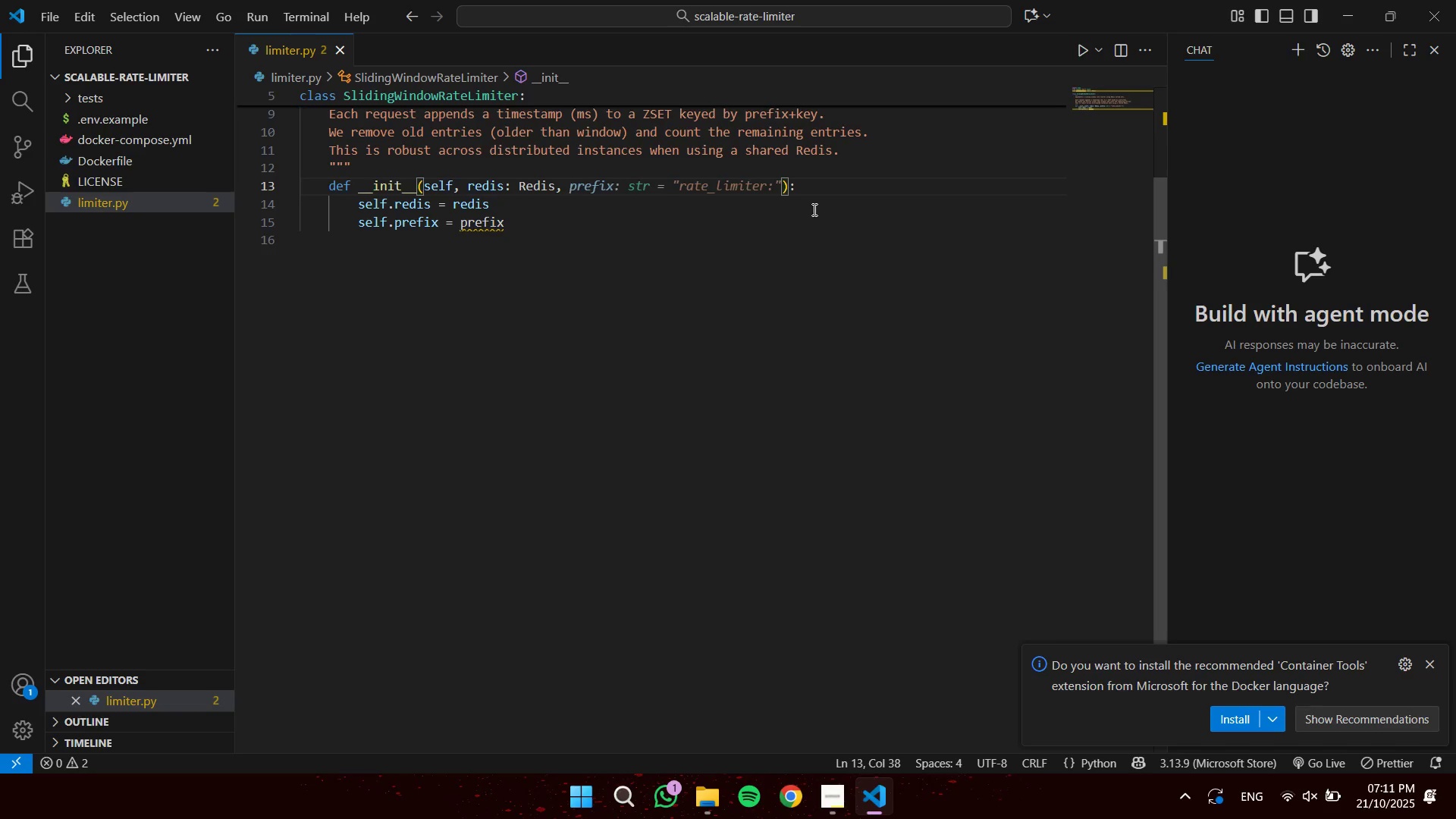 
type(window_seconds: int = 60, )
 